 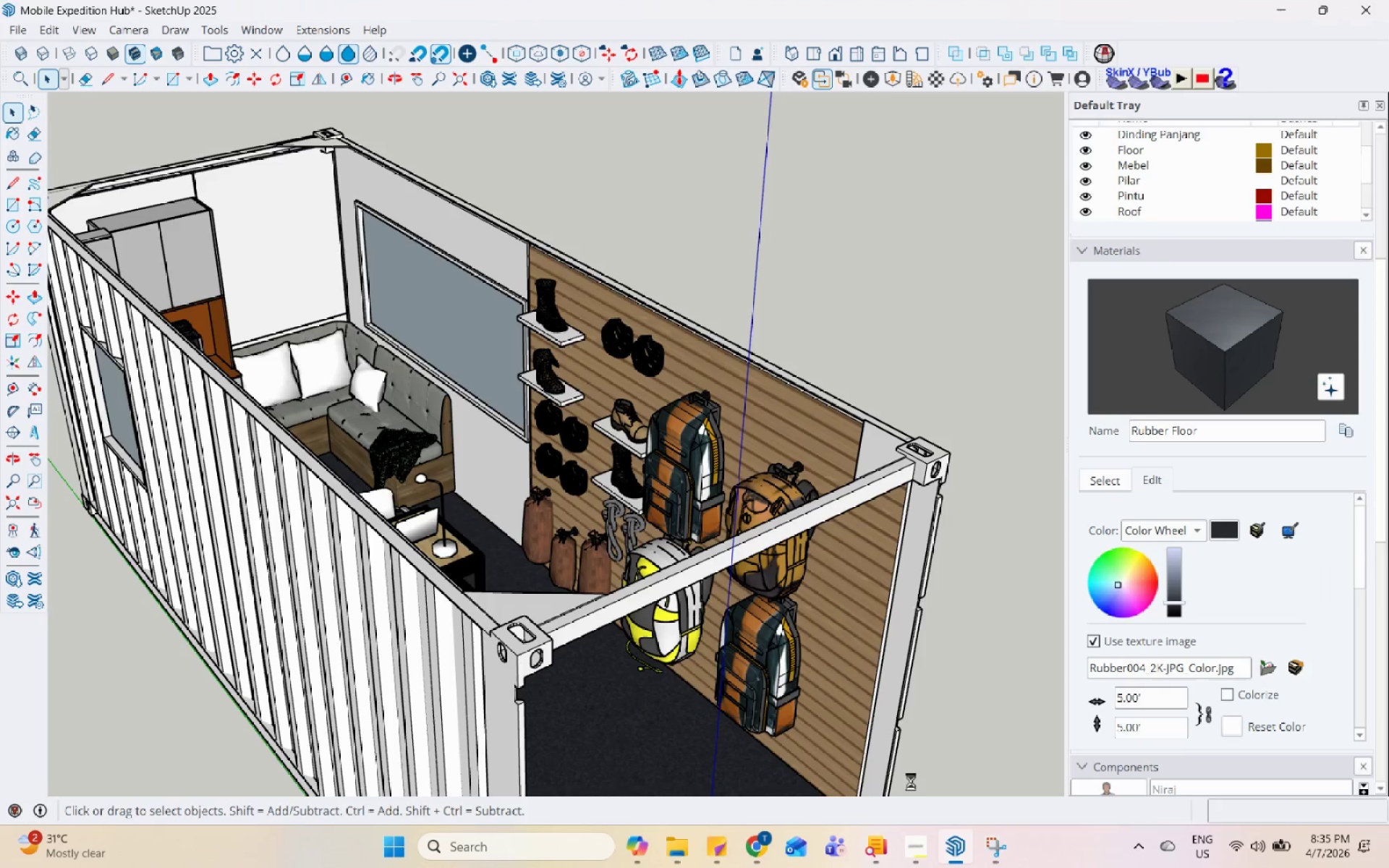 
left_click([943, 77])
 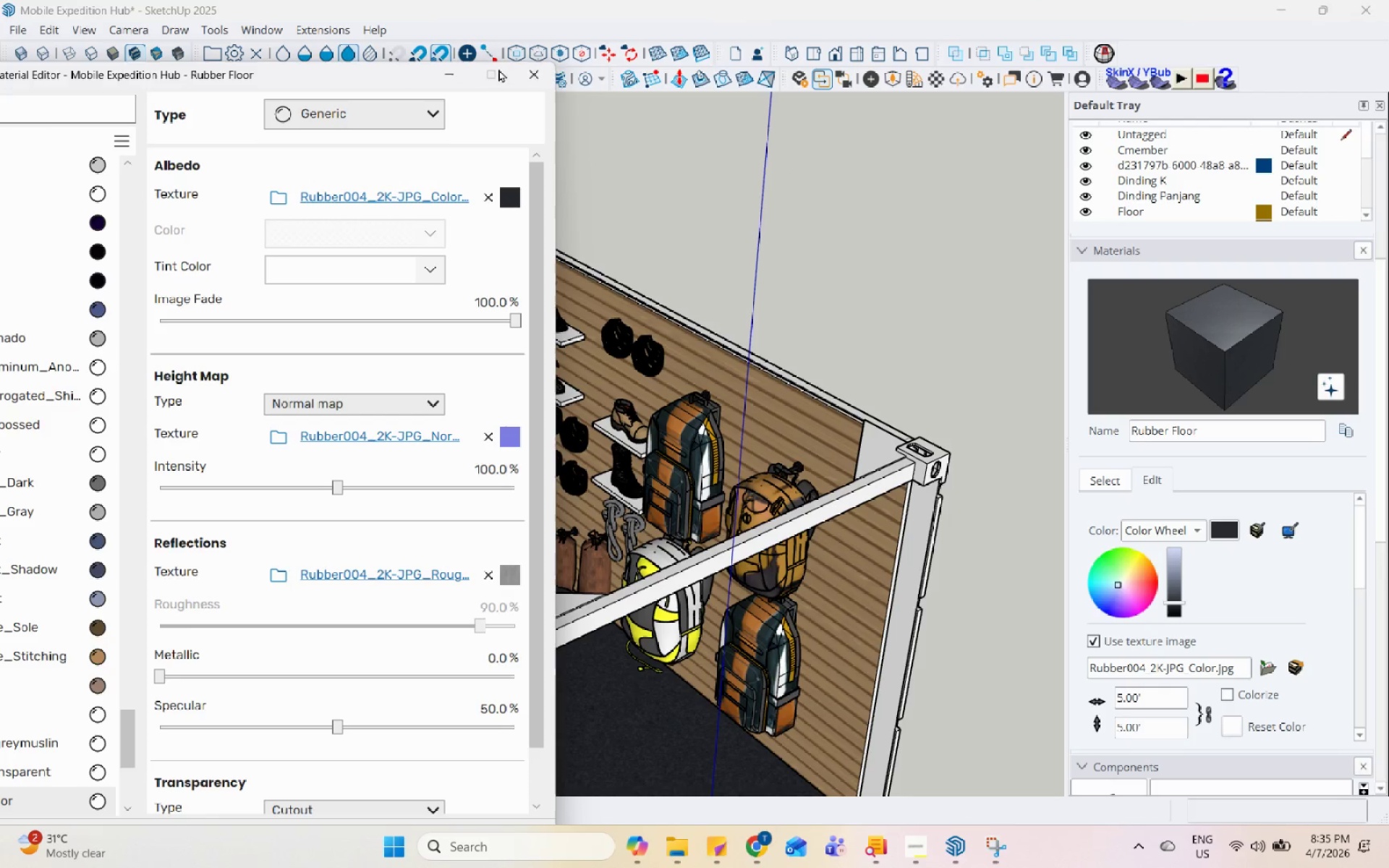 
left_click([514, 77])
 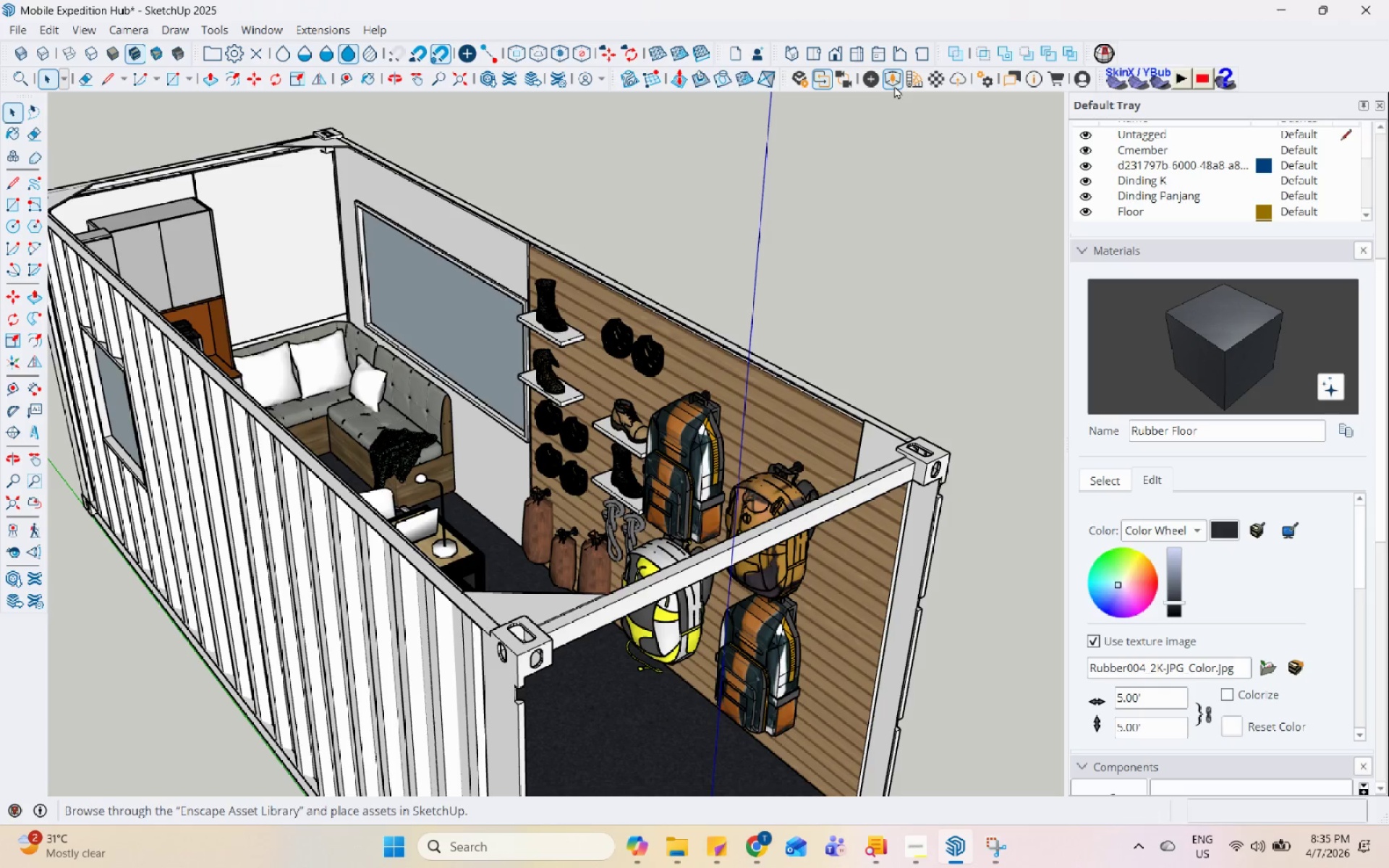 
left_click([896, 84])
 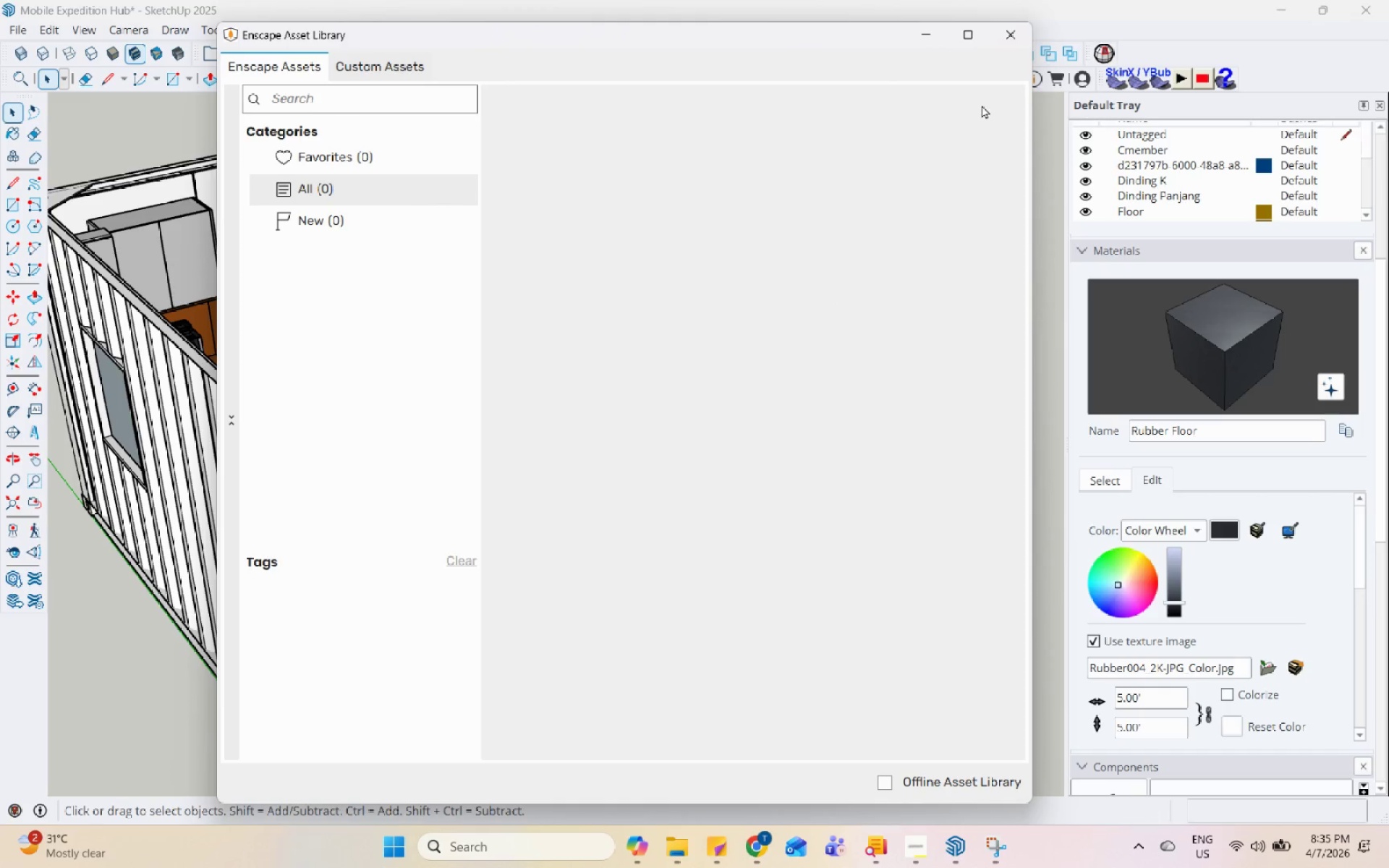 
double_click([1014, 31])
 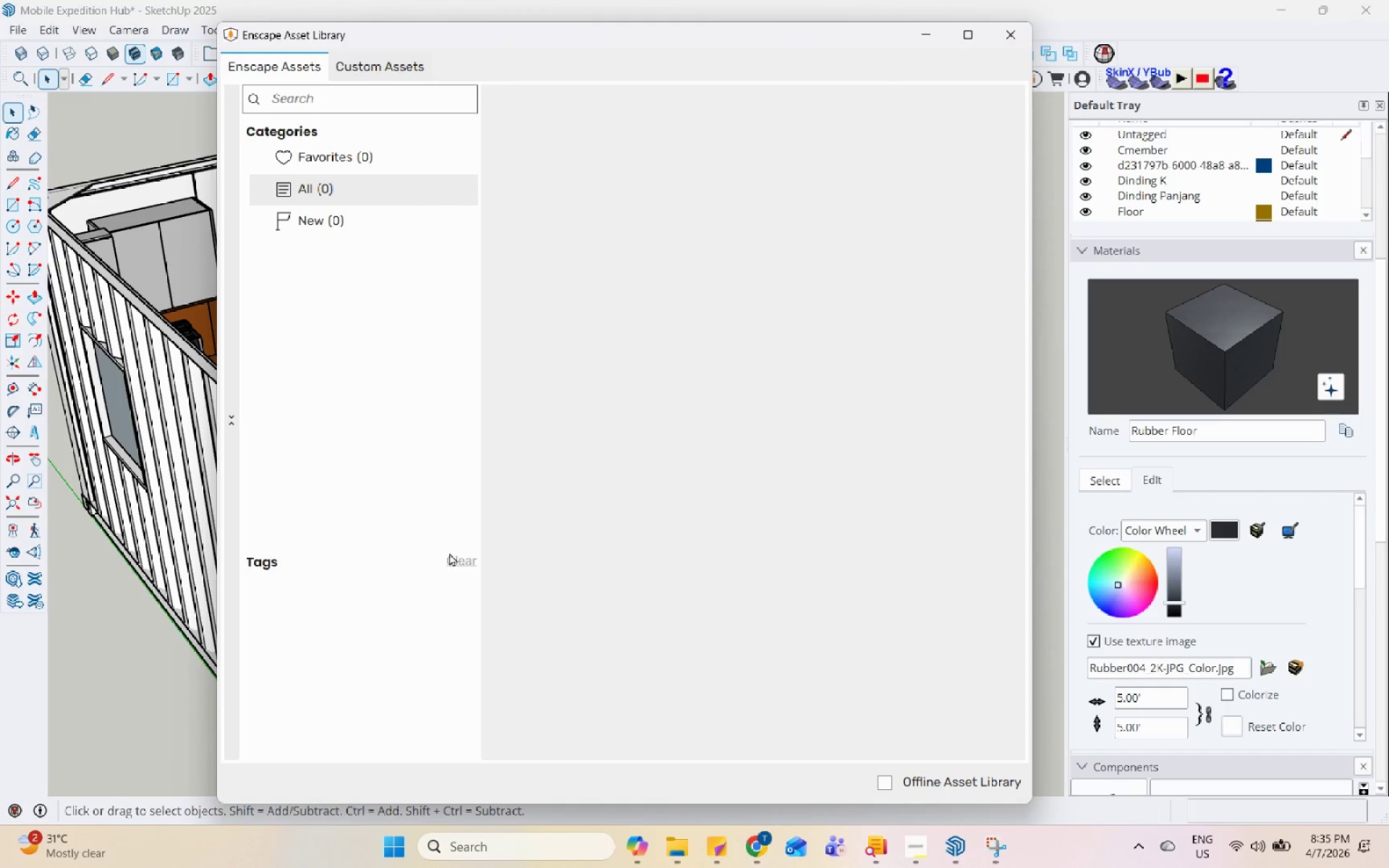 
scroll: coordinate [124, 387], scroll_direction: down, amount: 2.0
 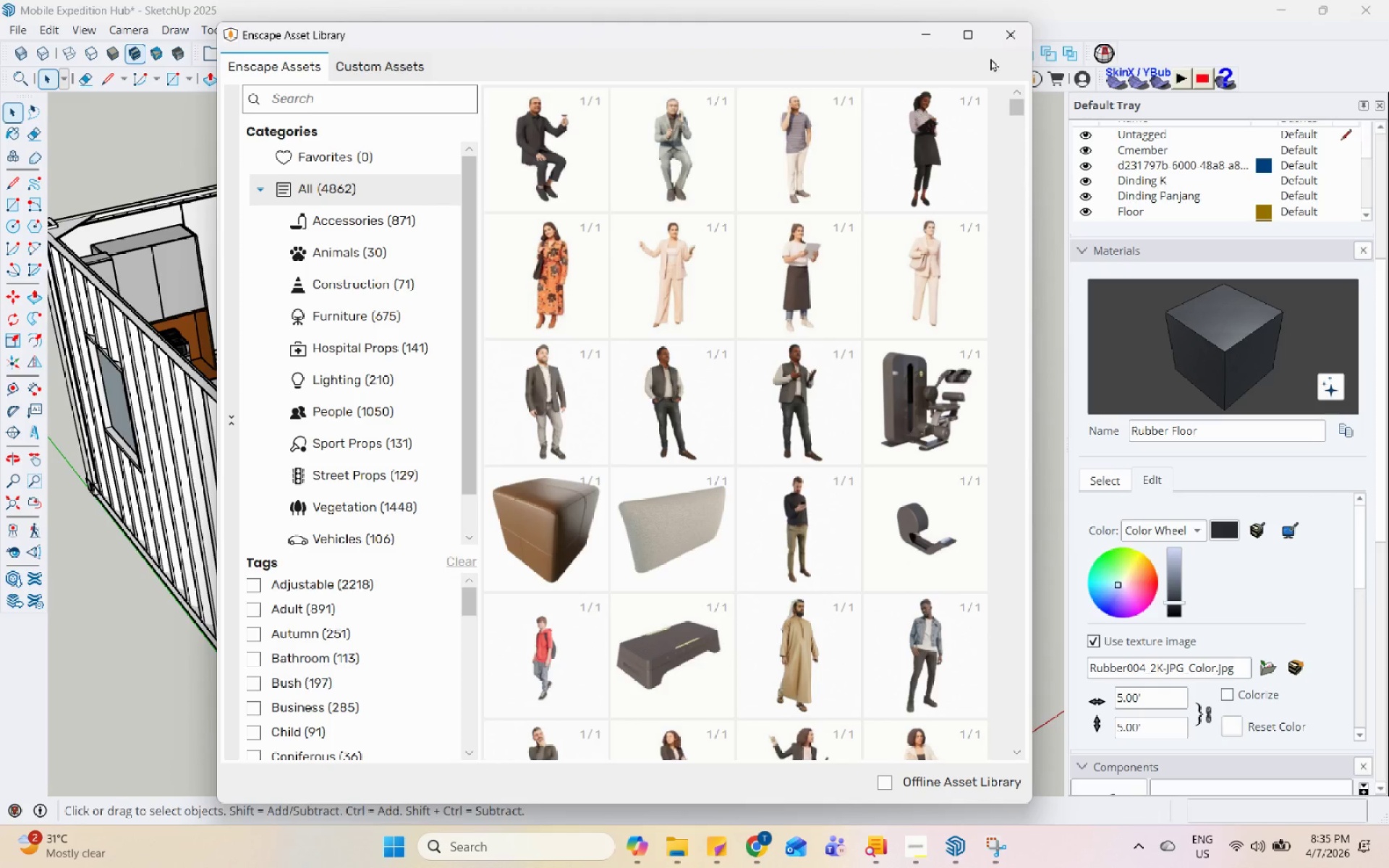 
left_click([1014, 31])
 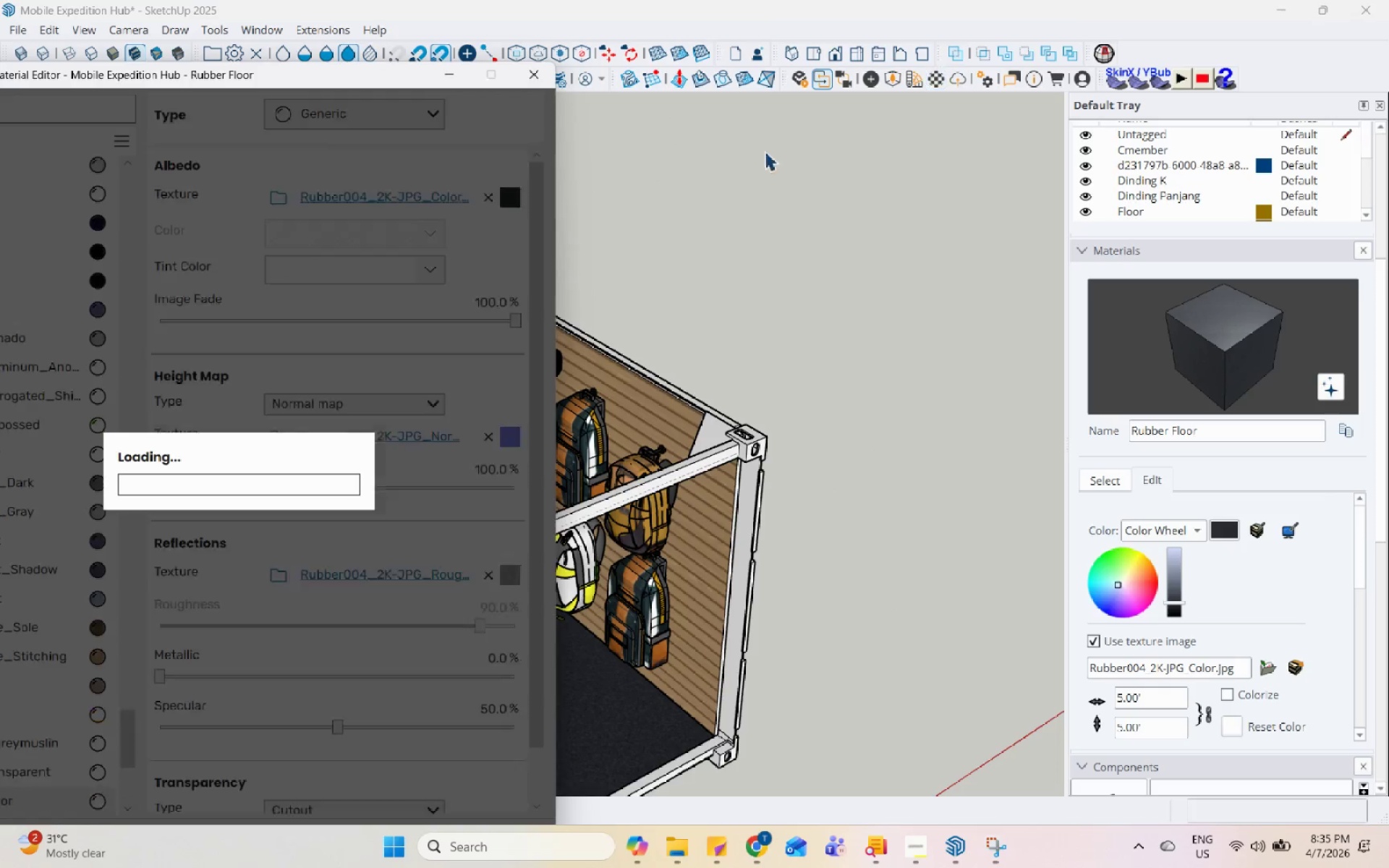 
left_click([537, 82])
 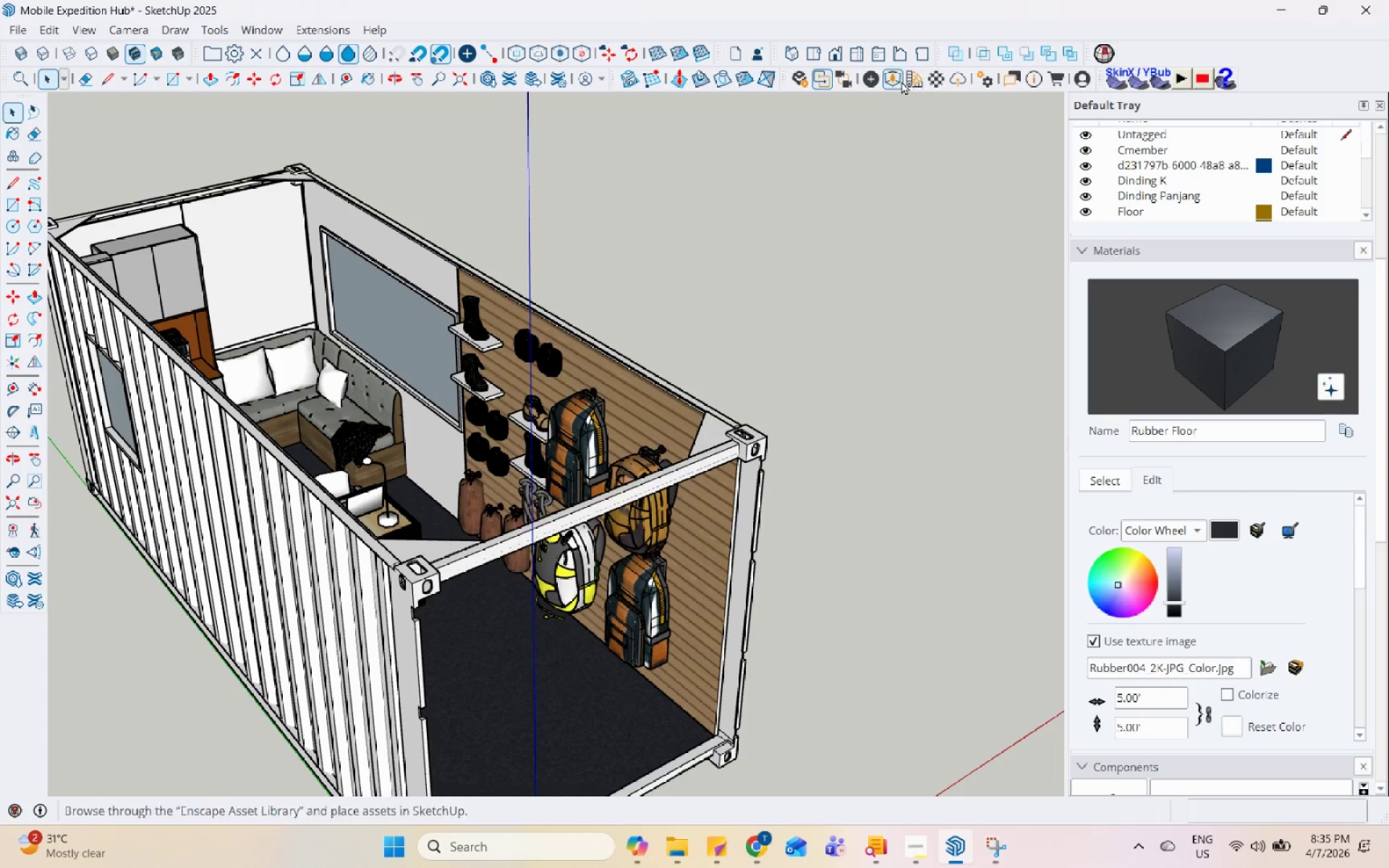 
left_click([913, 80])
 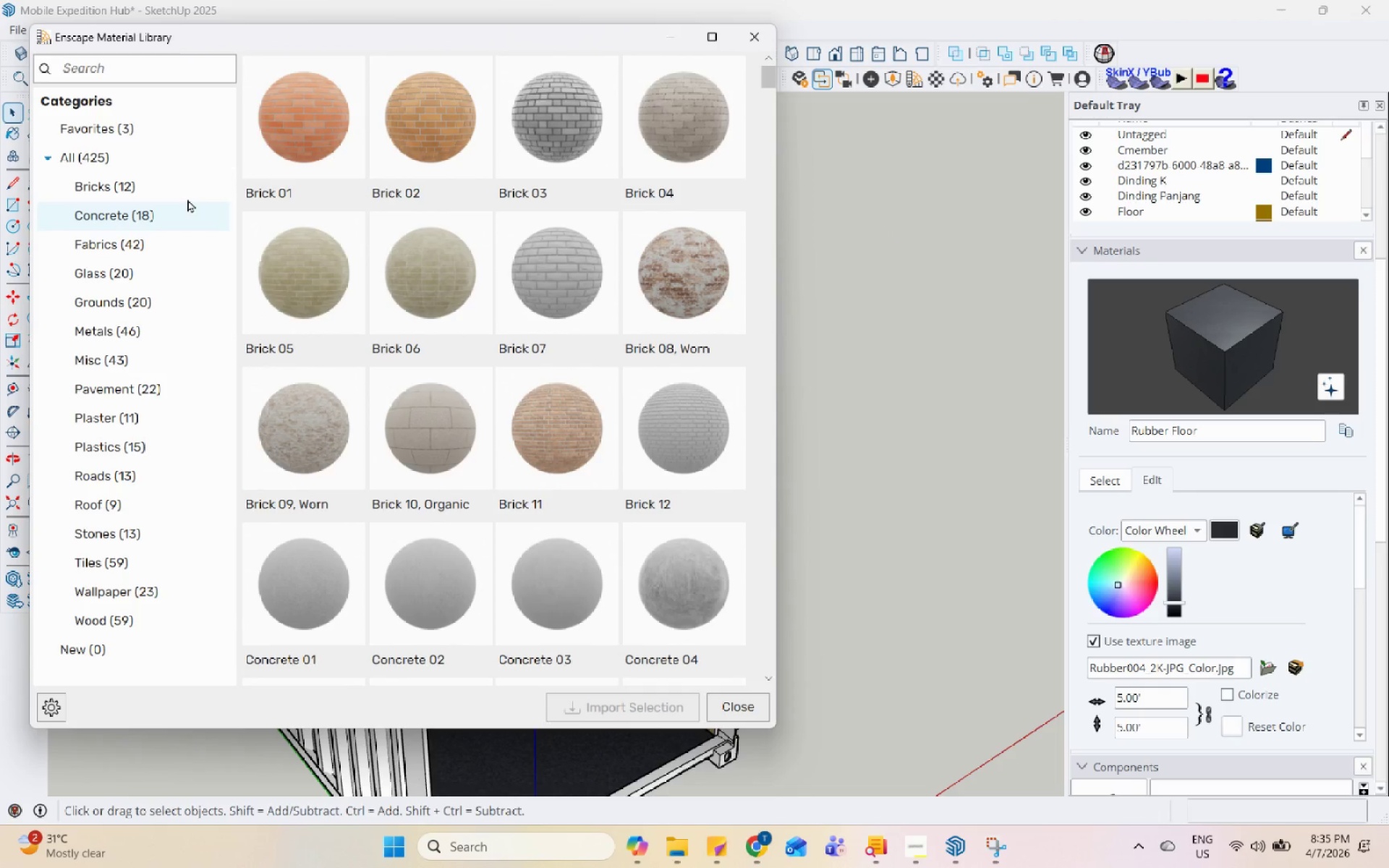 
left_click([201, 69])
 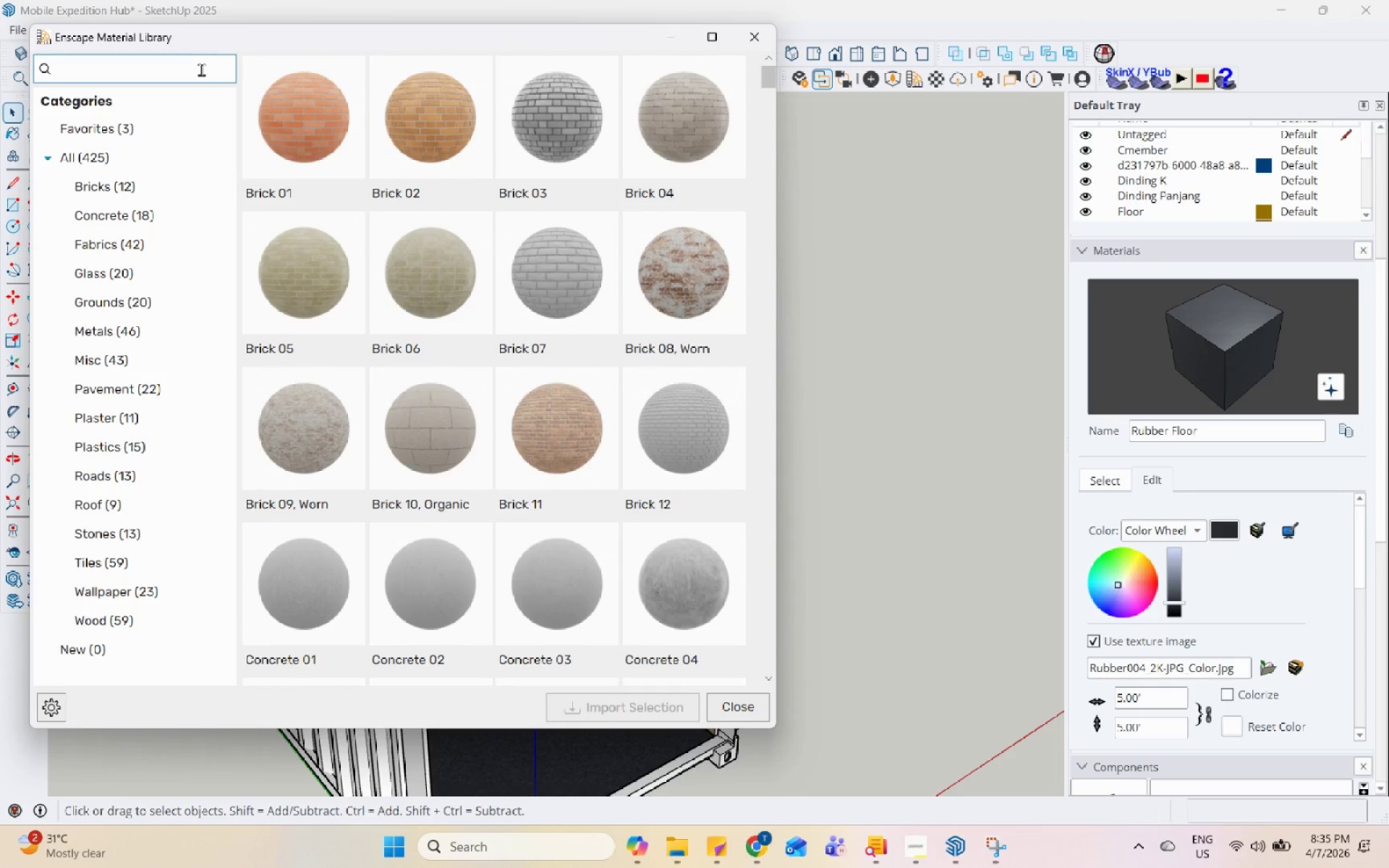 
type(ply)
 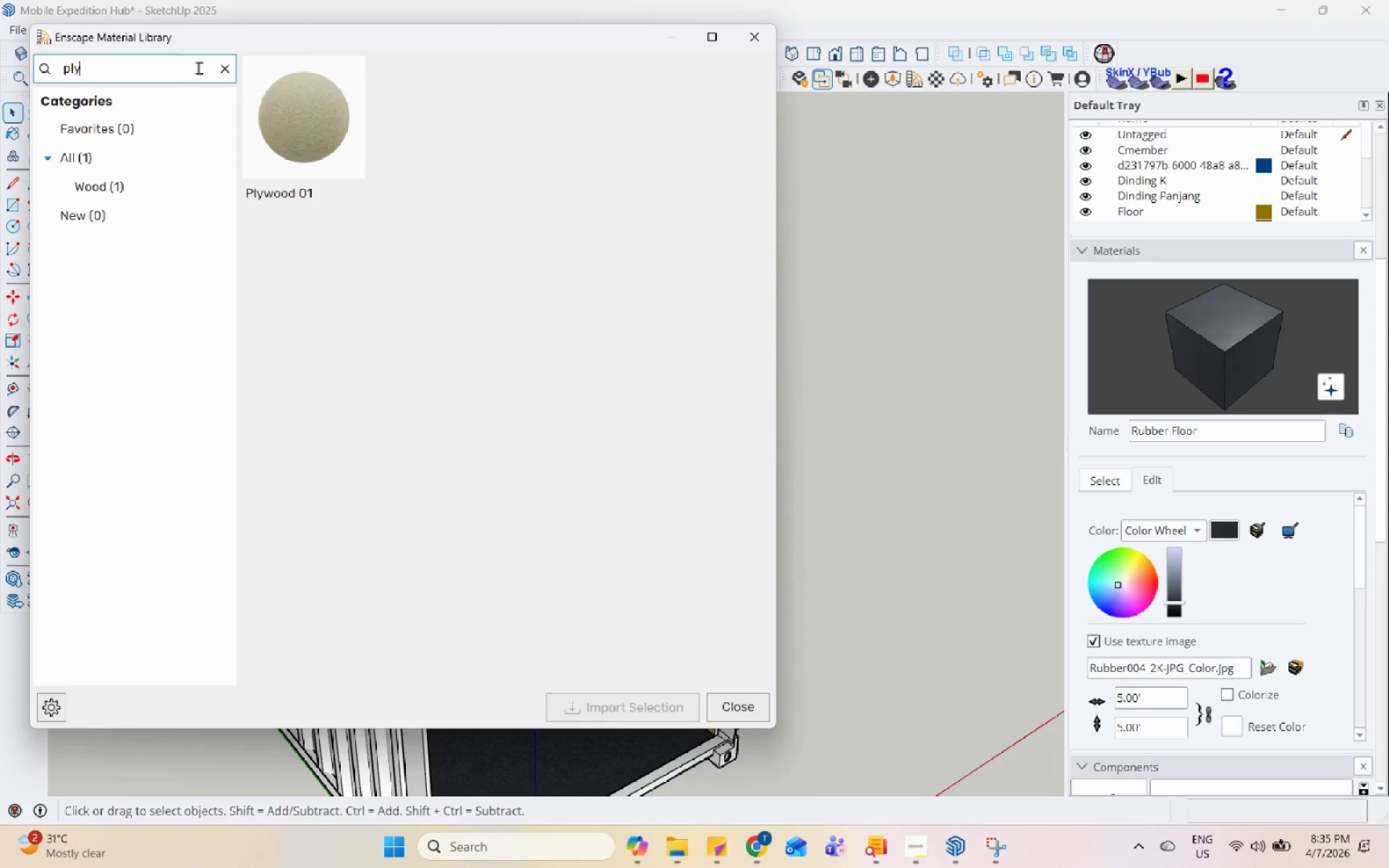 
left_click([326, 153])
 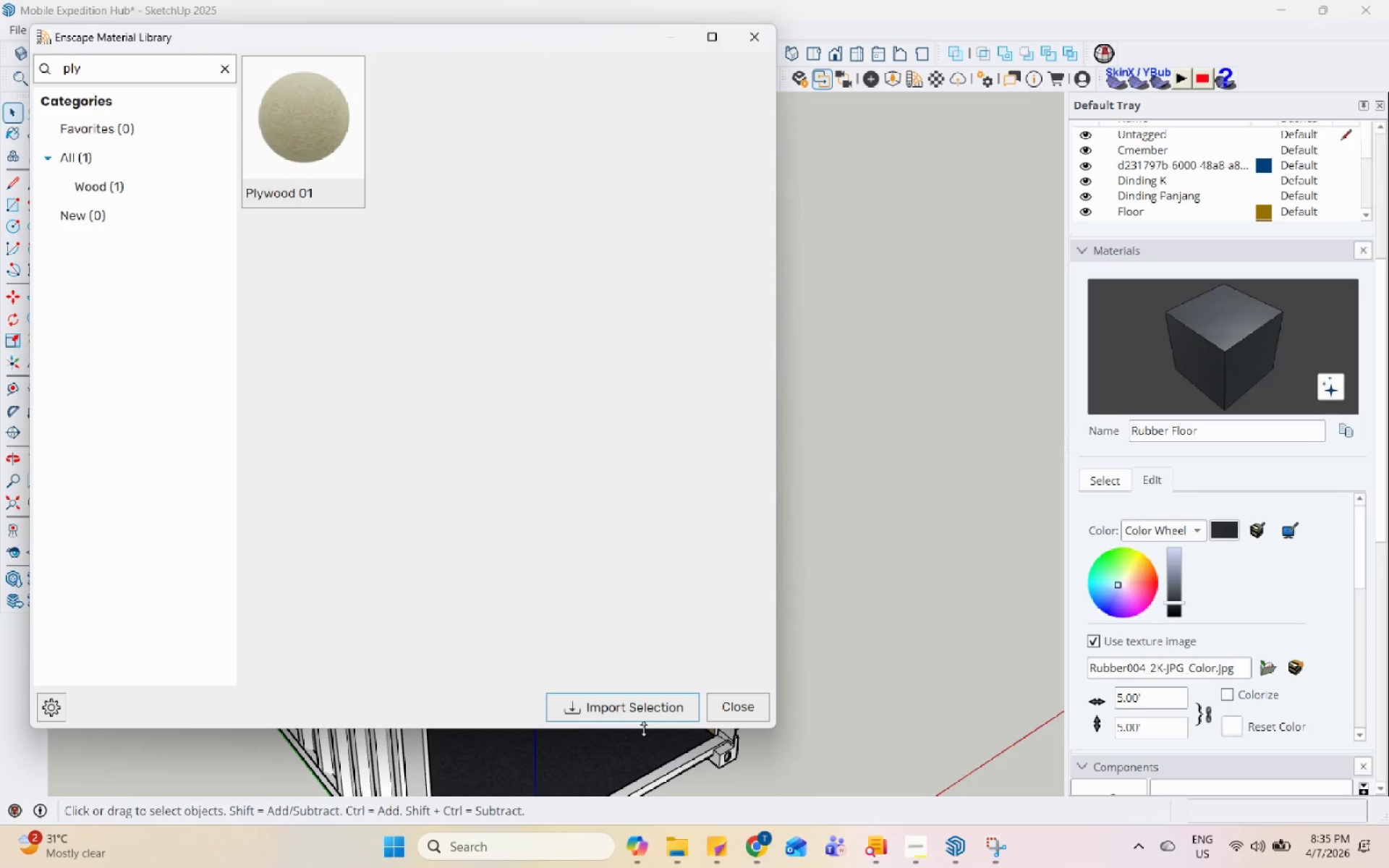 
left_click([644, 718])
 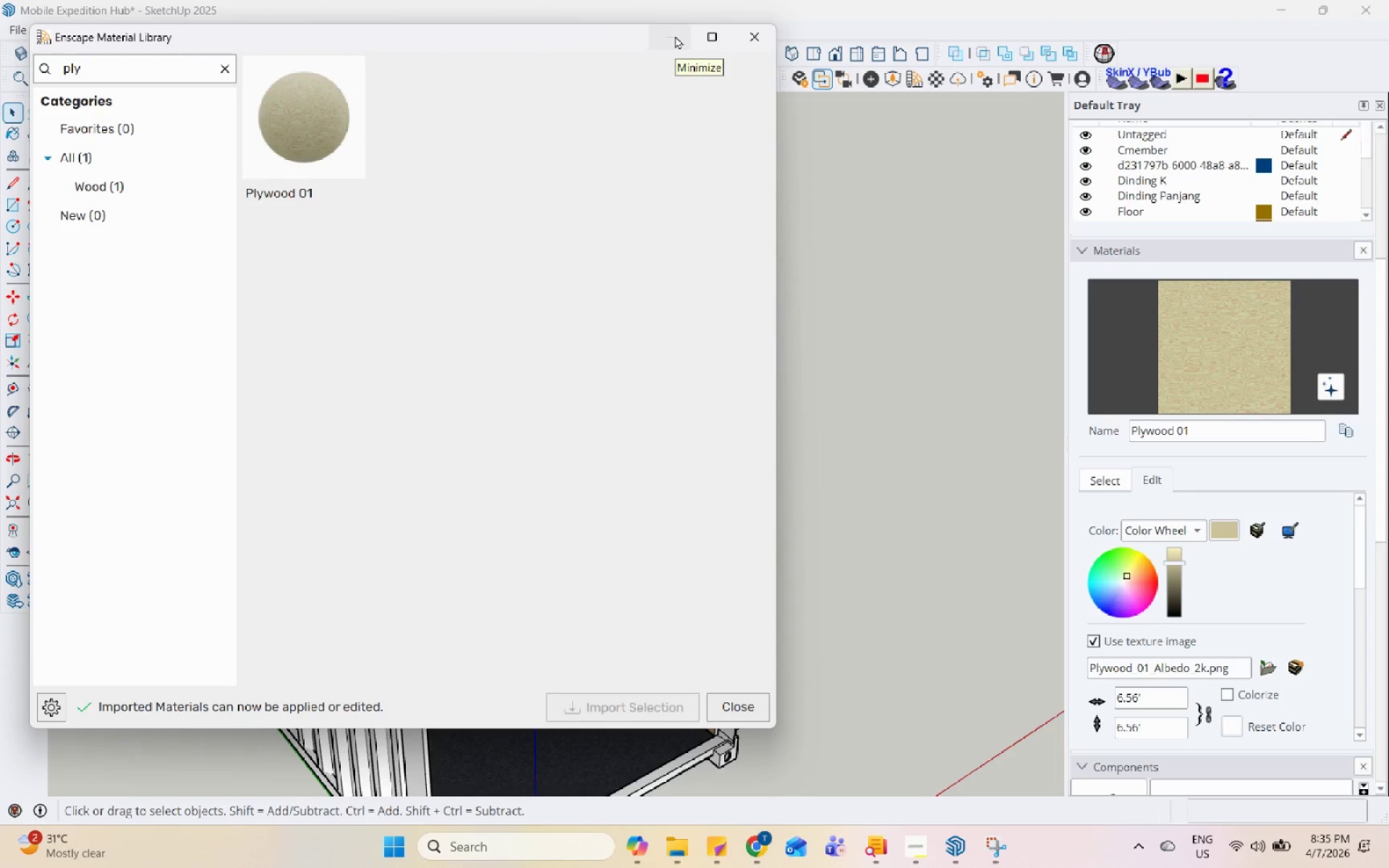 
wait(5.14)
 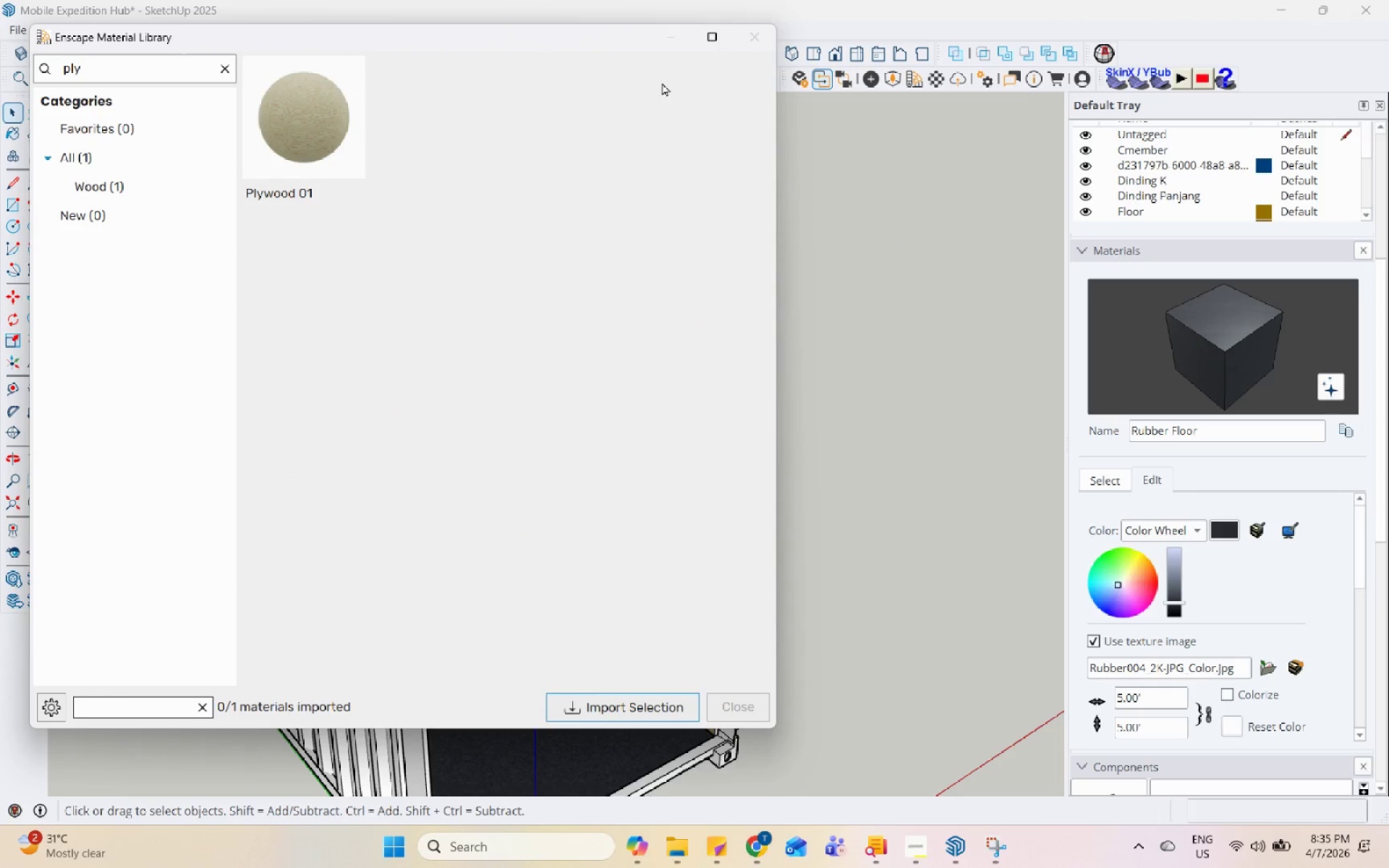 
left_click([675, 35])
 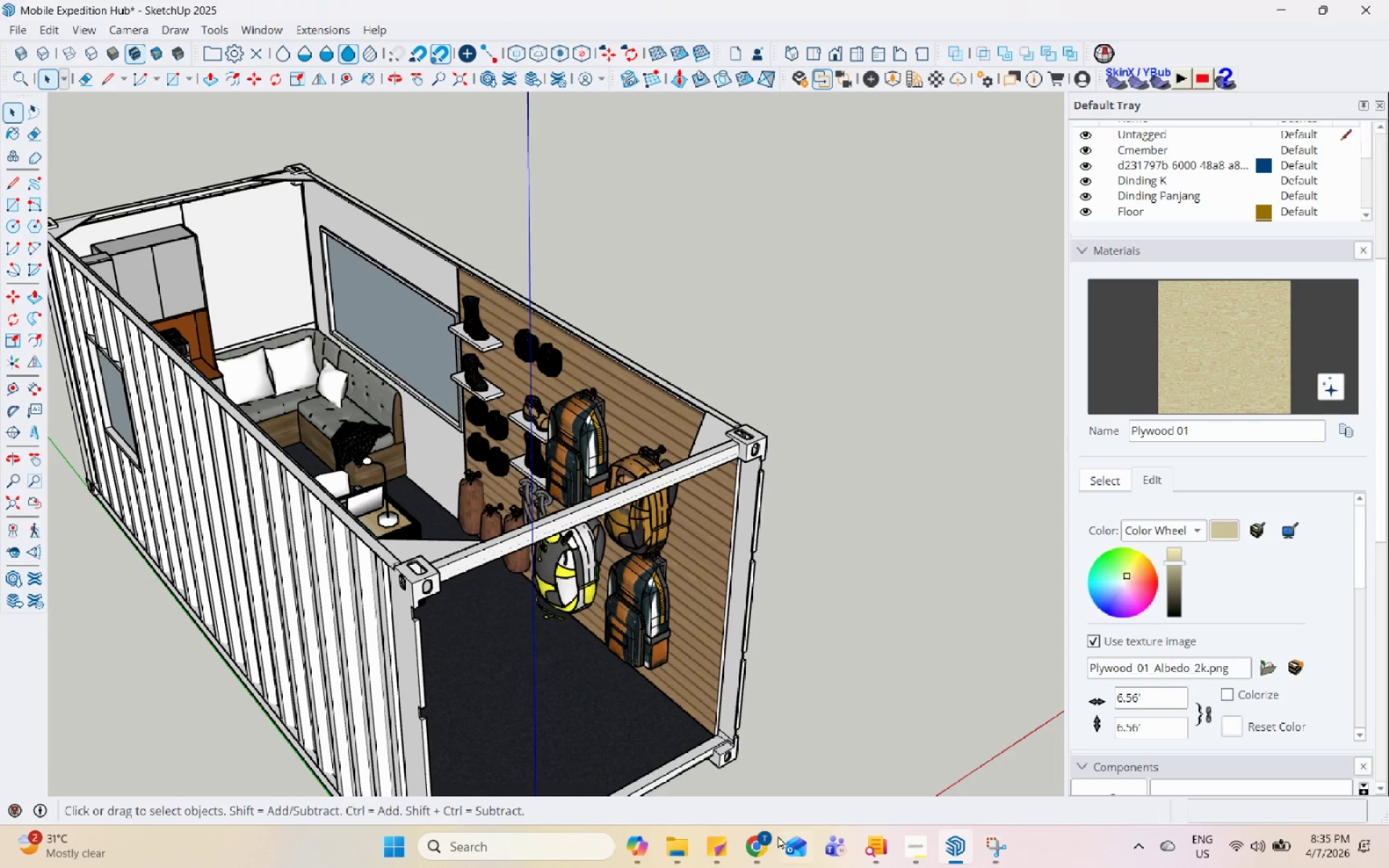 
left_click([755, 842])
 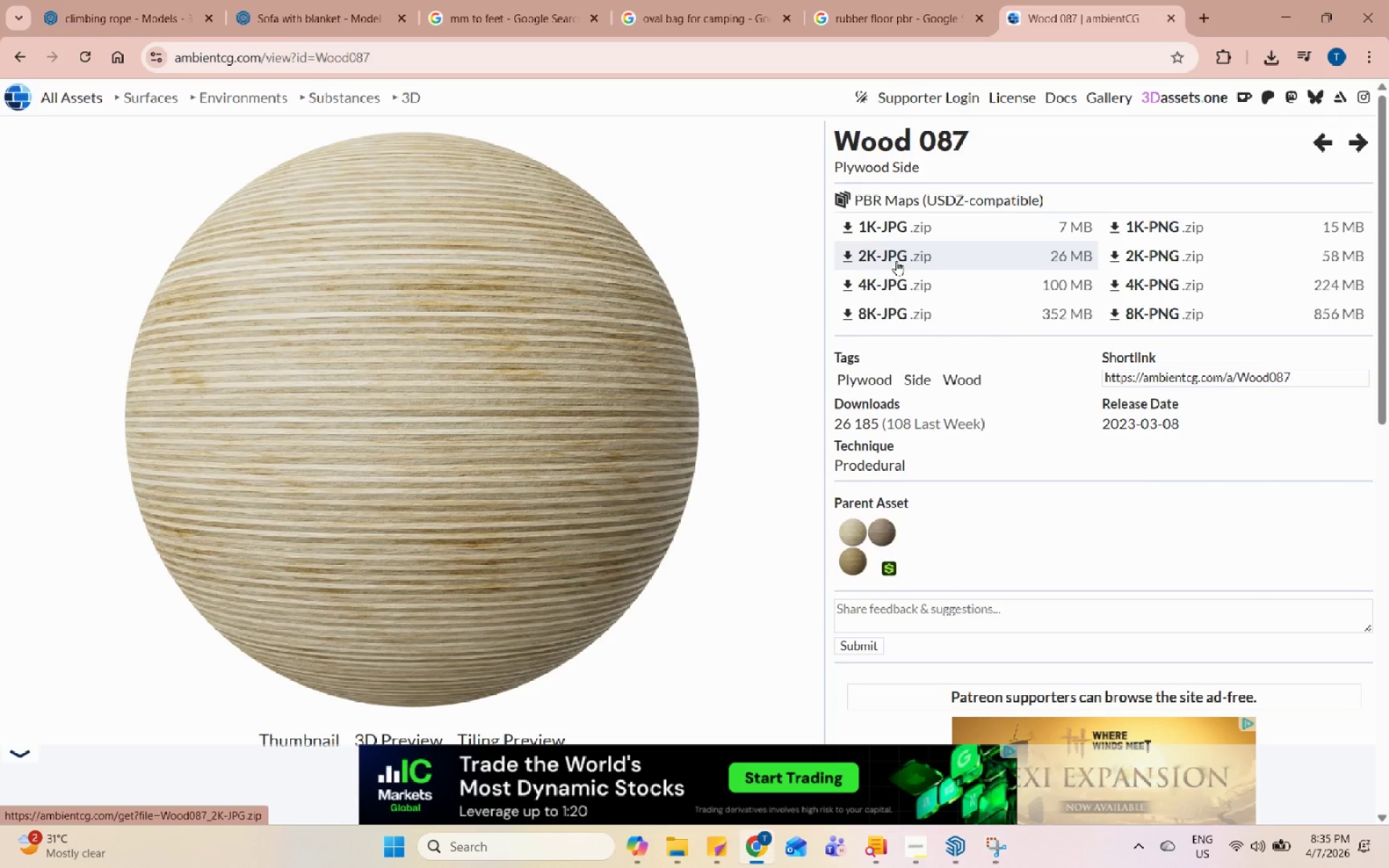 
left_click([909, 256])
 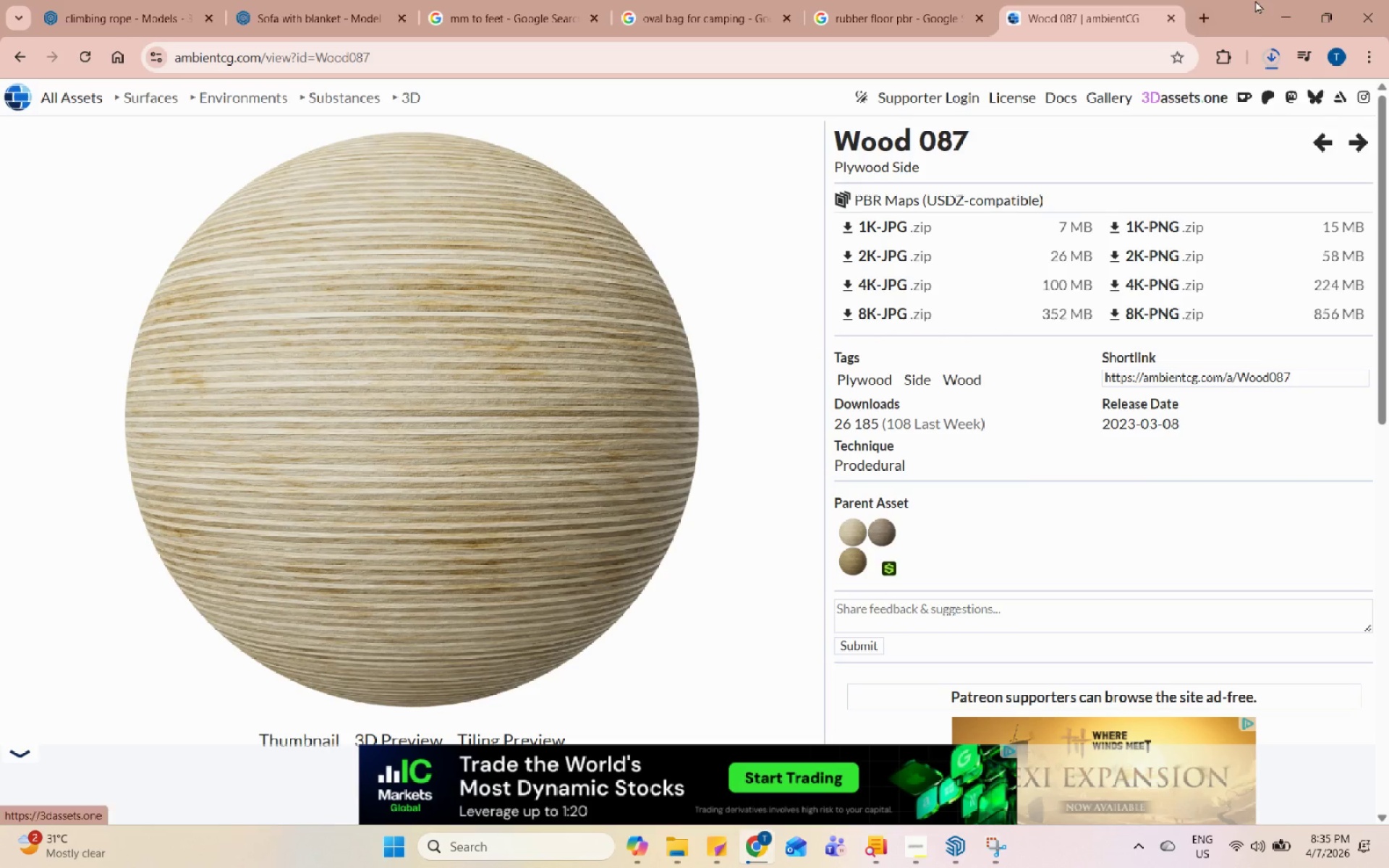 
left_click([1294, 0])
 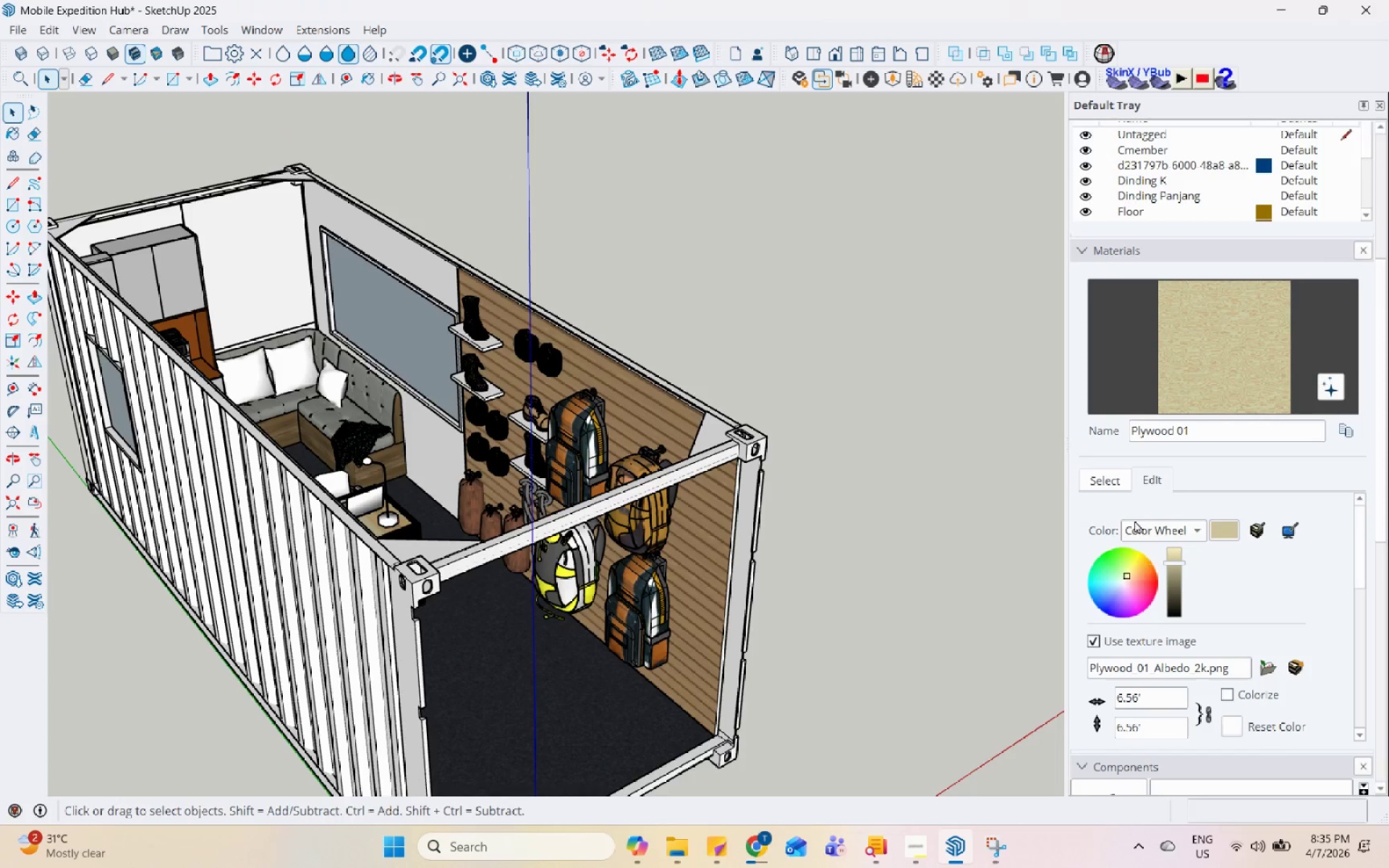 
left_click([1116, 486])
 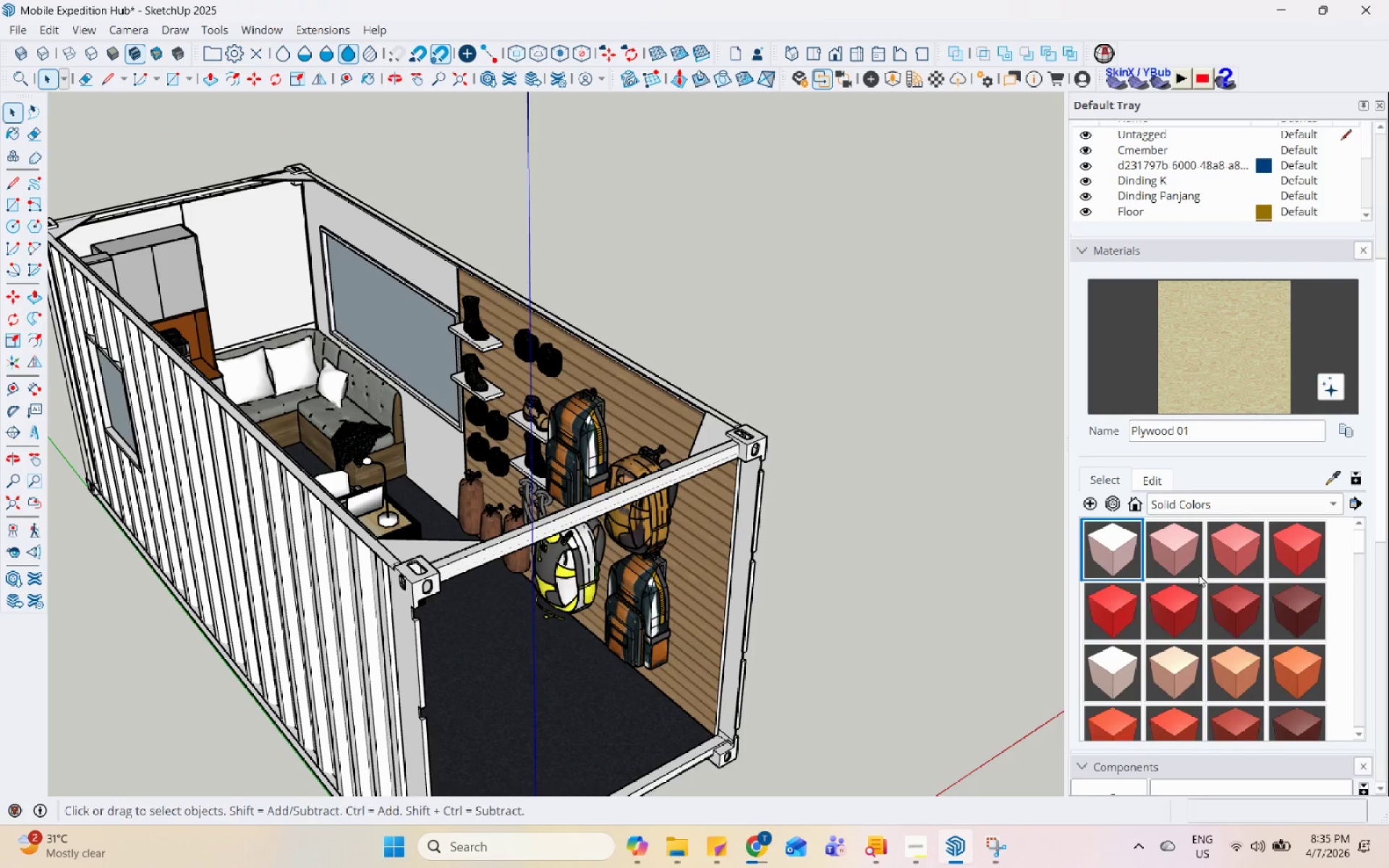 
left_click([1223, 602])
 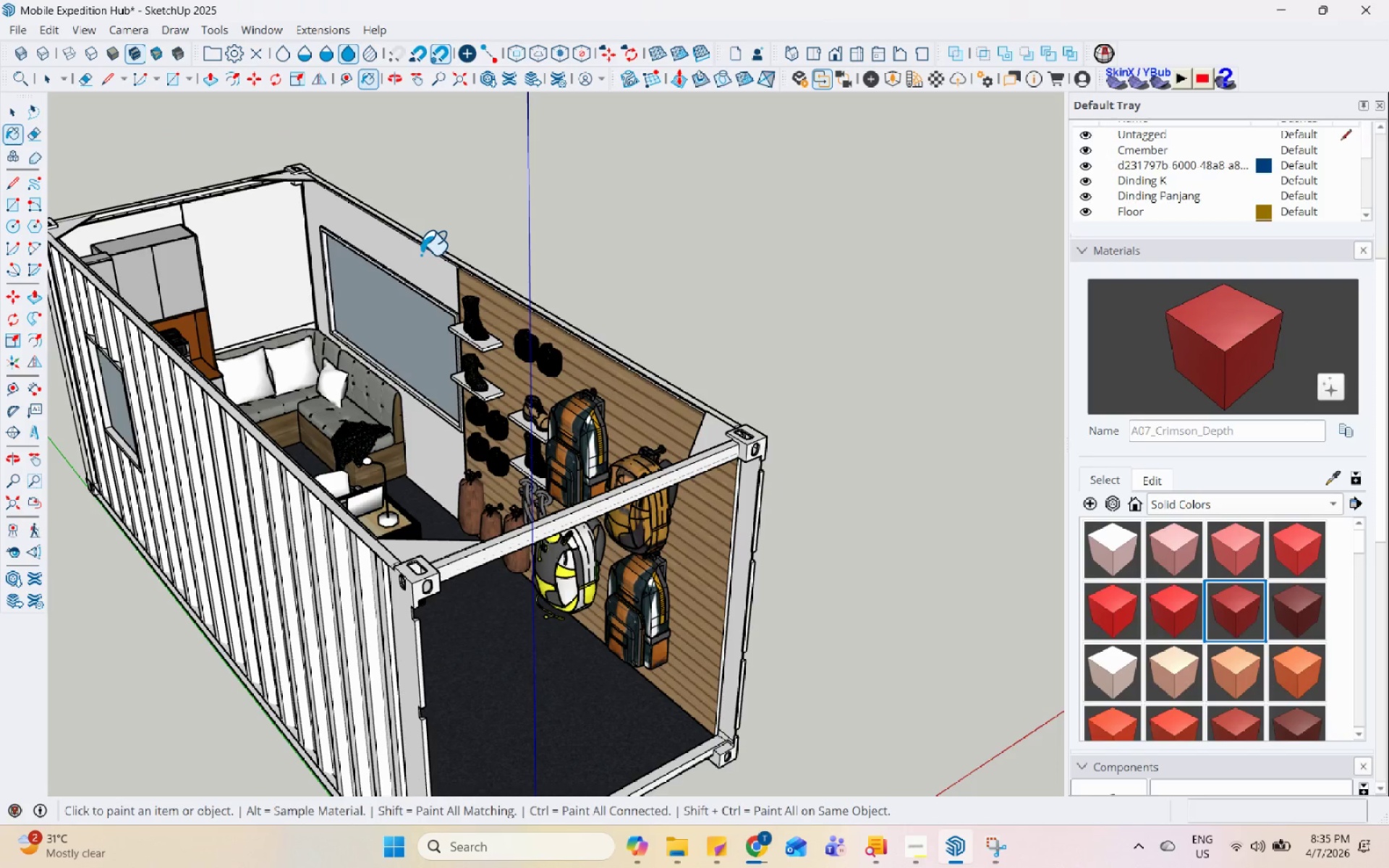 
key(Space)
 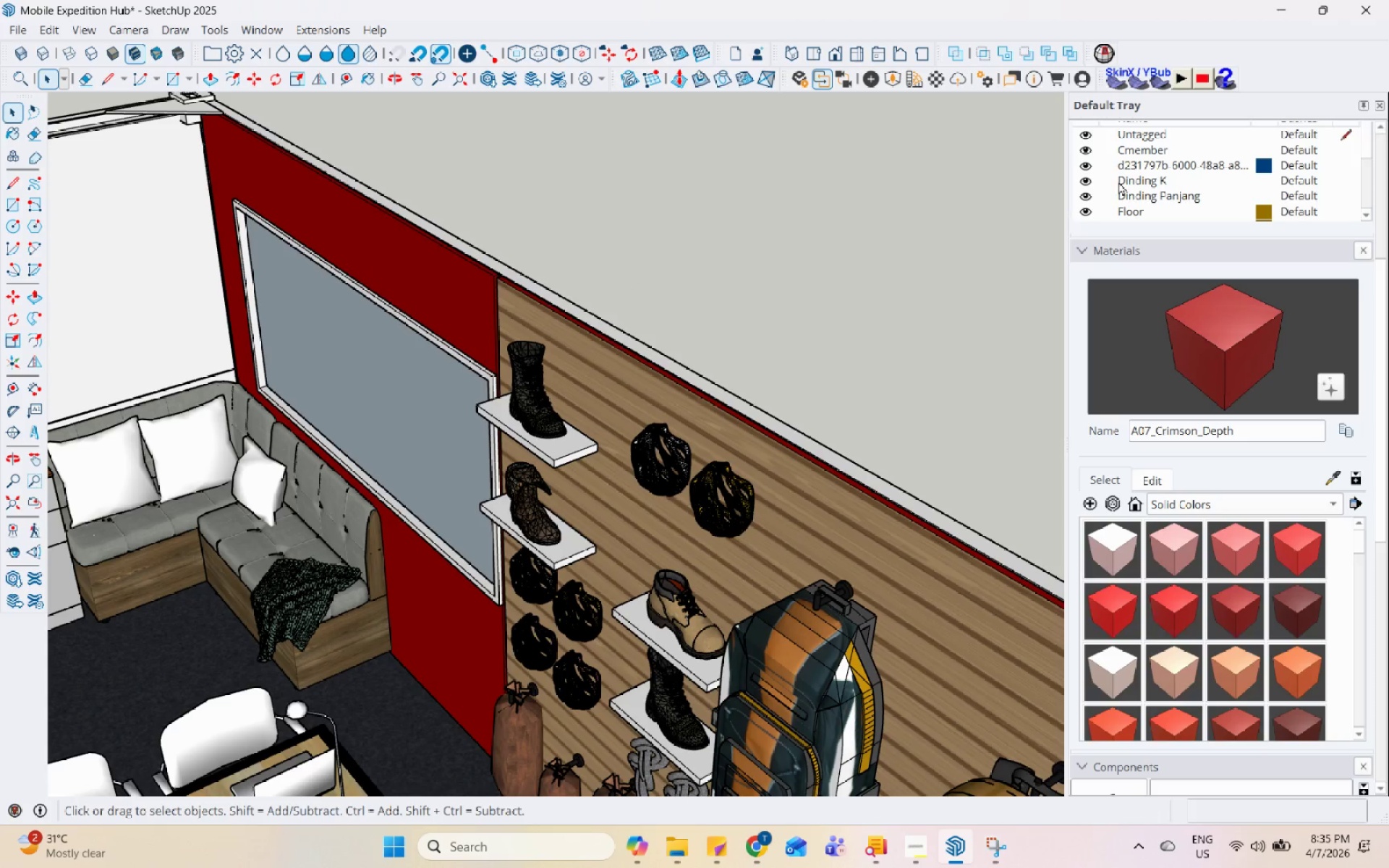 
scroll: coordinate [1121, 218], scroll_direction: up, amount: 10.0
 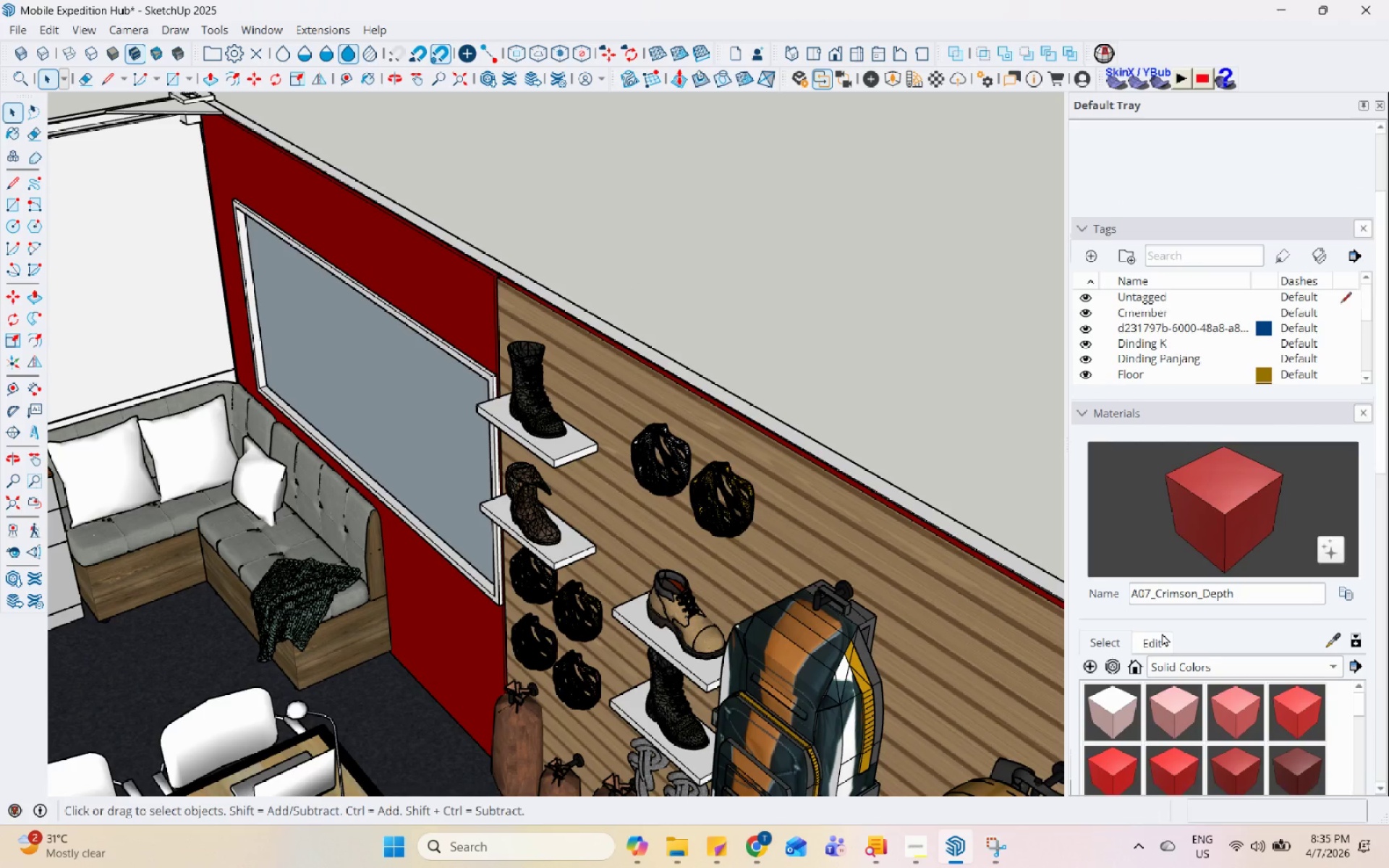 
left_click([1165, 640])
 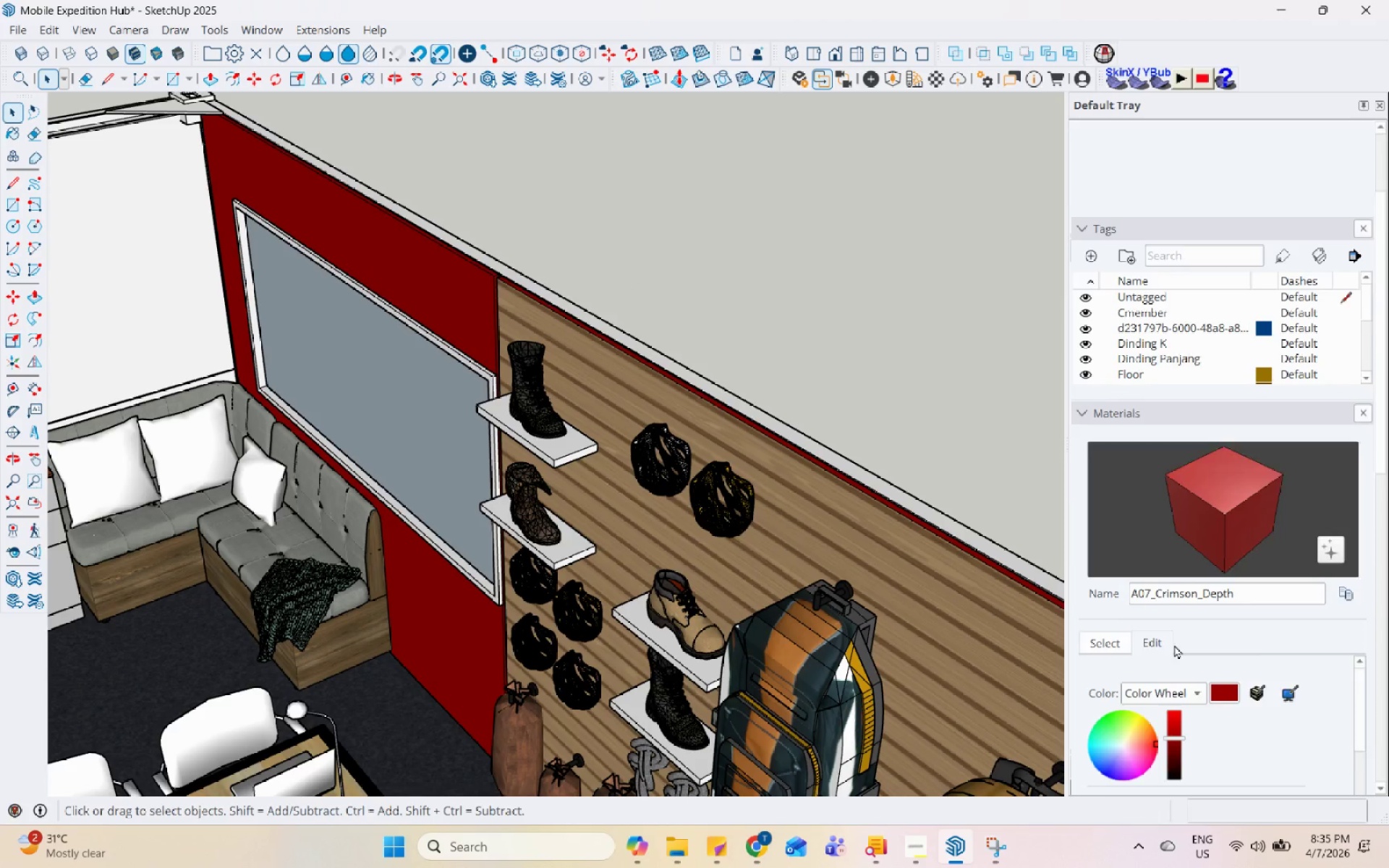 
scroll: coordinate [1174, 647], scroll_direction: down, amount: 2.0
 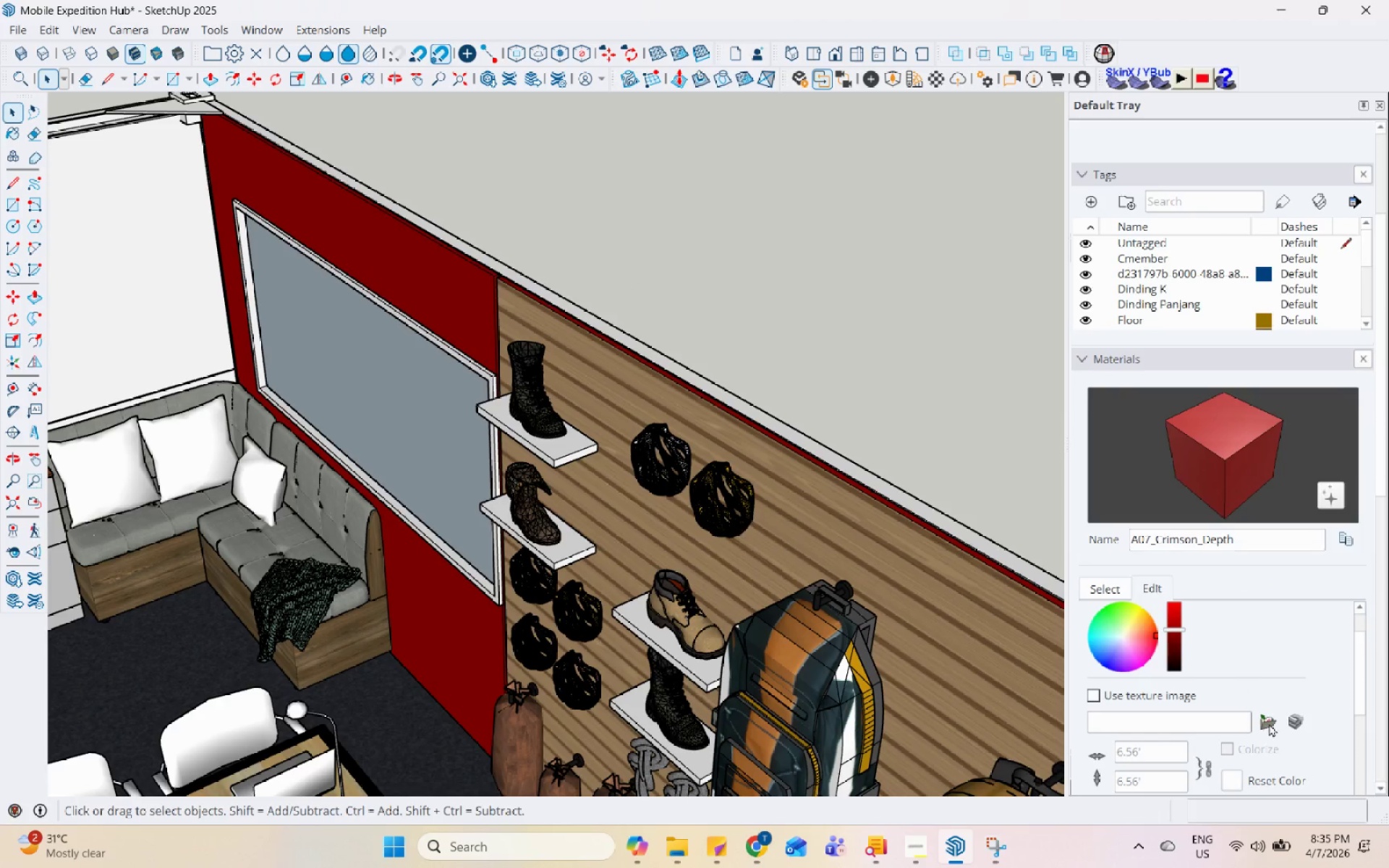 
left_click([1269, 723])
 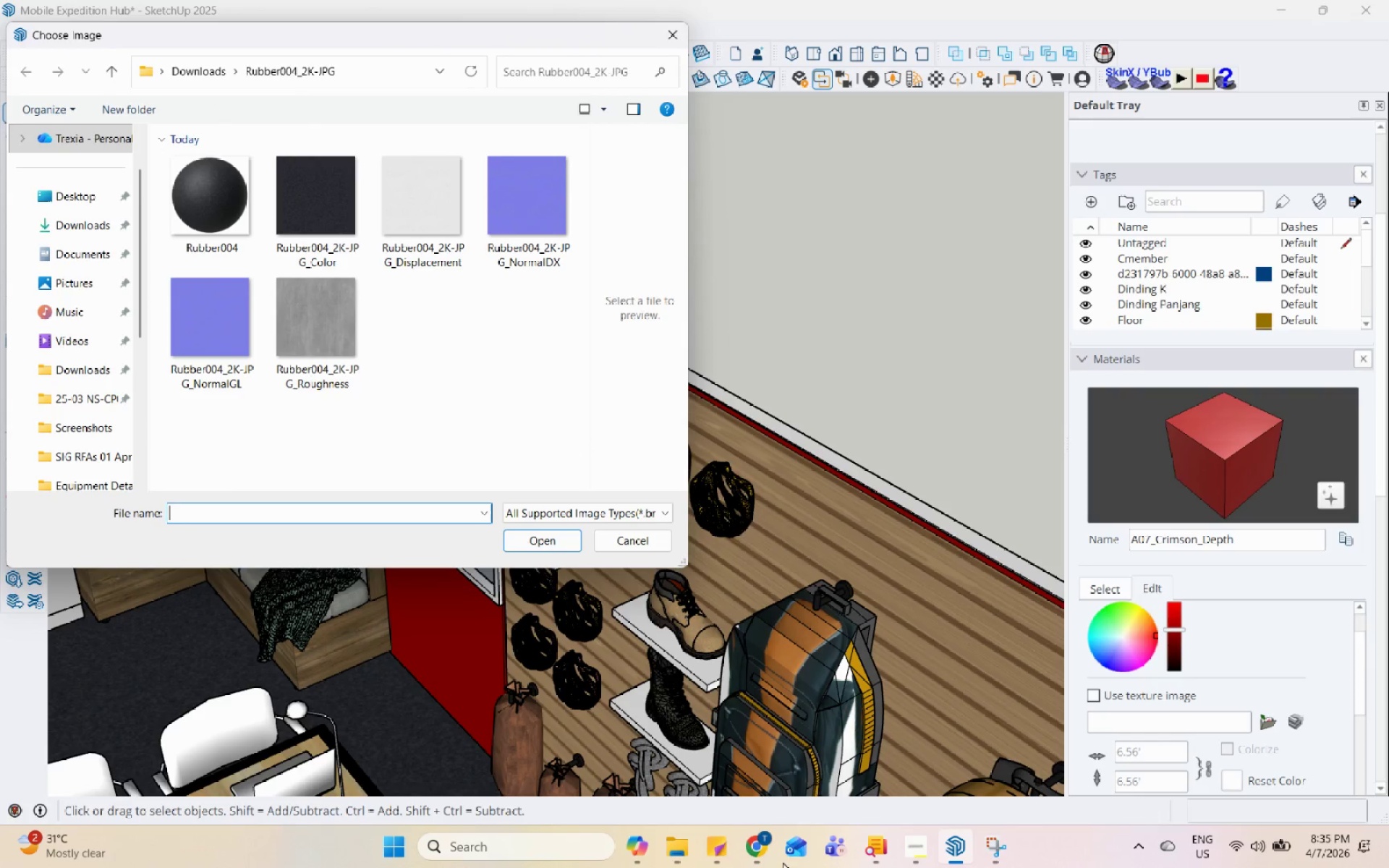 
left_click([679, 856])
 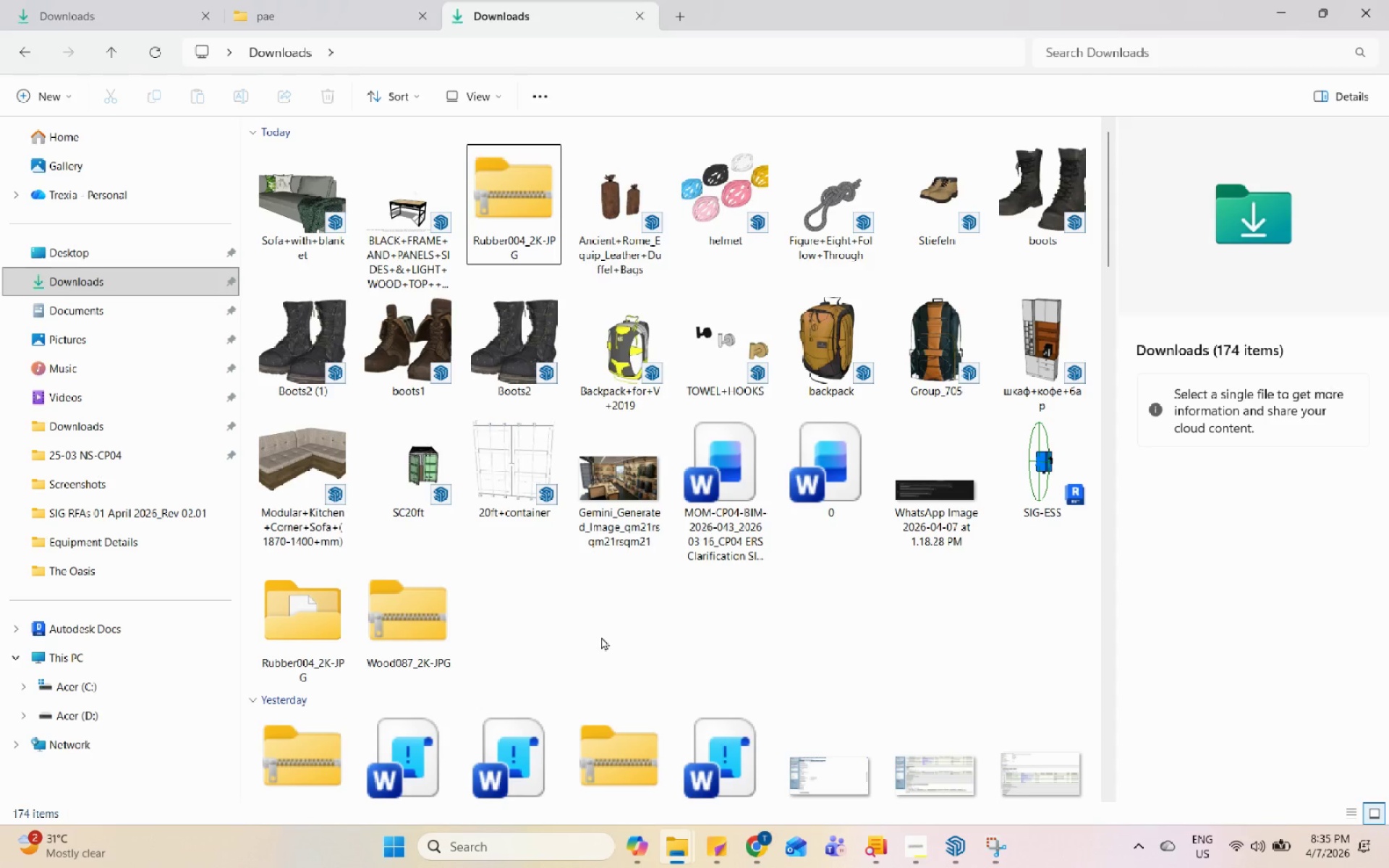 
double_click([415, 604])
 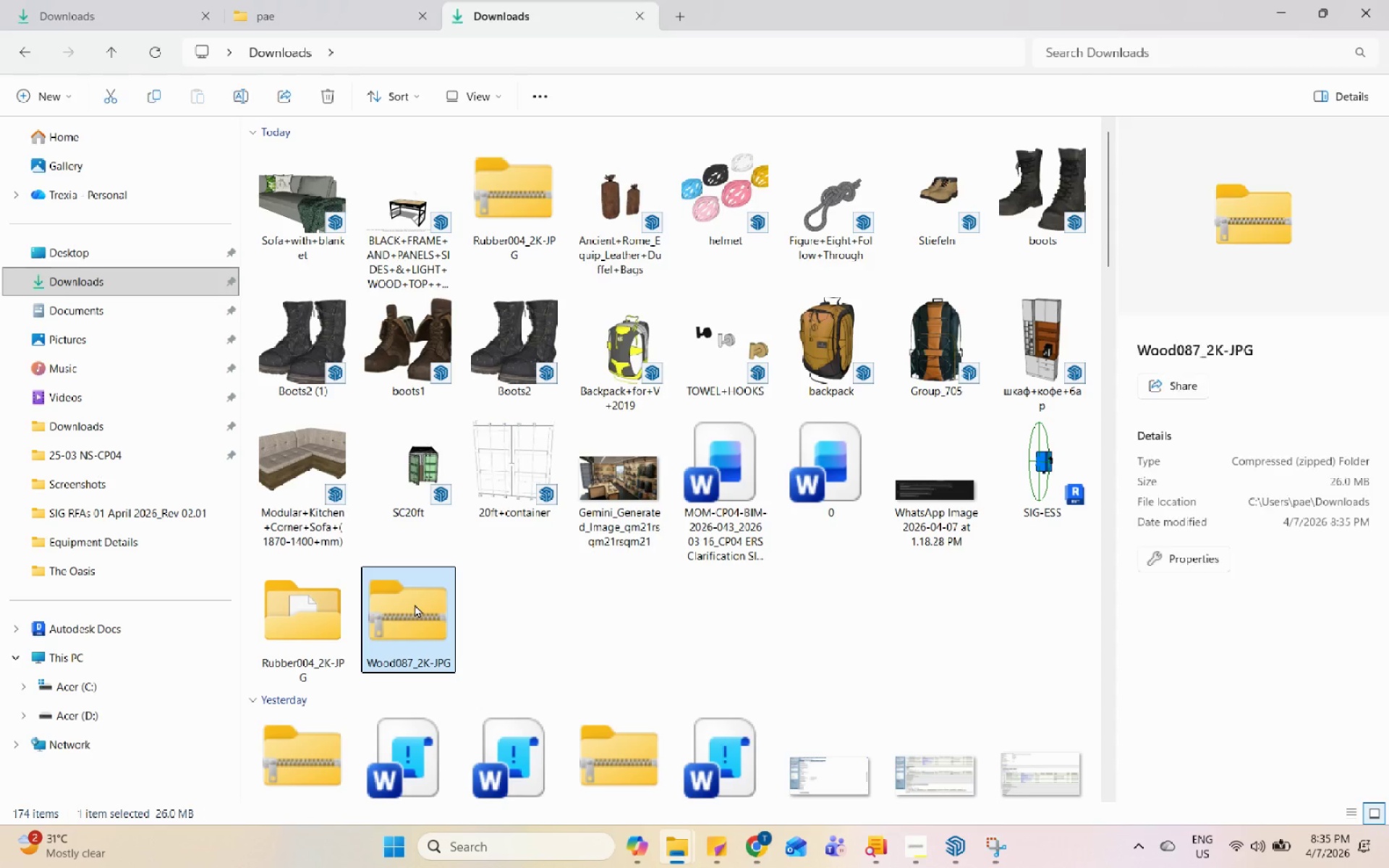 
right_click([415, 604])
 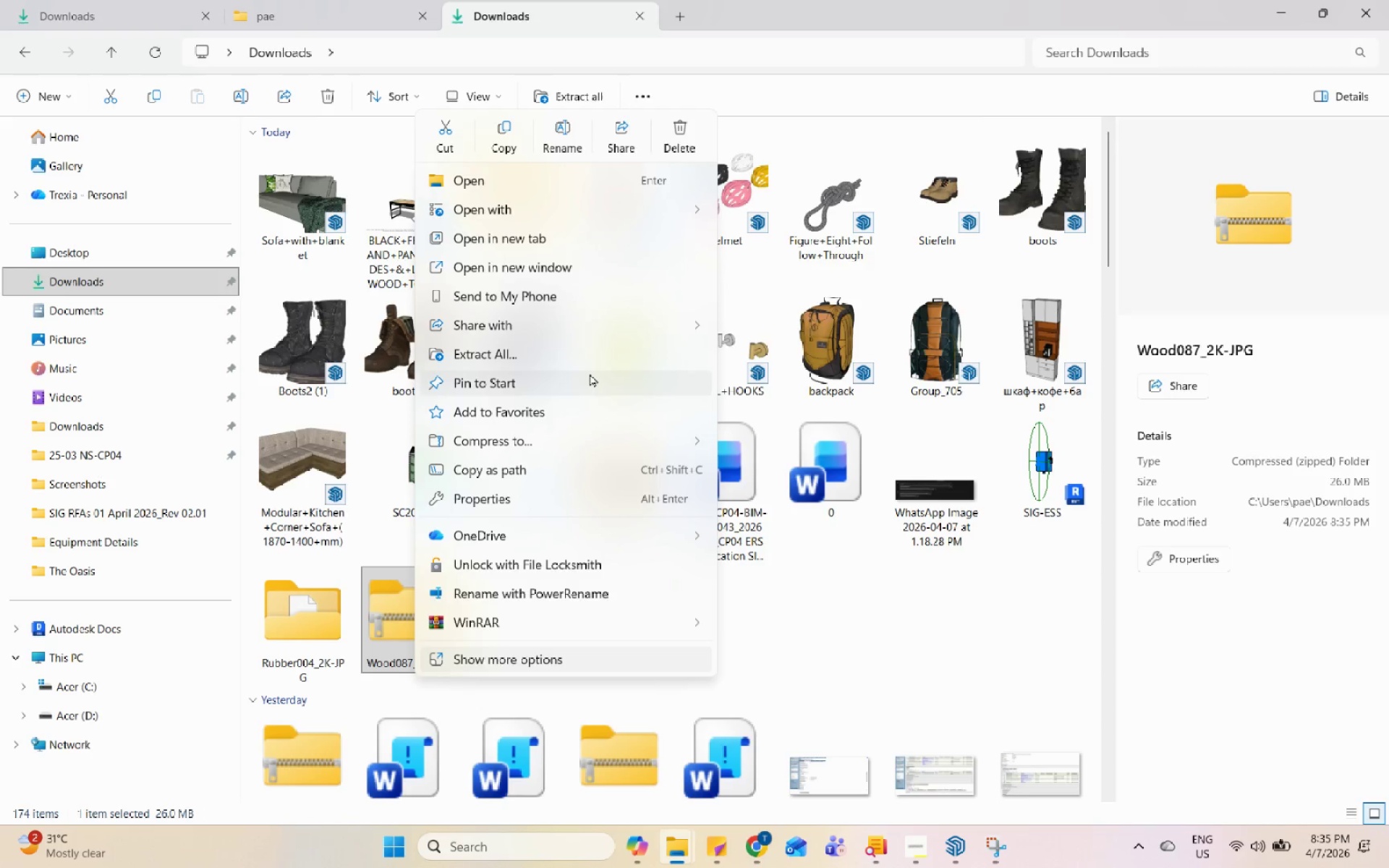 
wait(5.16)
 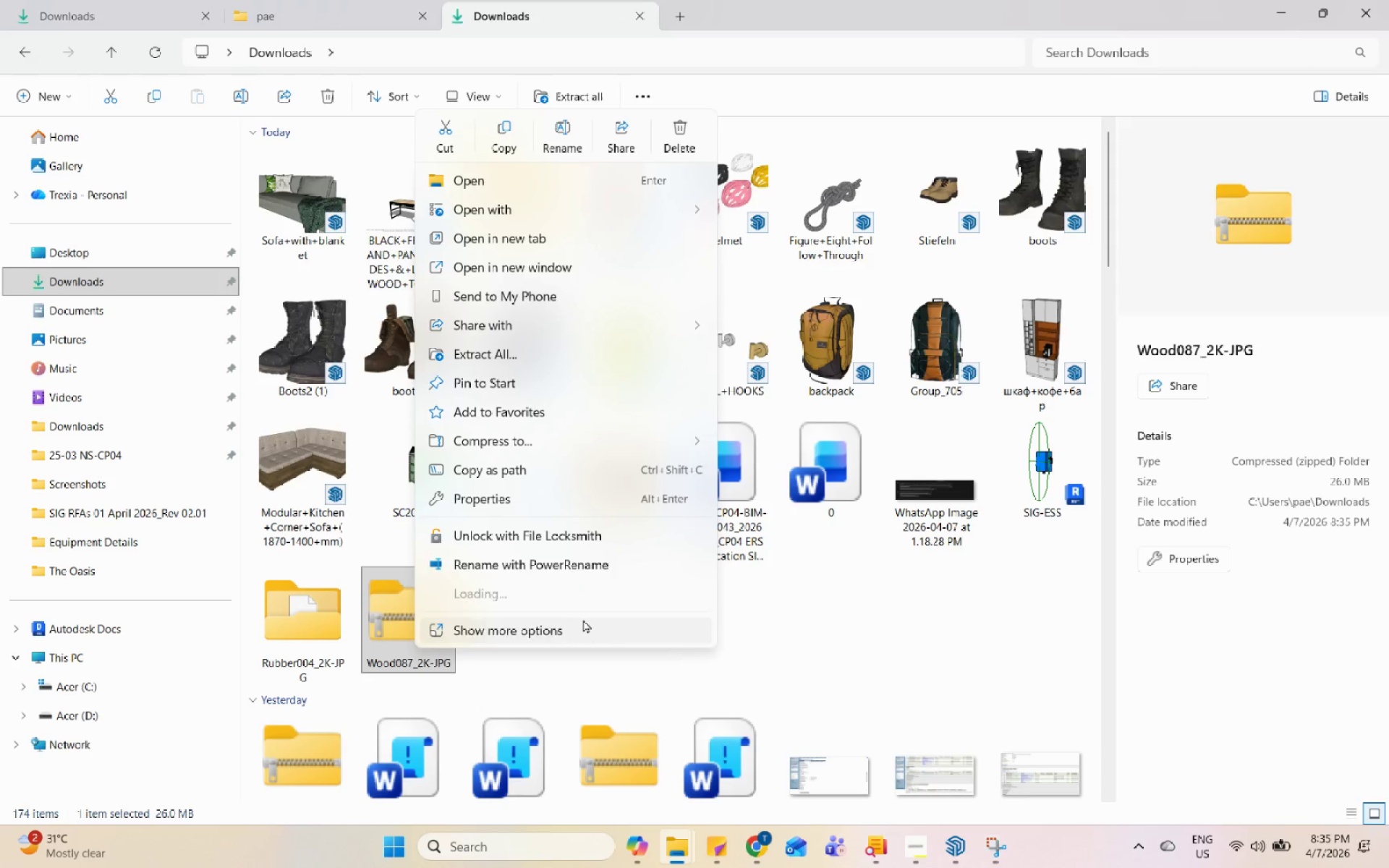 
left_click([528, 350])
 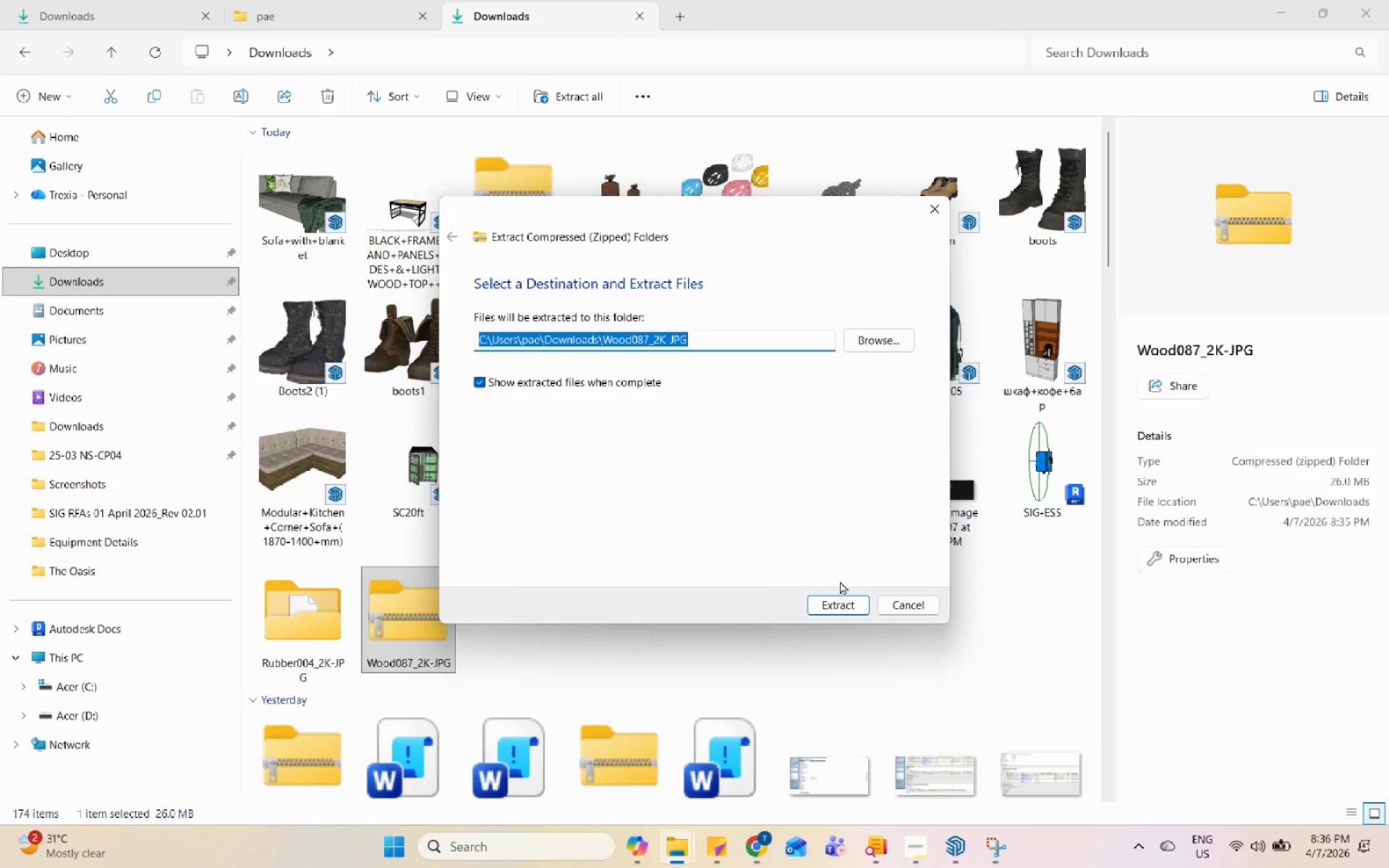 
left_click([842, 599])
 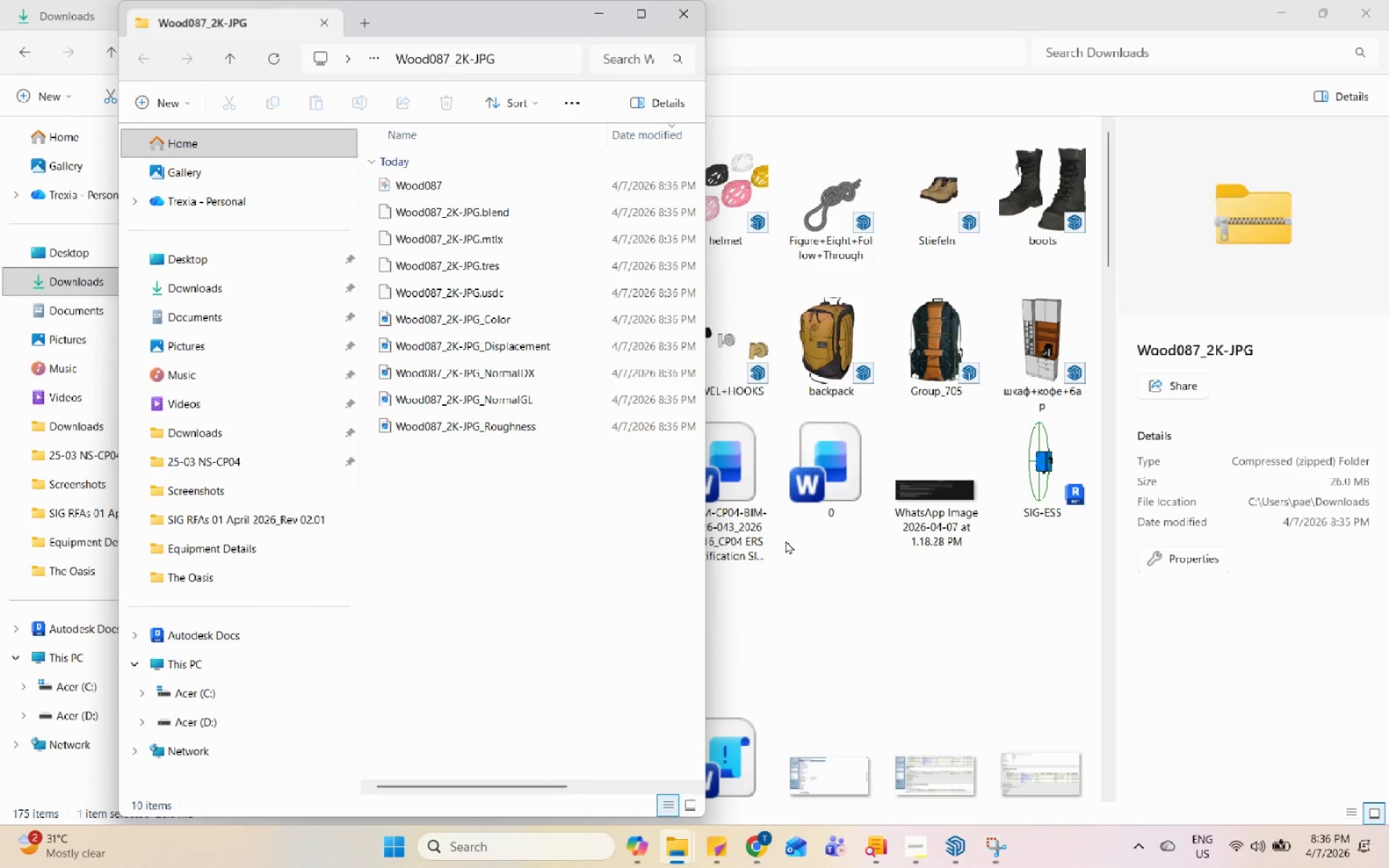 
left_click([592, 17])
 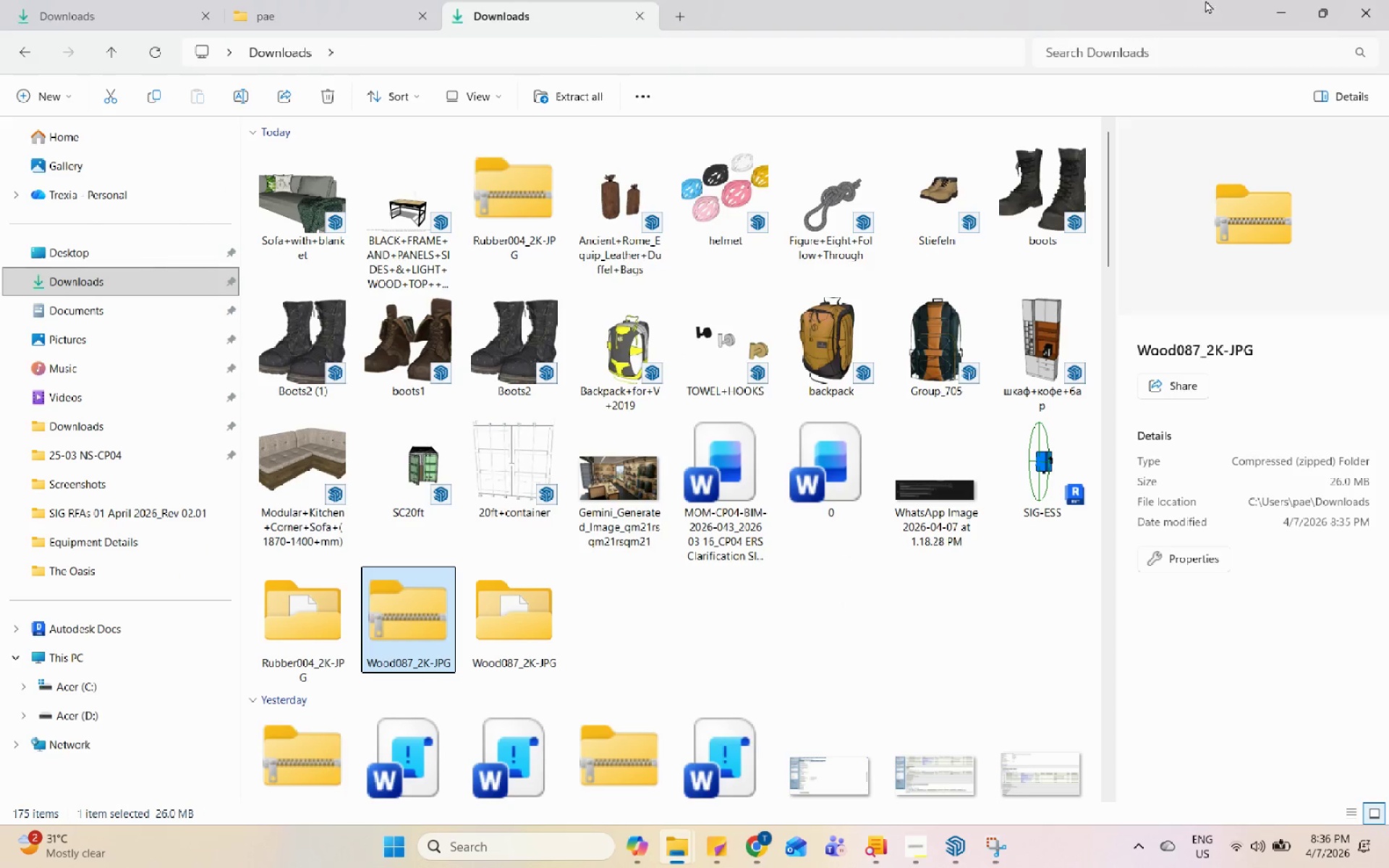 
left_click([1271, 0])
 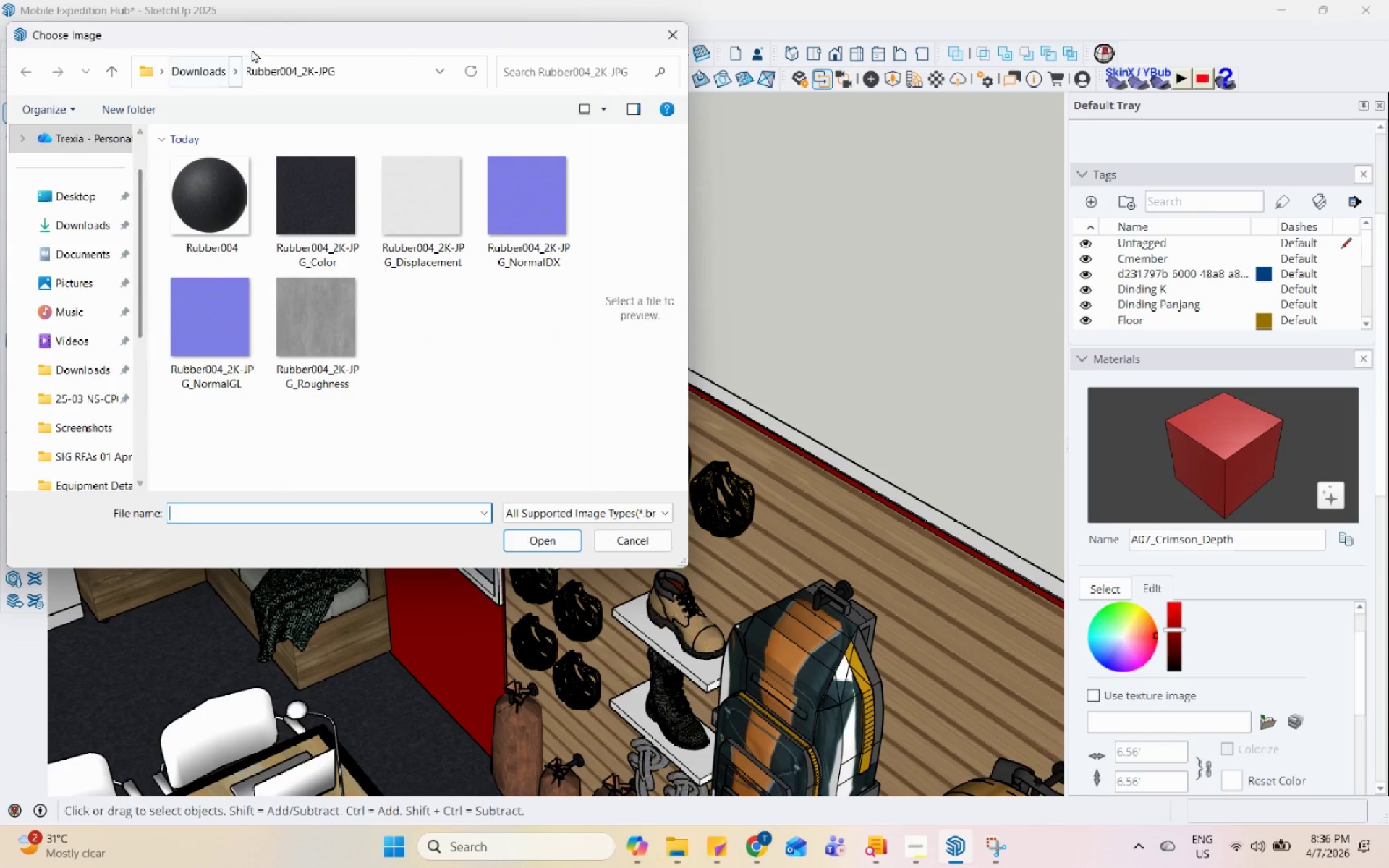 
left_click([201, 74])
 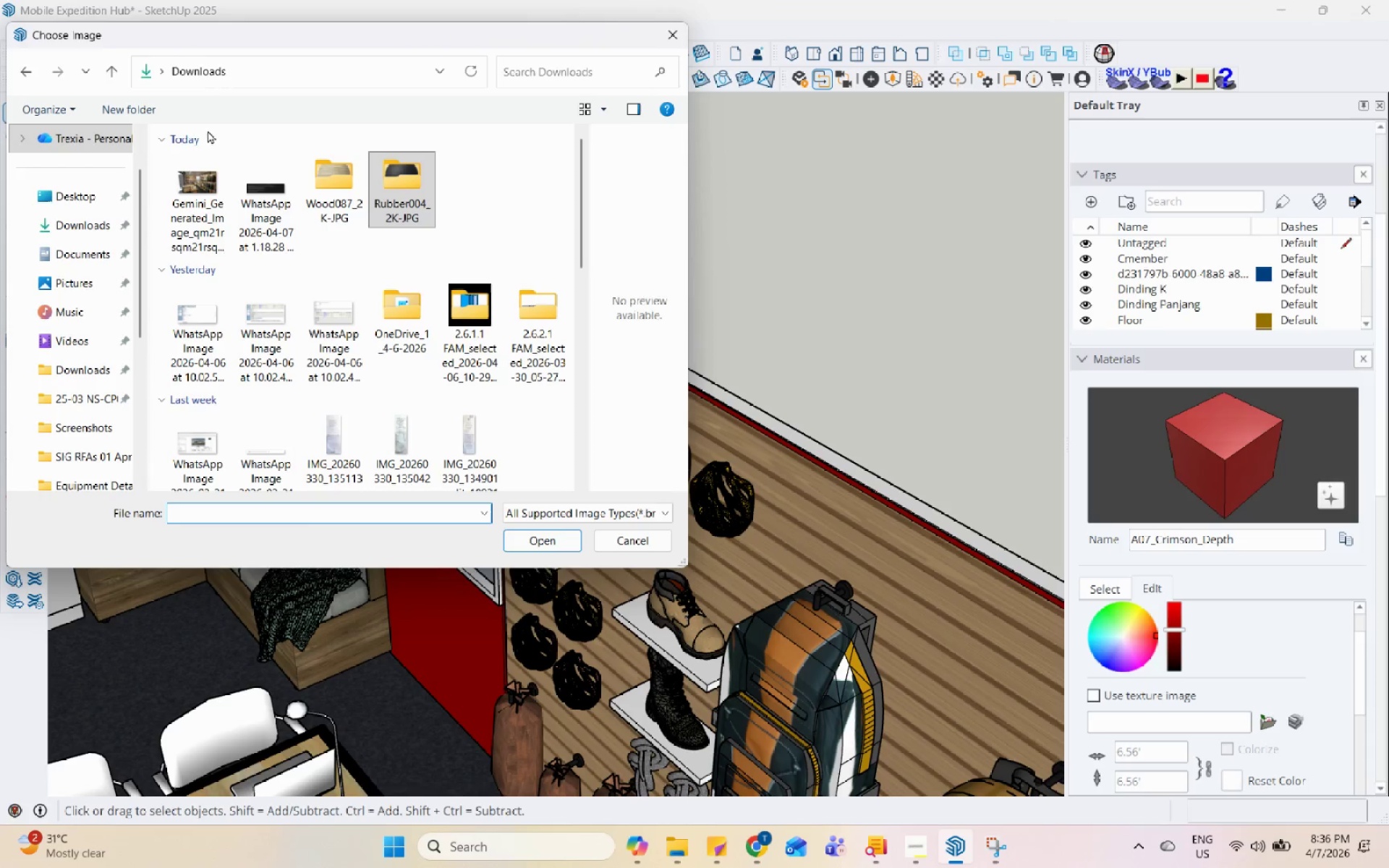 
scroll: coordinate [276, 333], scroll_direction: up, amount: 6.0
 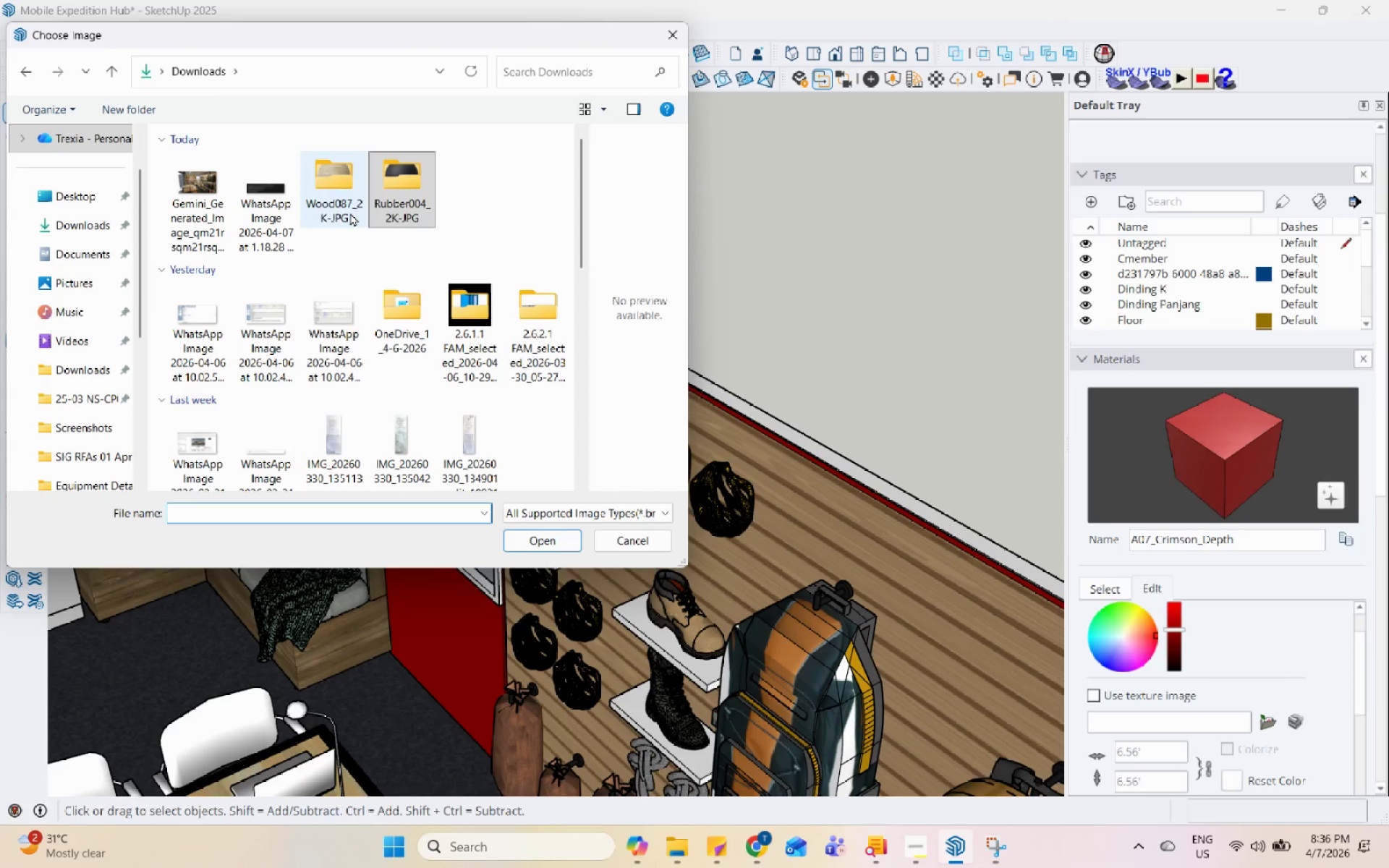 
double_click([350, 210])
 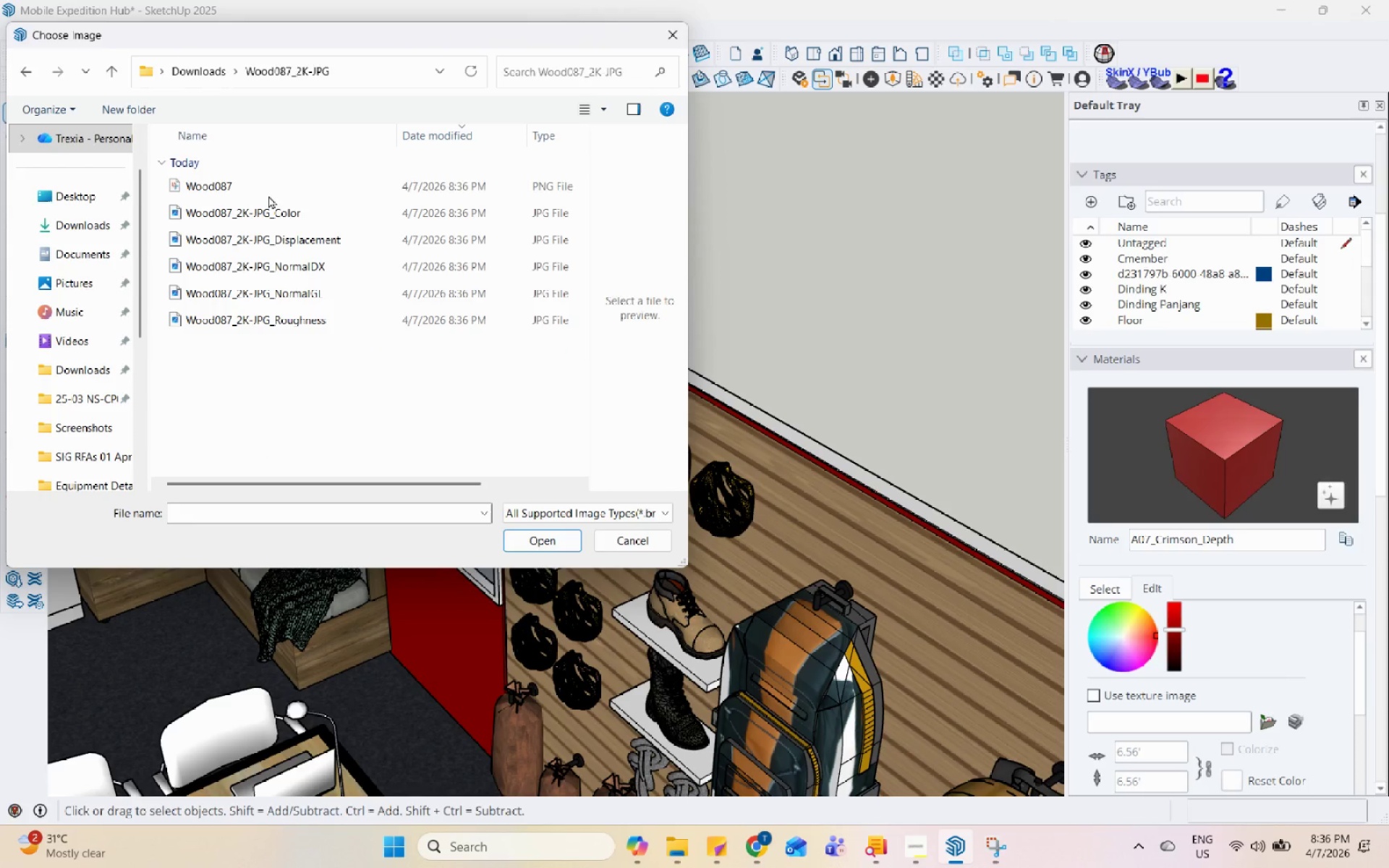 
left_click([270, 178])
 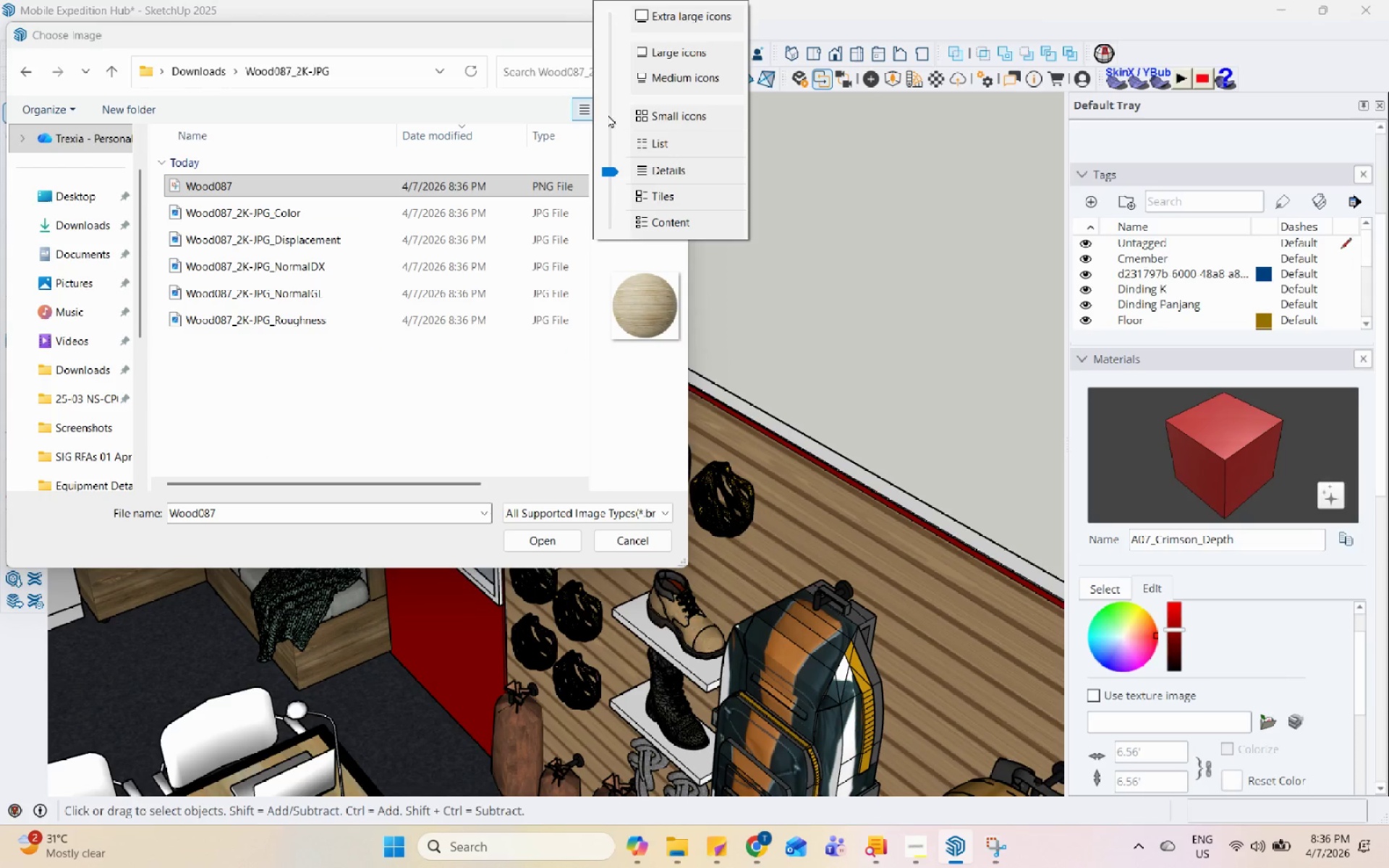 
left_click([675, 55])
 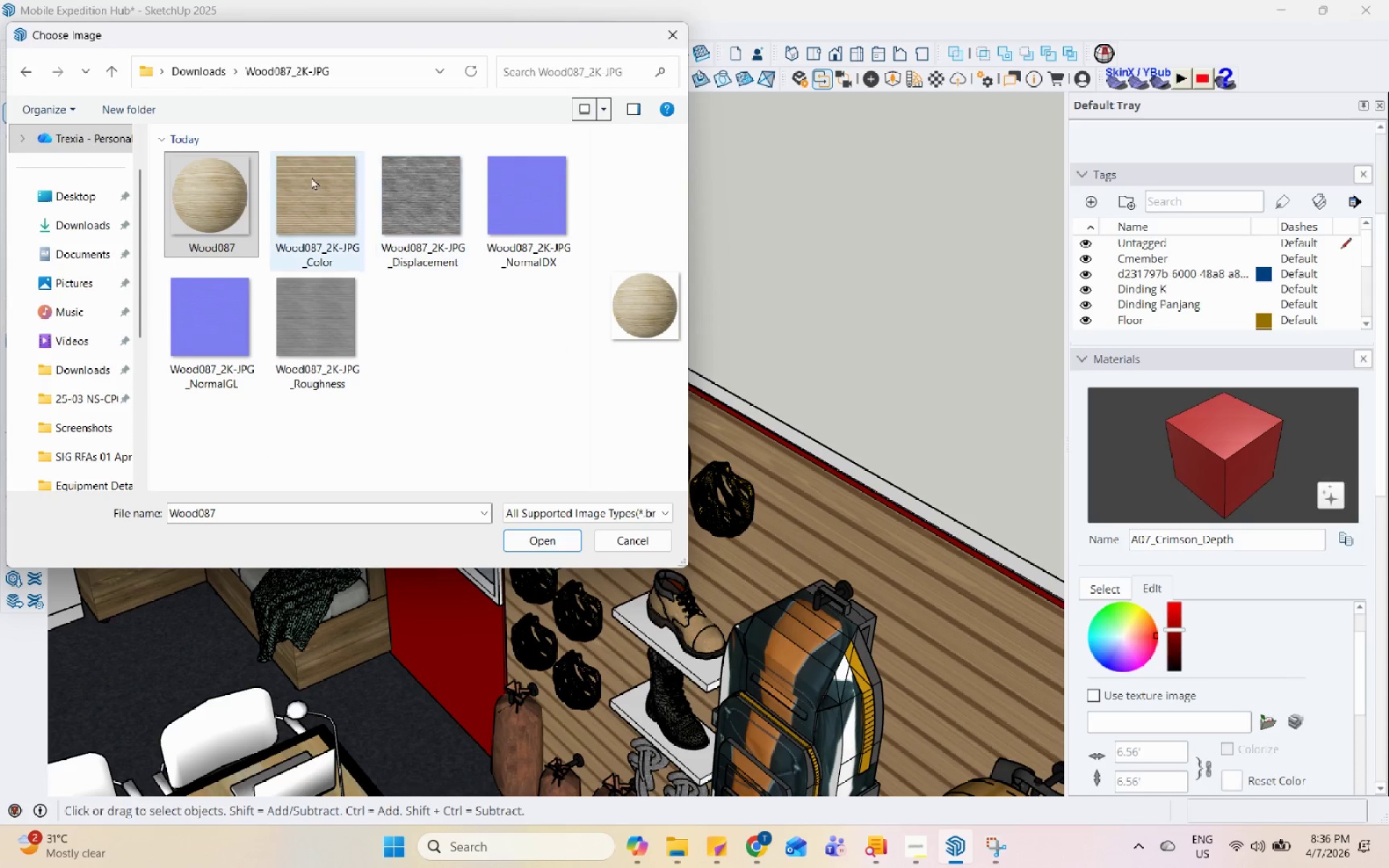 
left_click([309, 178])
 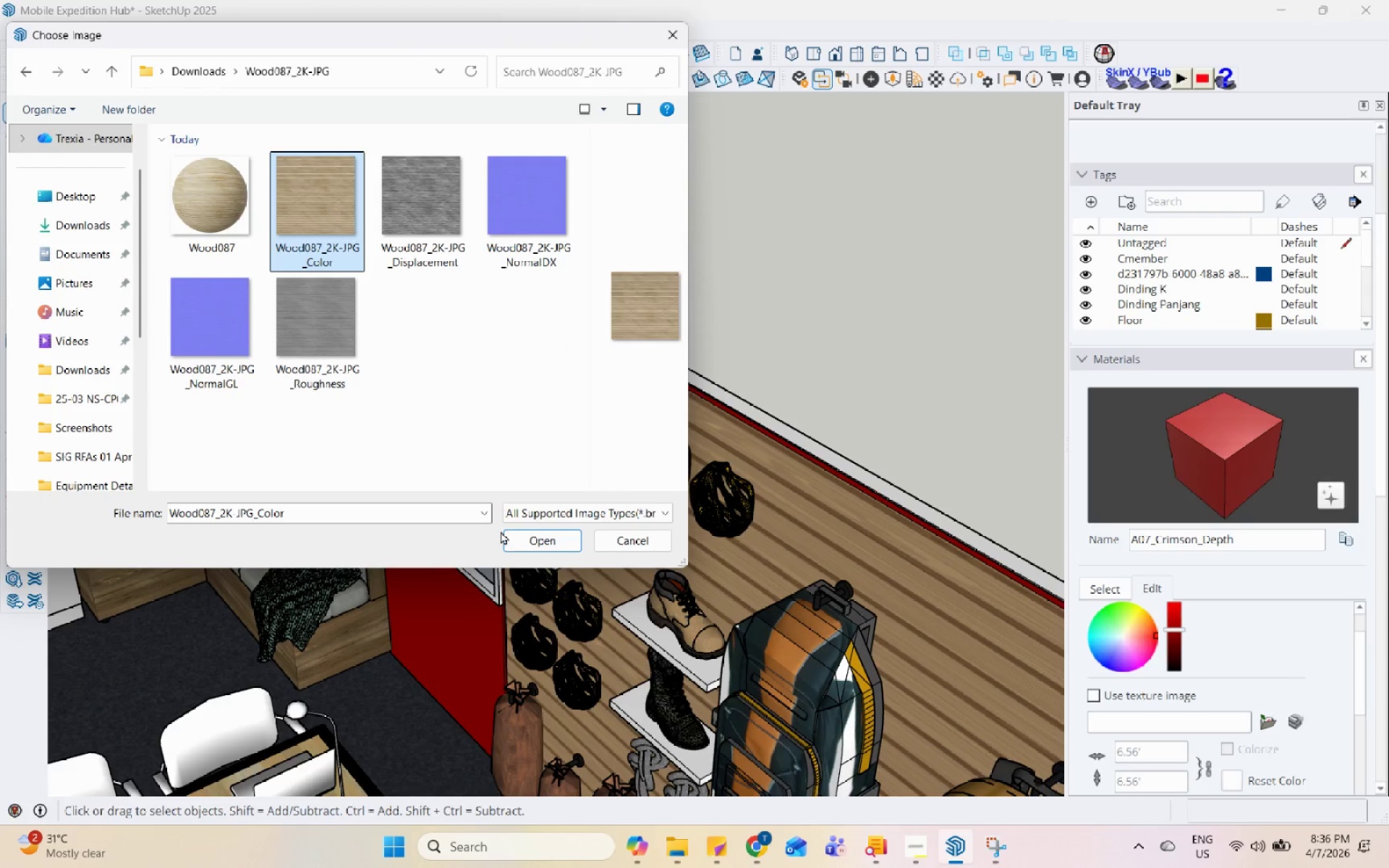 
left_click([510, 535])
 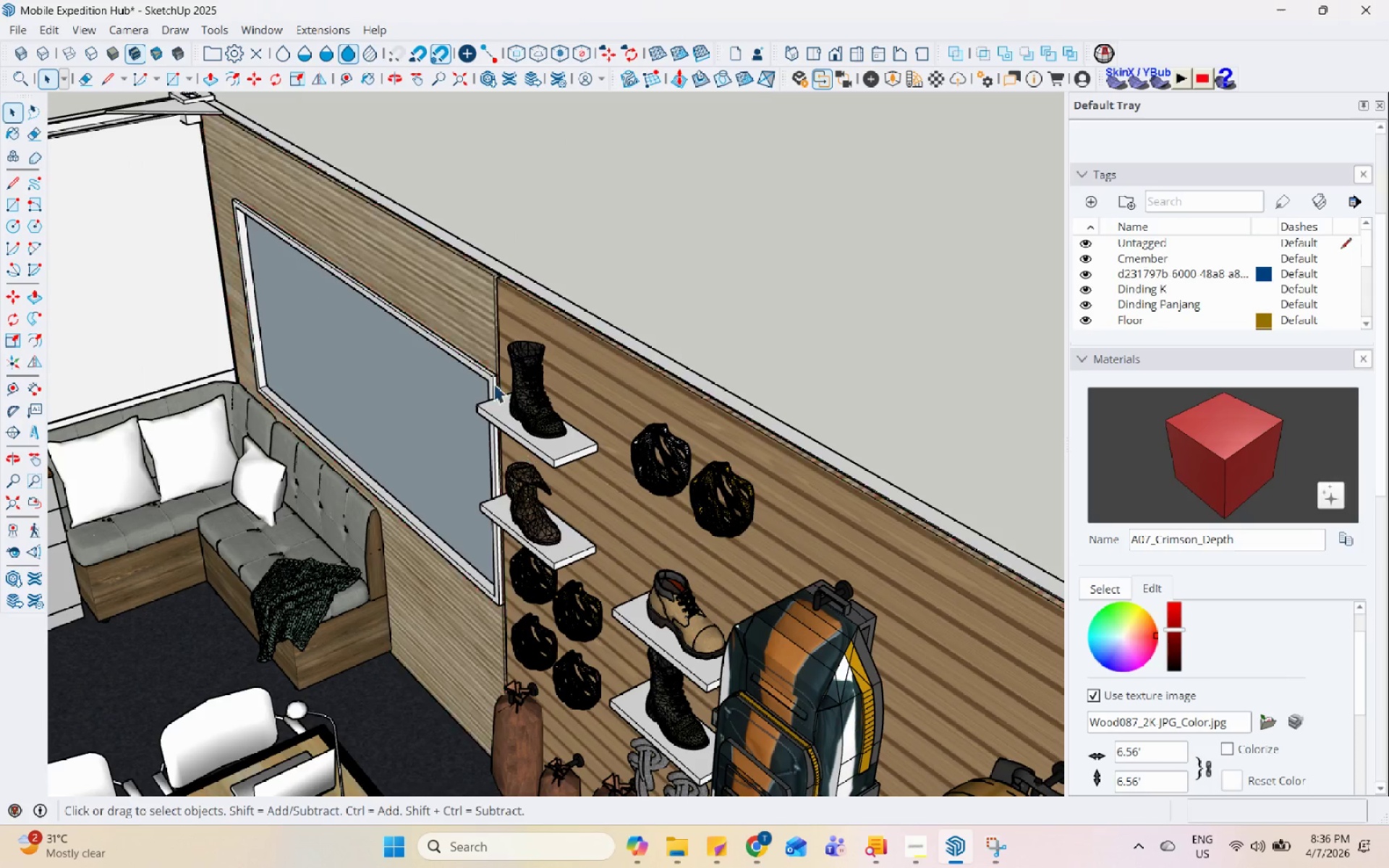 
scroll: coordinate [472, 637], scroll_direction: up, amount: 8.0
 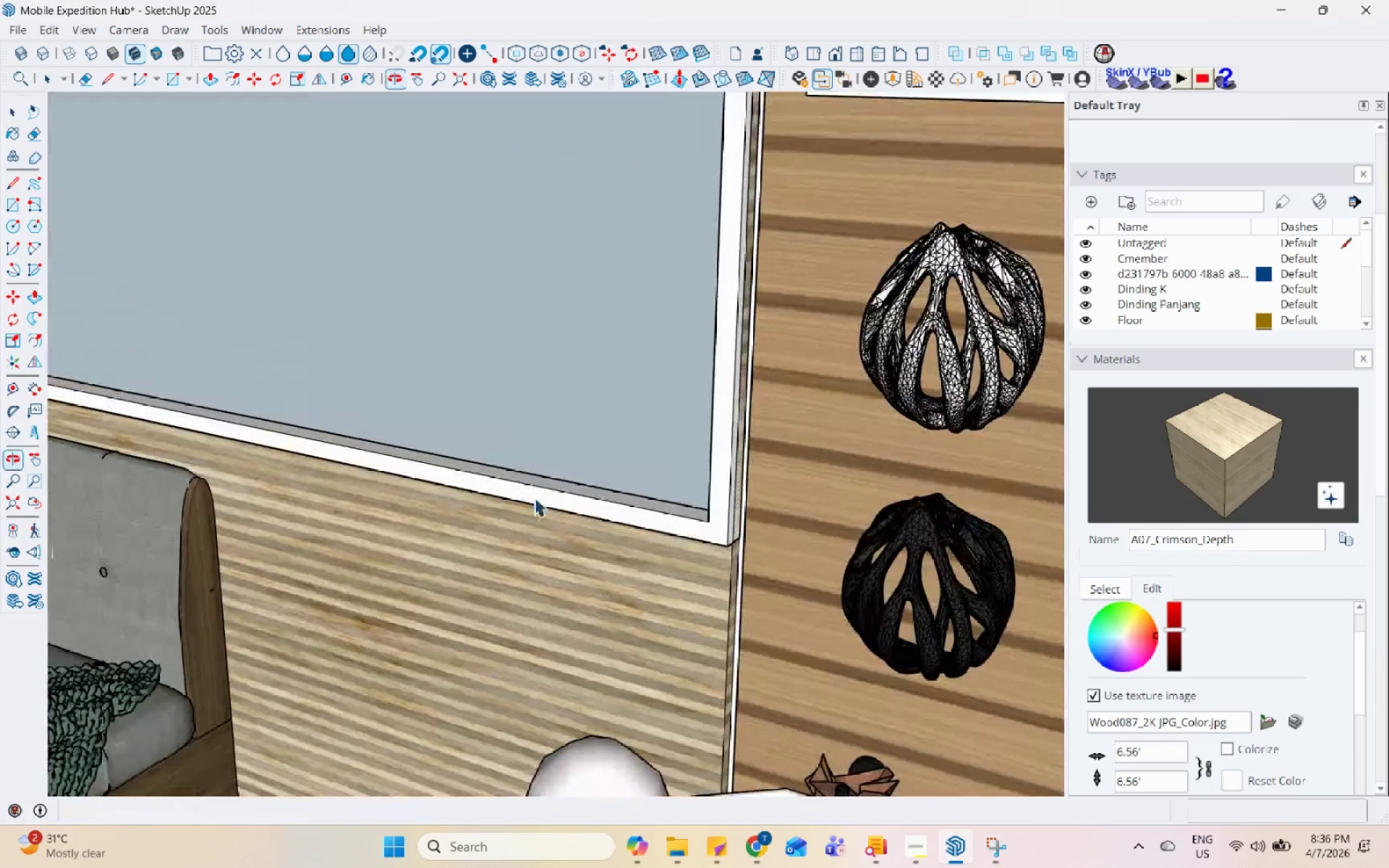 
left_click([543, 550])
 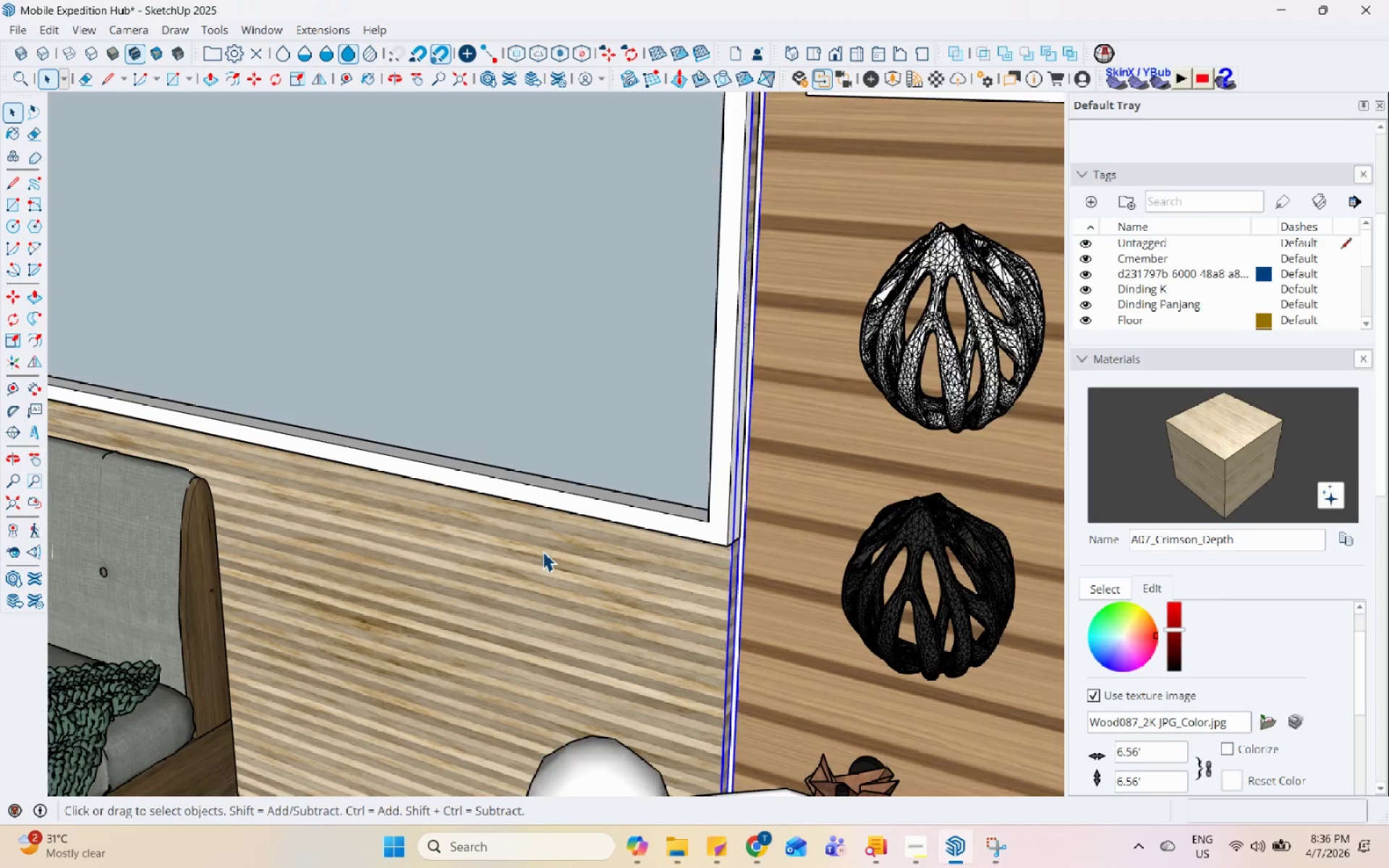 
scroll: coordinate [359, 348], scroll_direction: down, amount: 75.0
 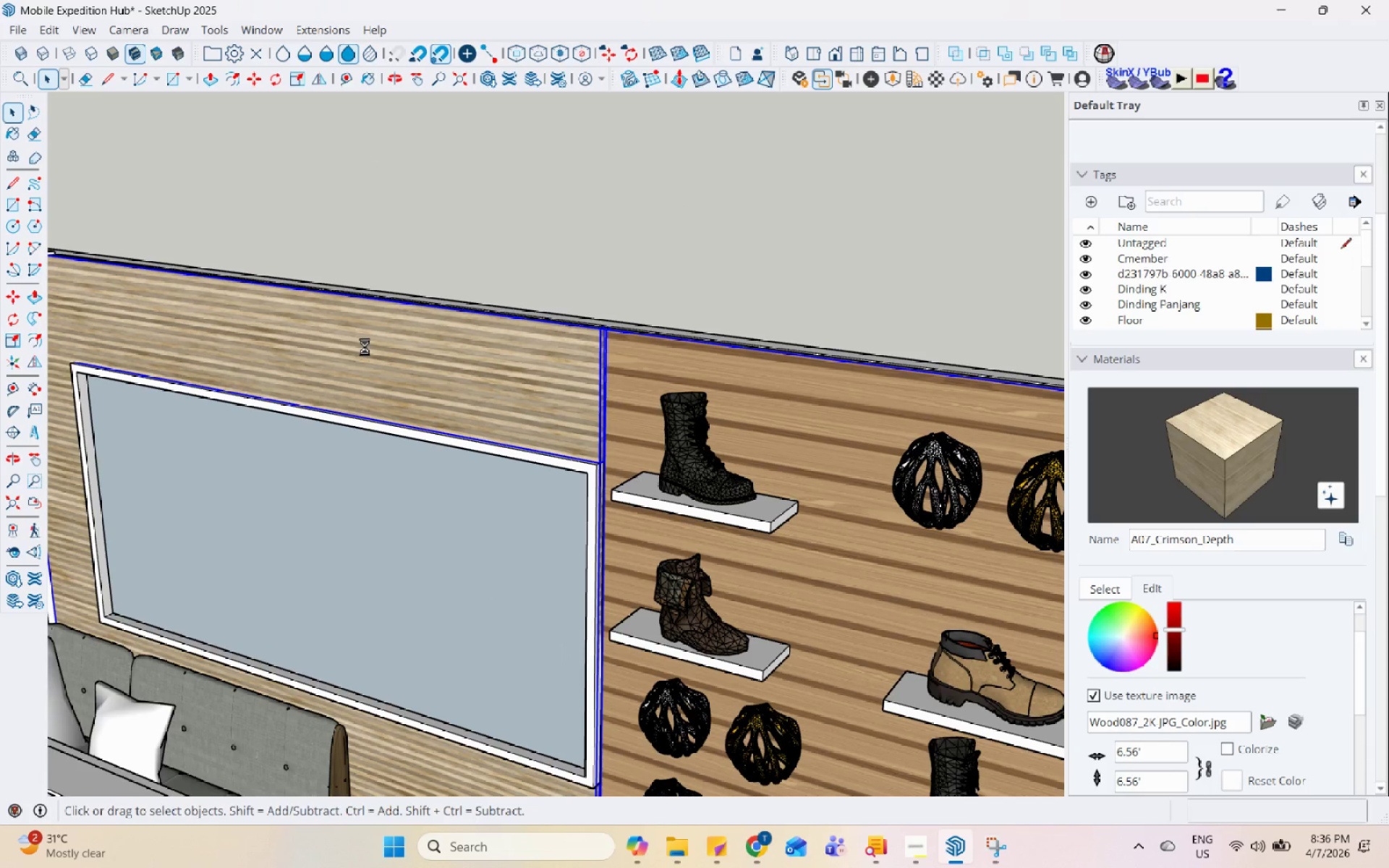 
scroll: coordinate [365, 346], scroll_direction: up, amount: 1.0
 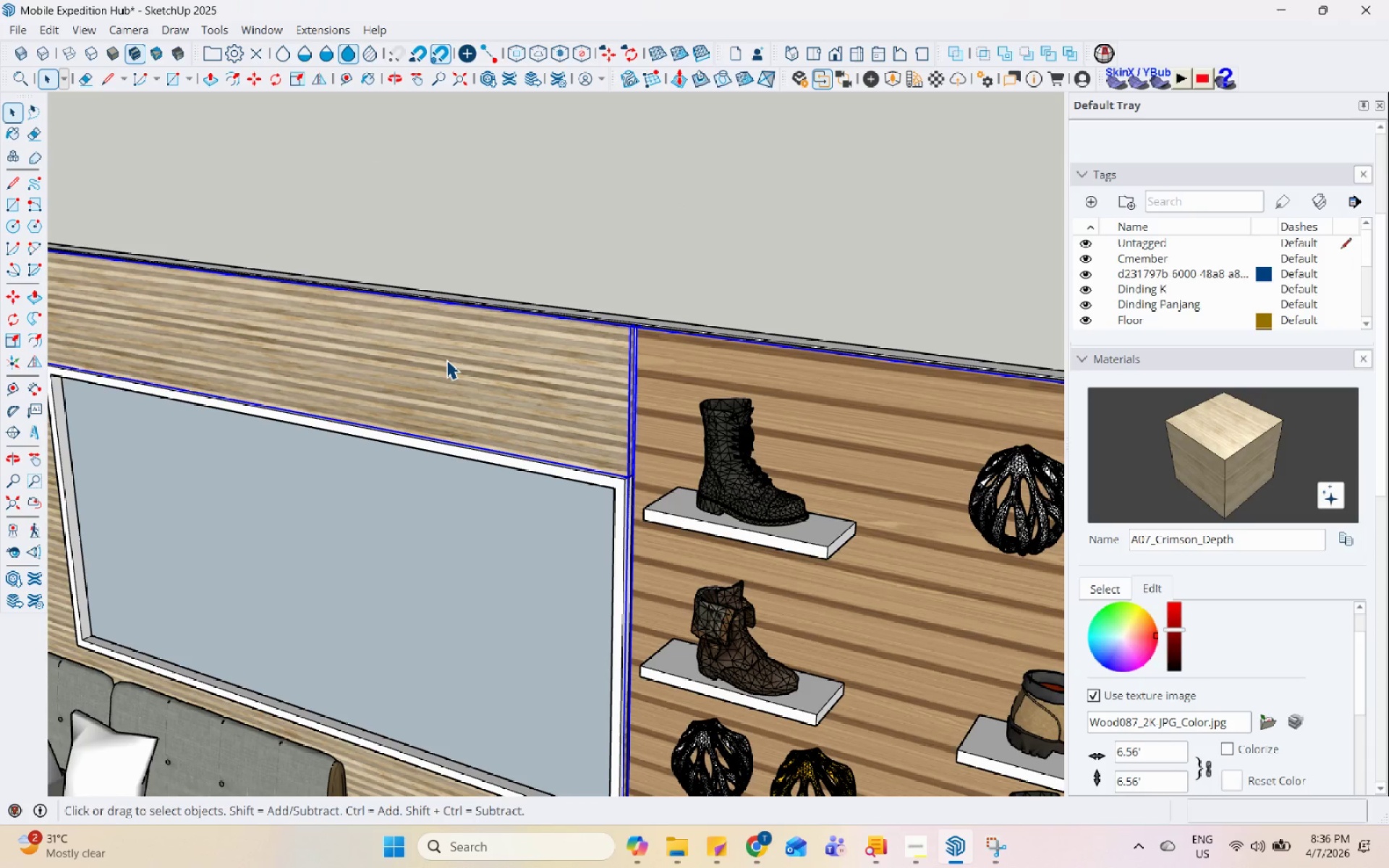 
double_click([449, 360])
 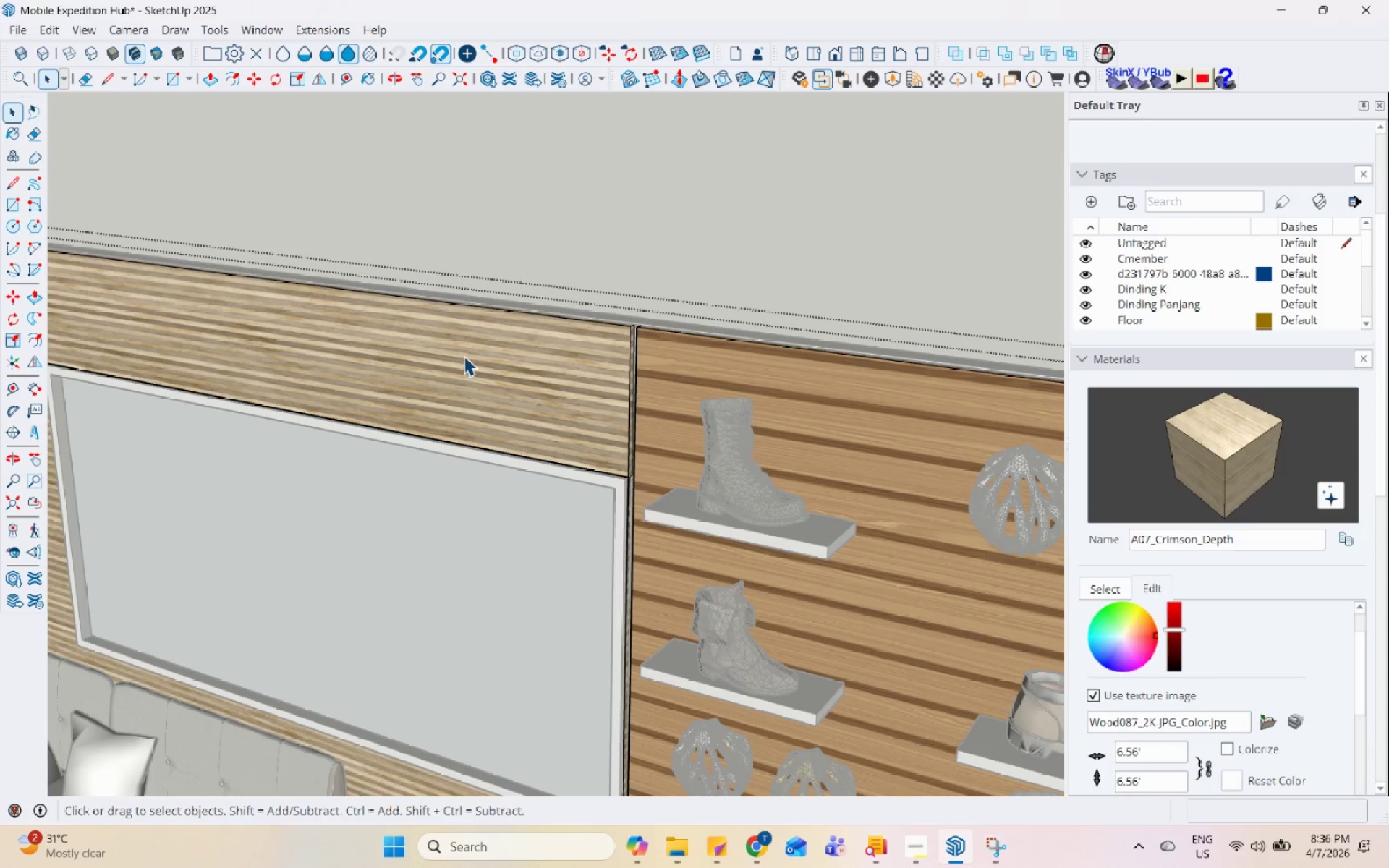 
triple_click([464, 356])
 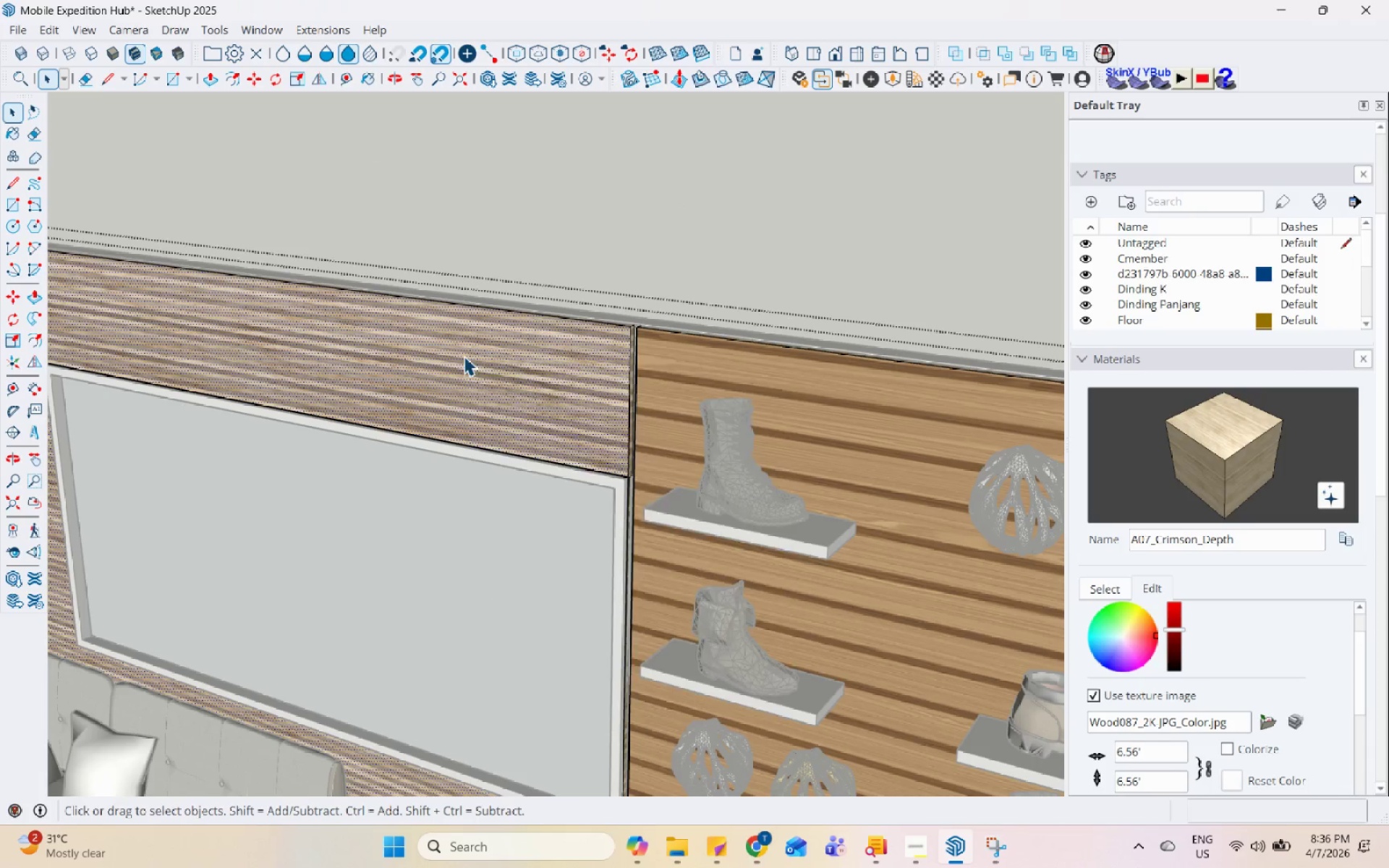 
right_click([464, 356])
 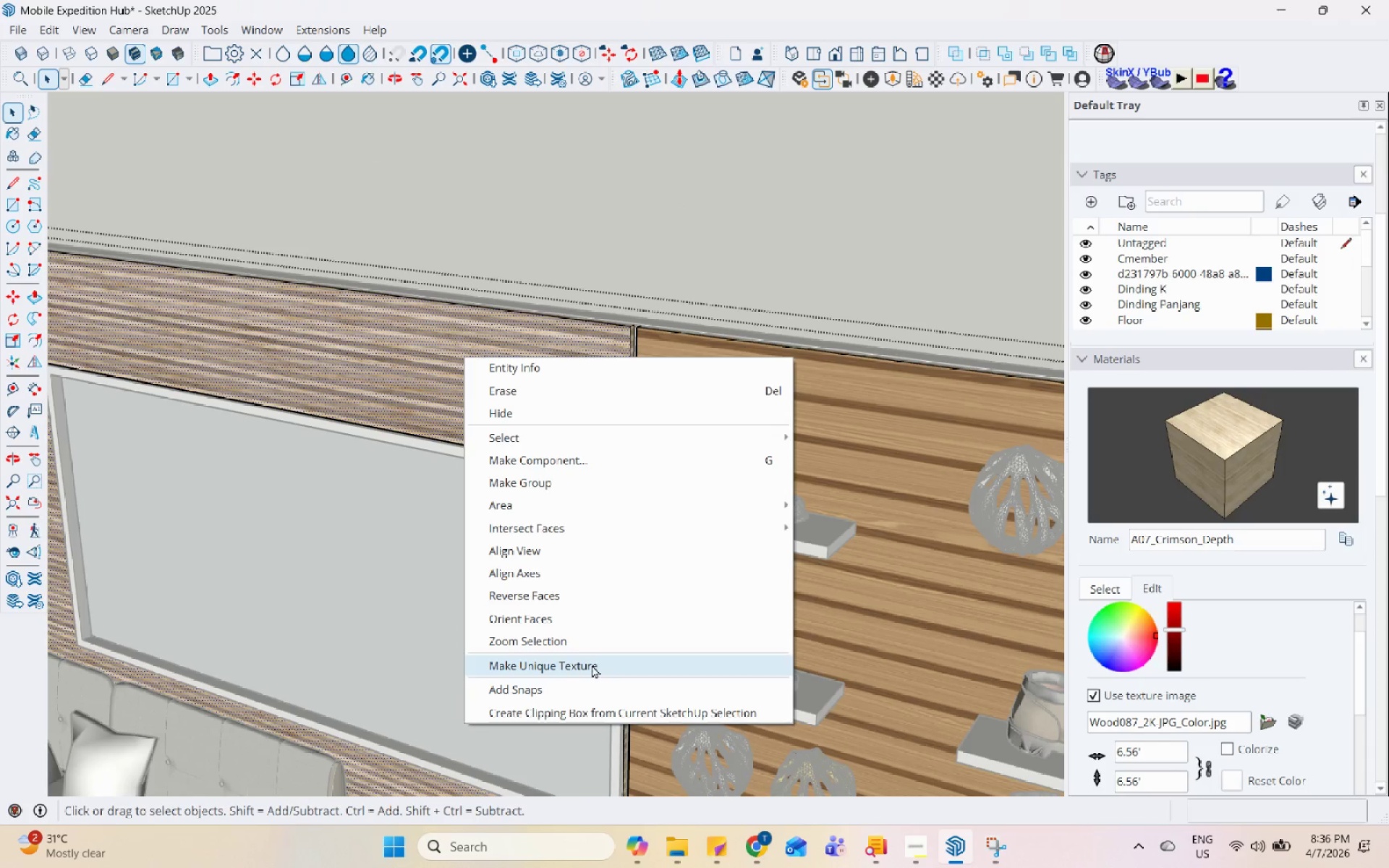 
double_click([383, 337])
 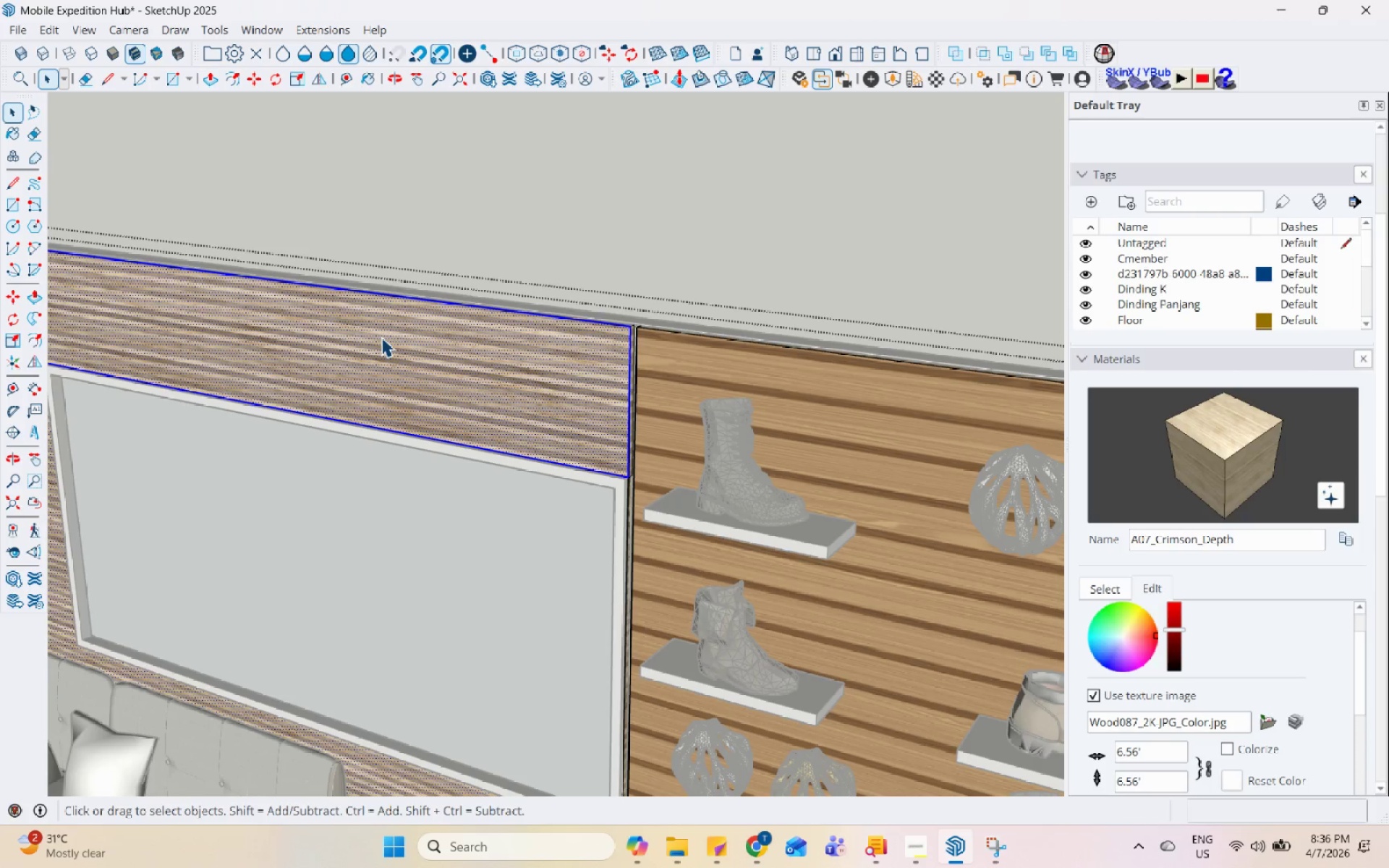 
left_click([381, 337])
 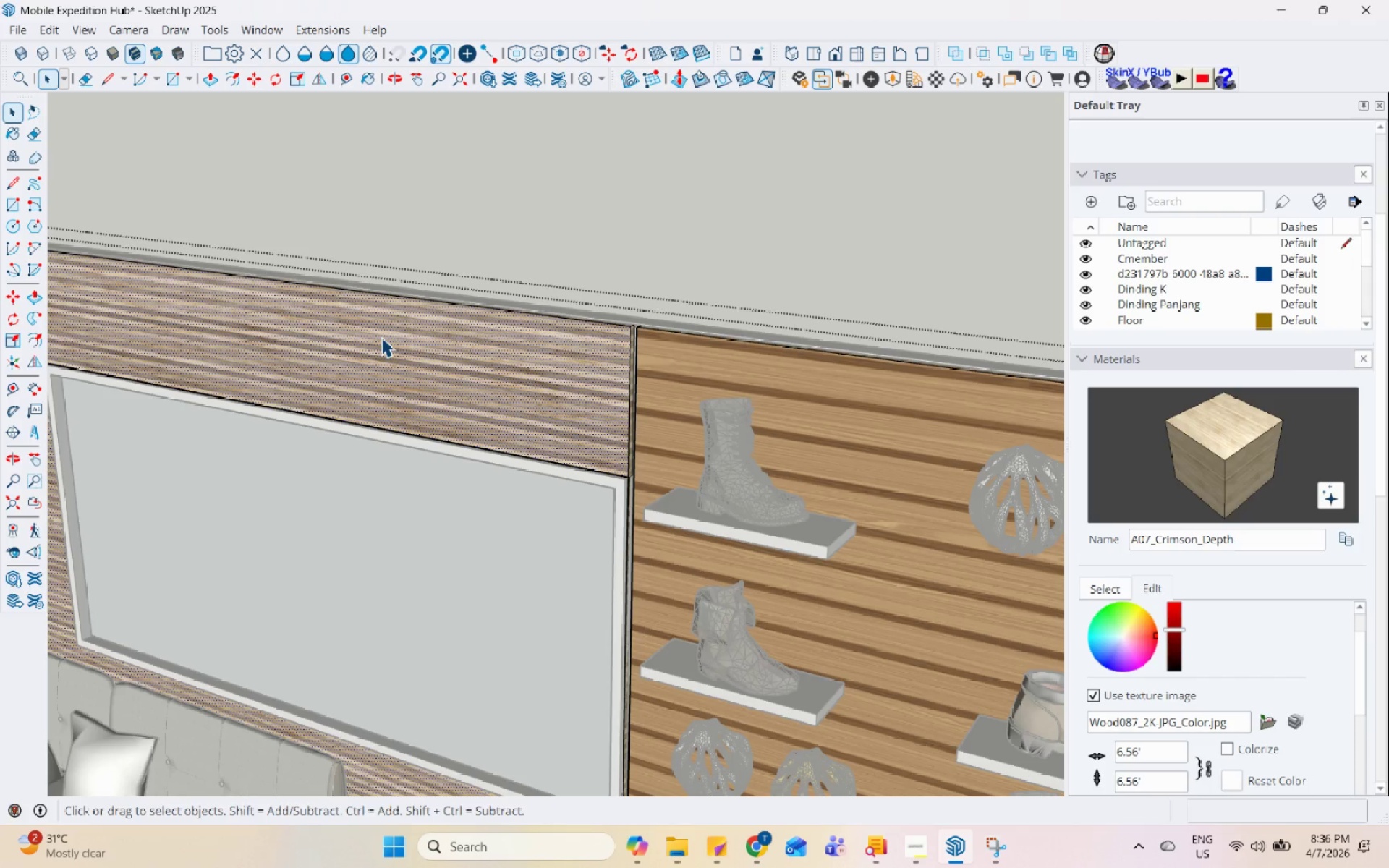 
right_click([381, 337])
 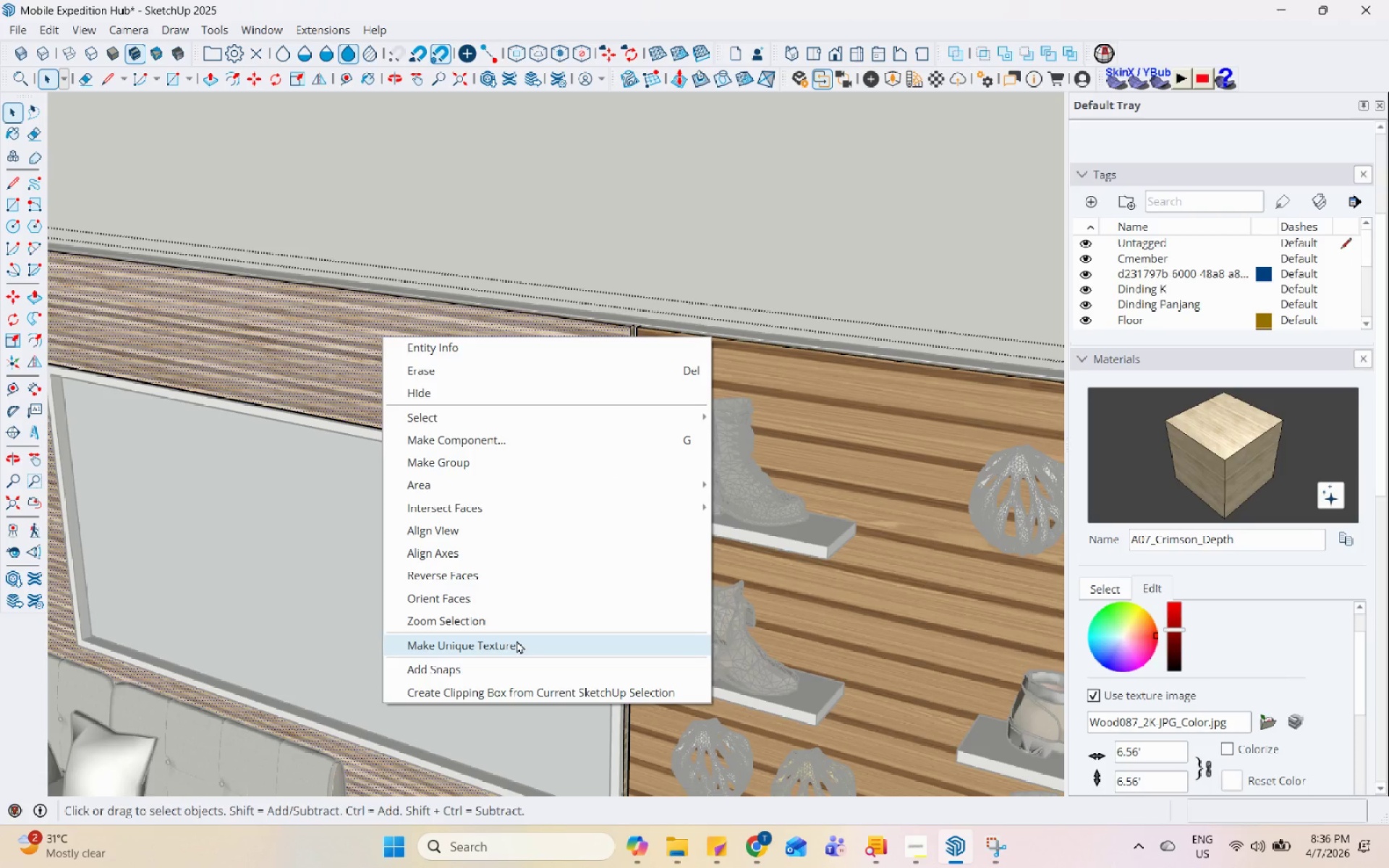 
left_click([517, 640])
 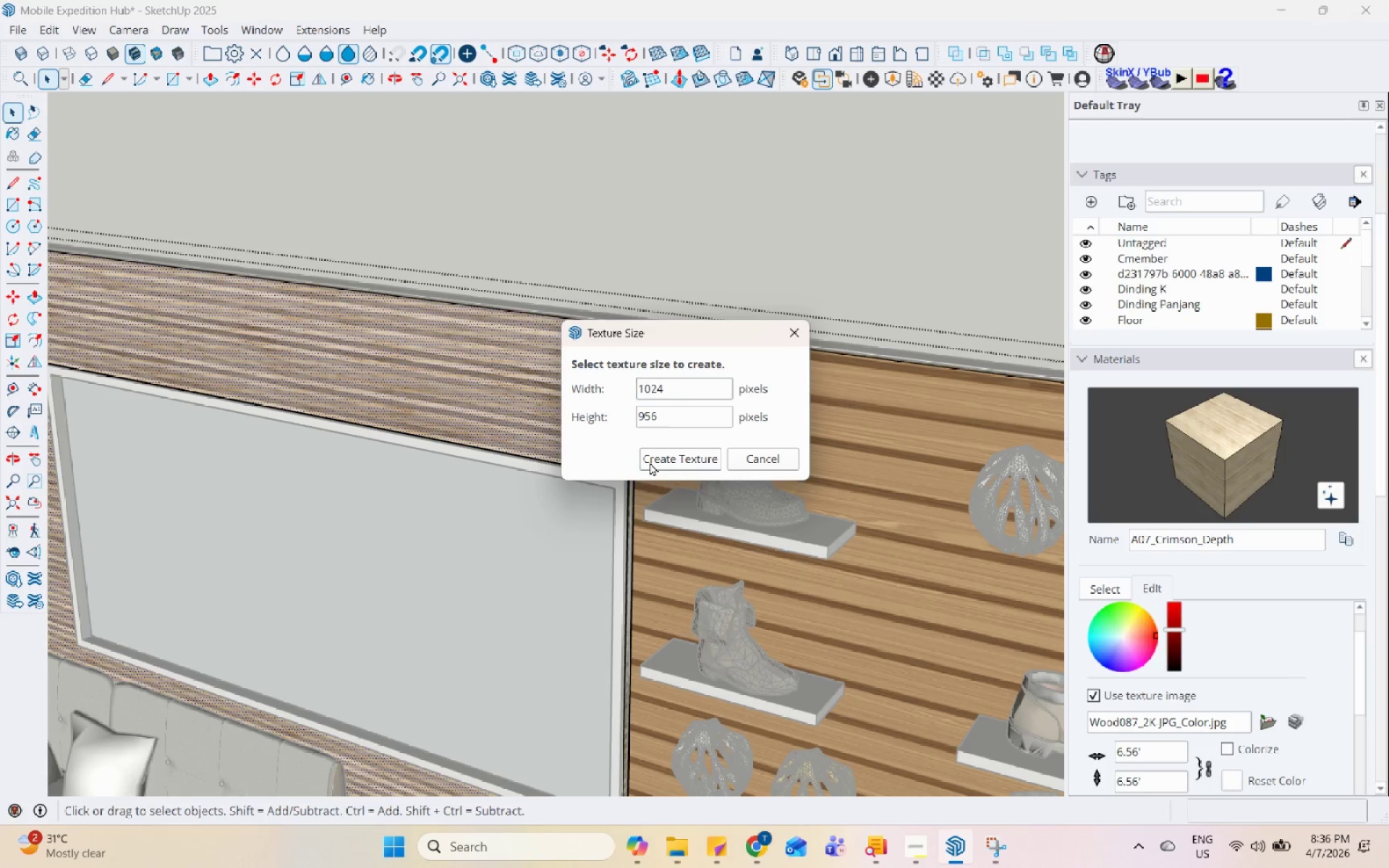 
left_click([650, 462])
 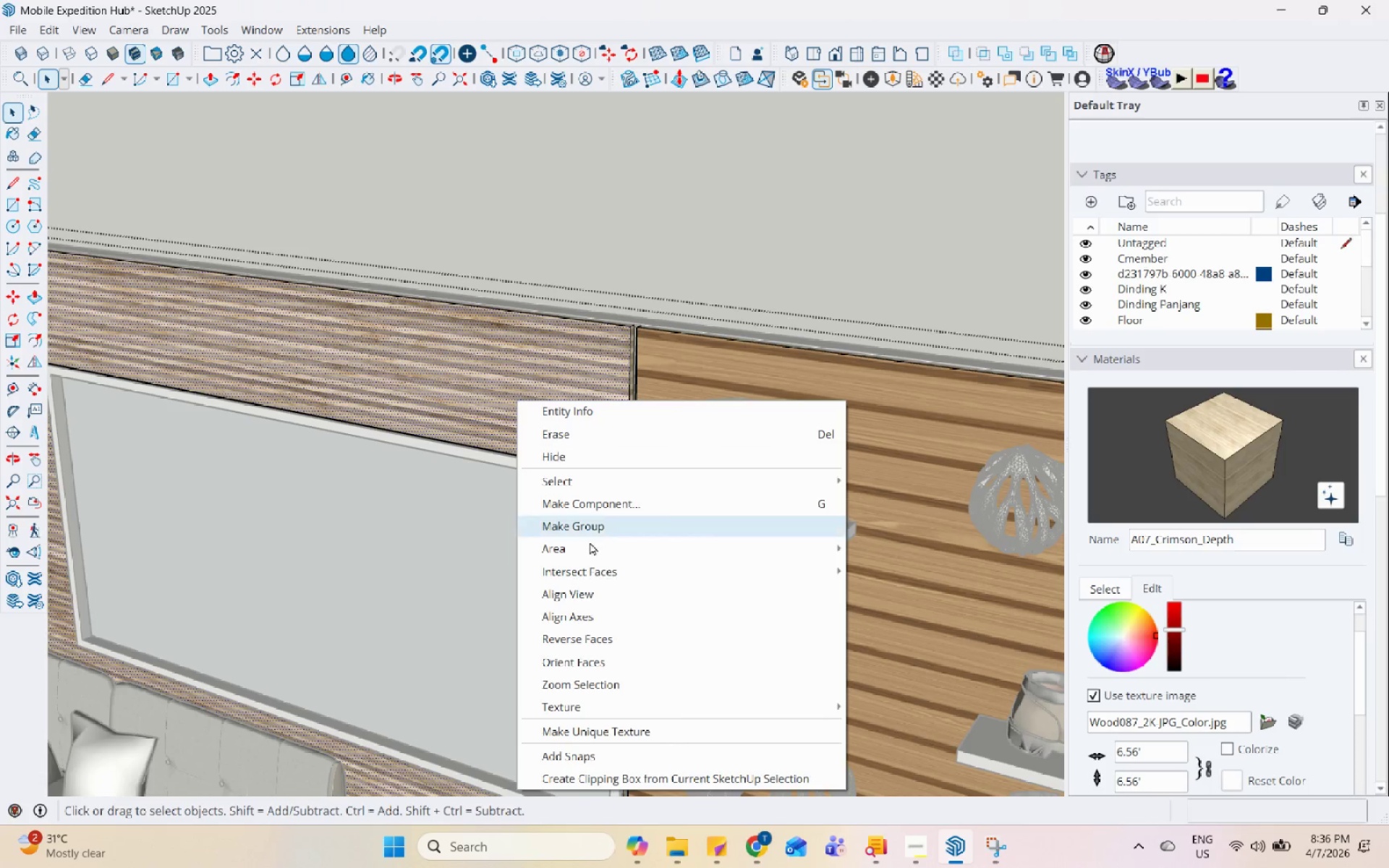 
left_click([603, 699])
 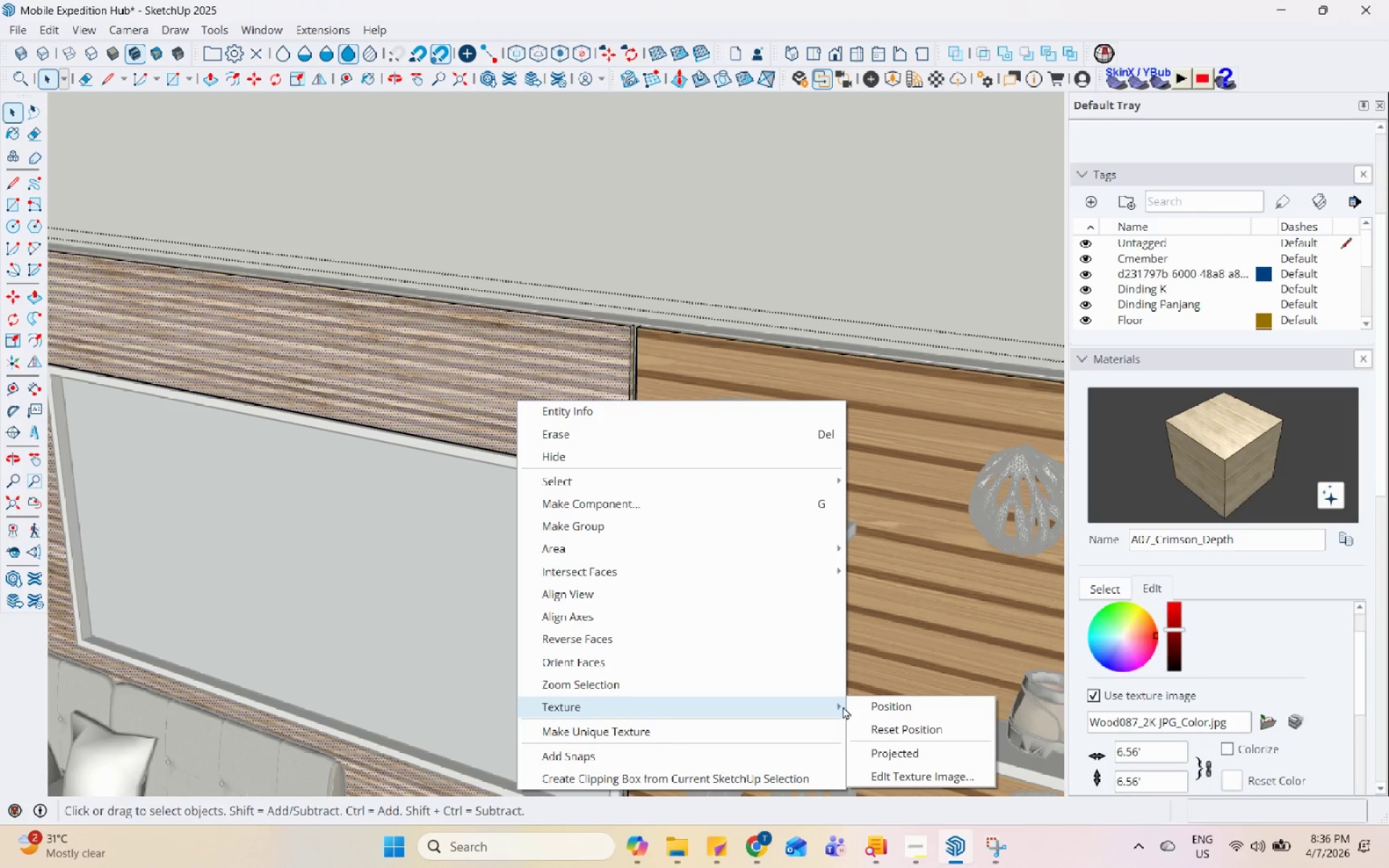 
left_click([872, 705])
 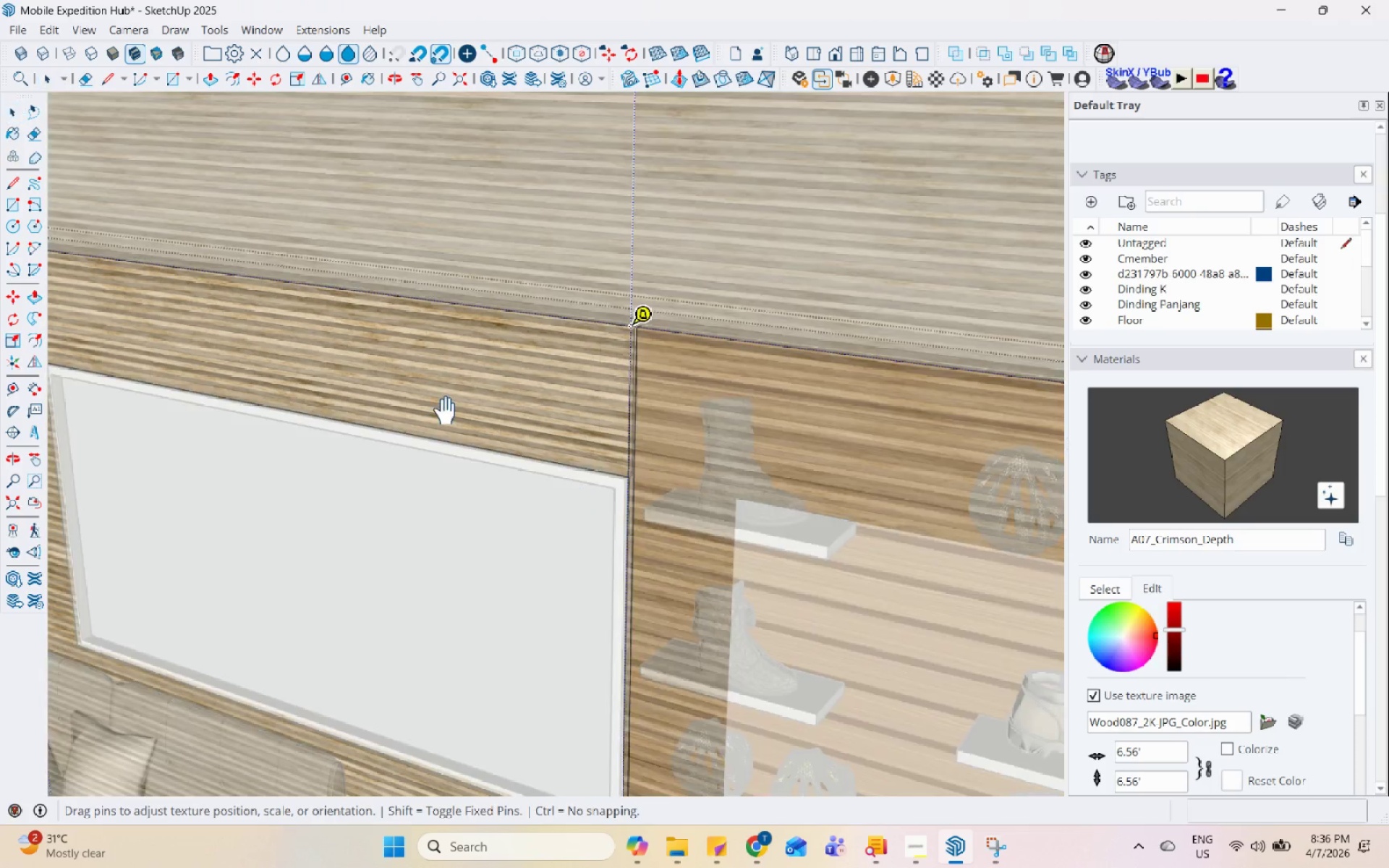 
scroll: coordinate [493, 406], scroll_direction: down, amount: 6.0
 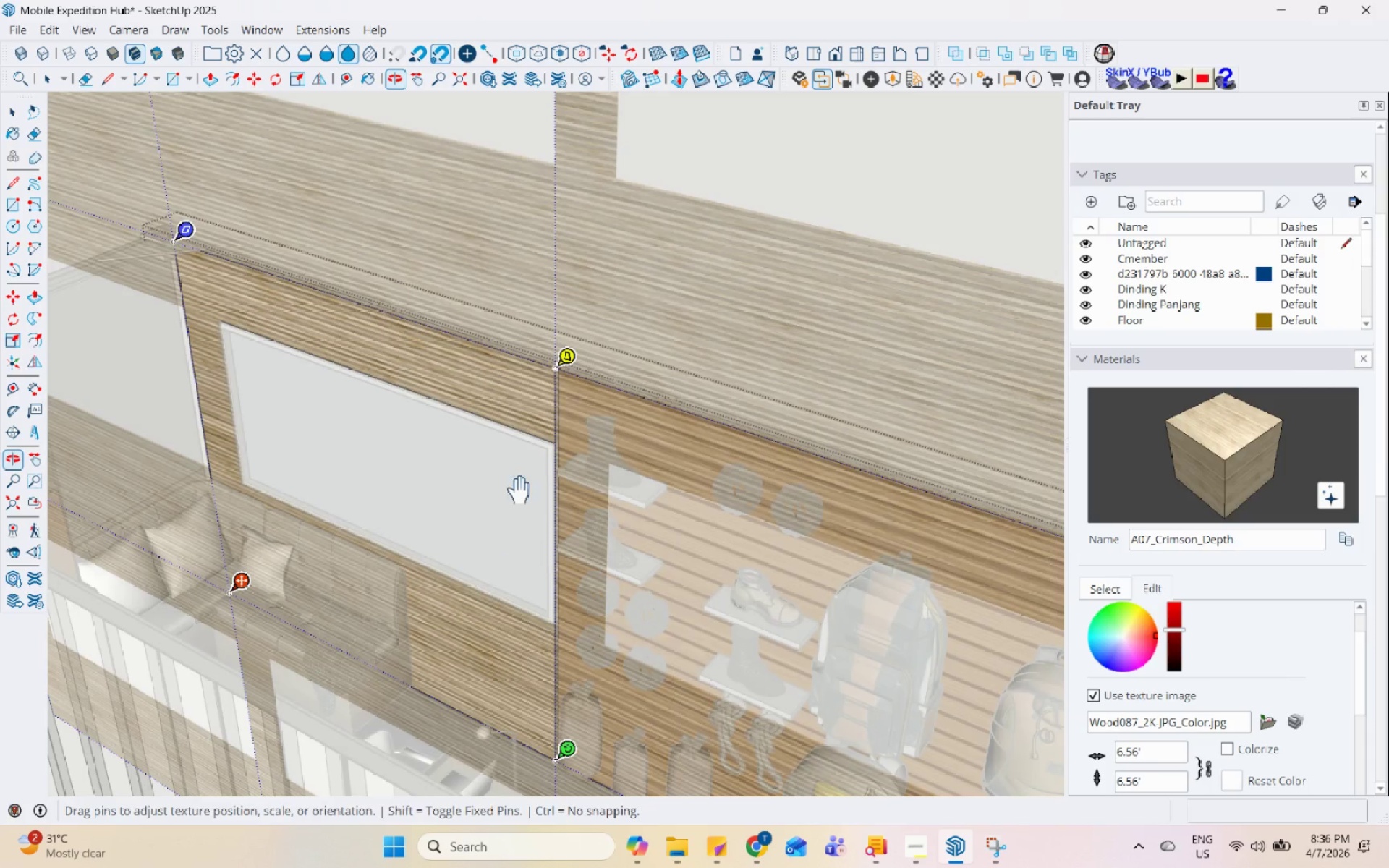 
left_click_drag(start_coordinate=[559, 749], to_coordinate=[216, 751])
 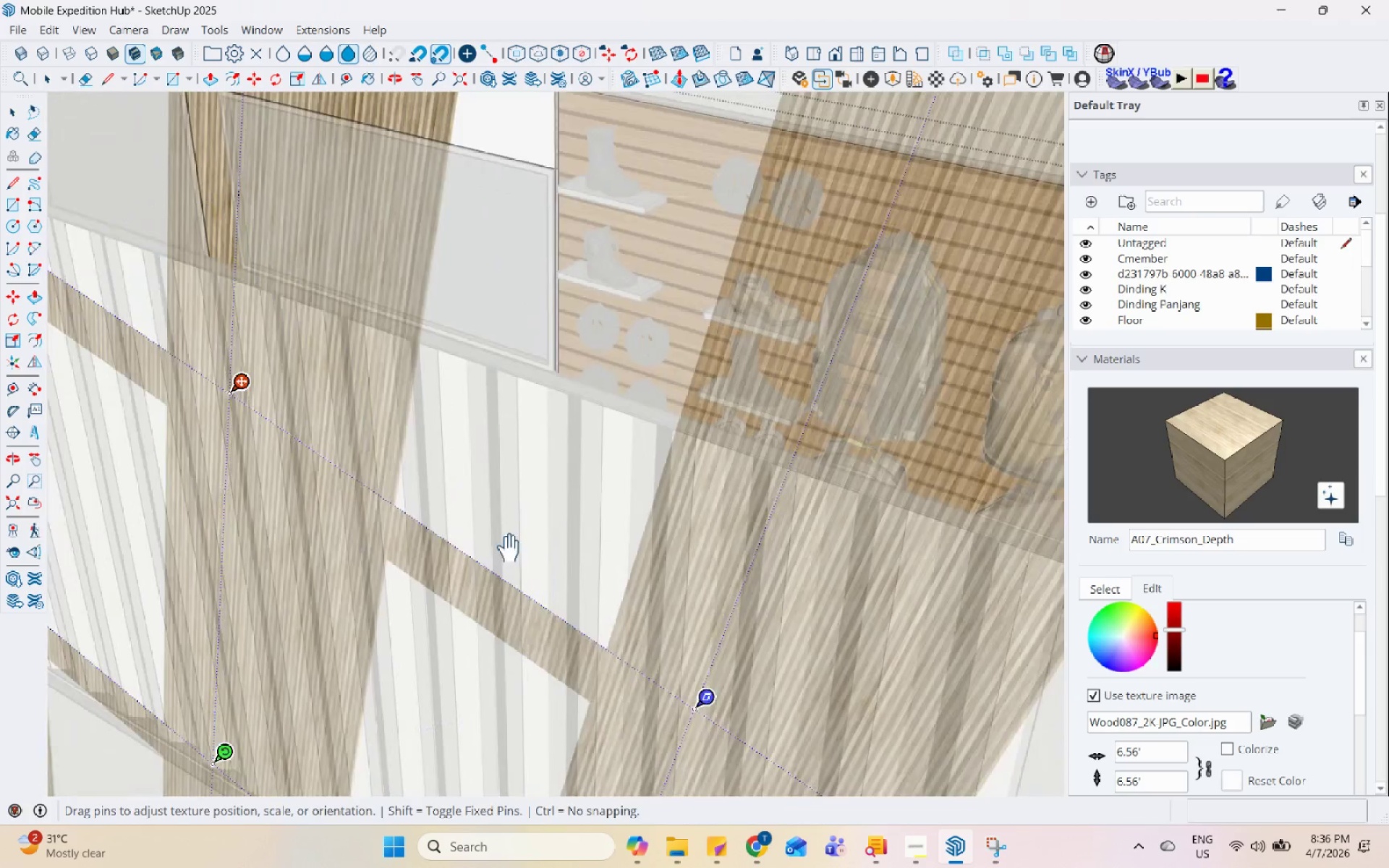 
scroll: coordinate [519, 540], scroll_direction: down, amount: 5.0
 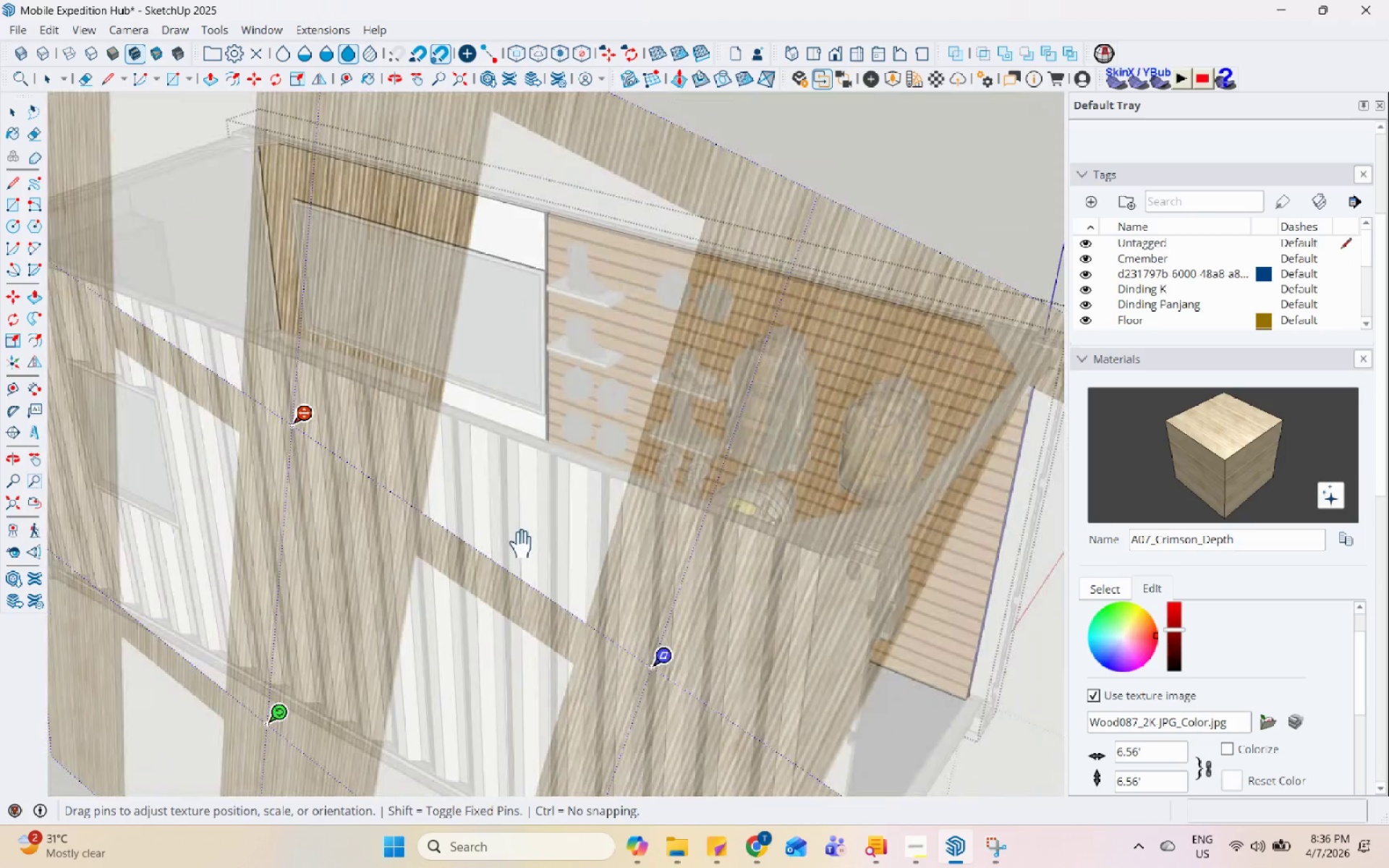 
key(Control+Z)
 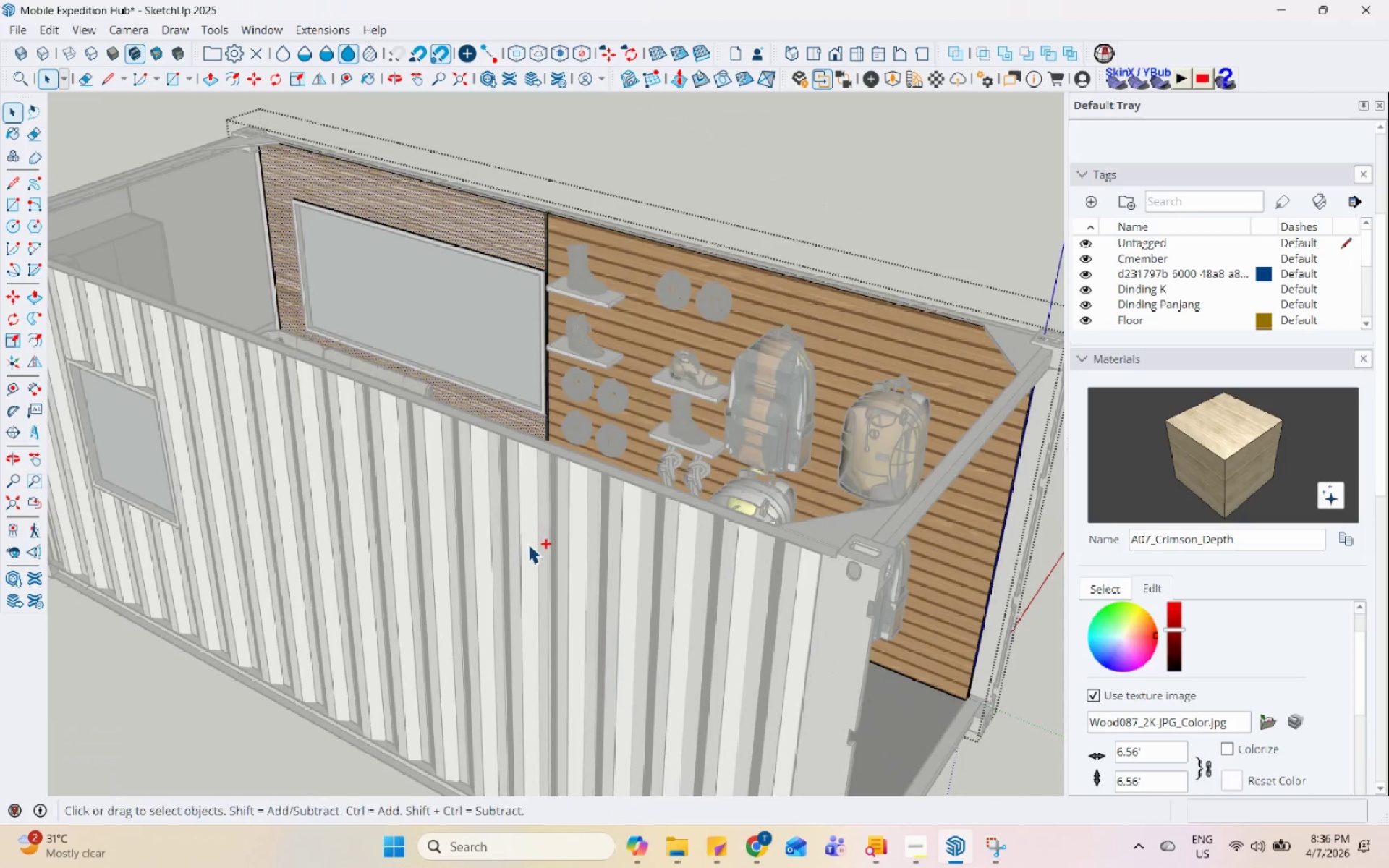 
key(Escape)
 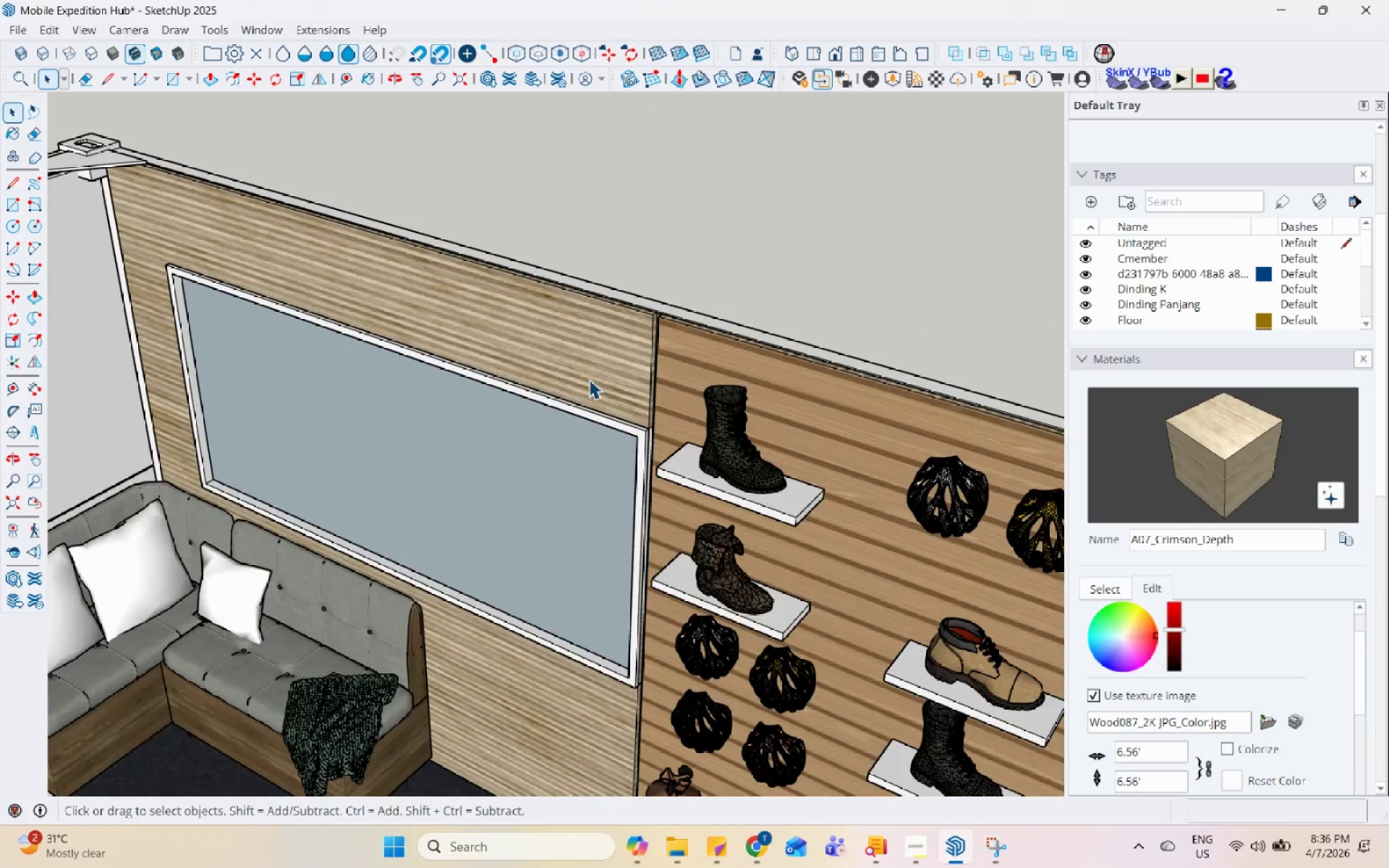 
scroll: coordinate [508, 393], scroll_direction: up, amount: 7.0
 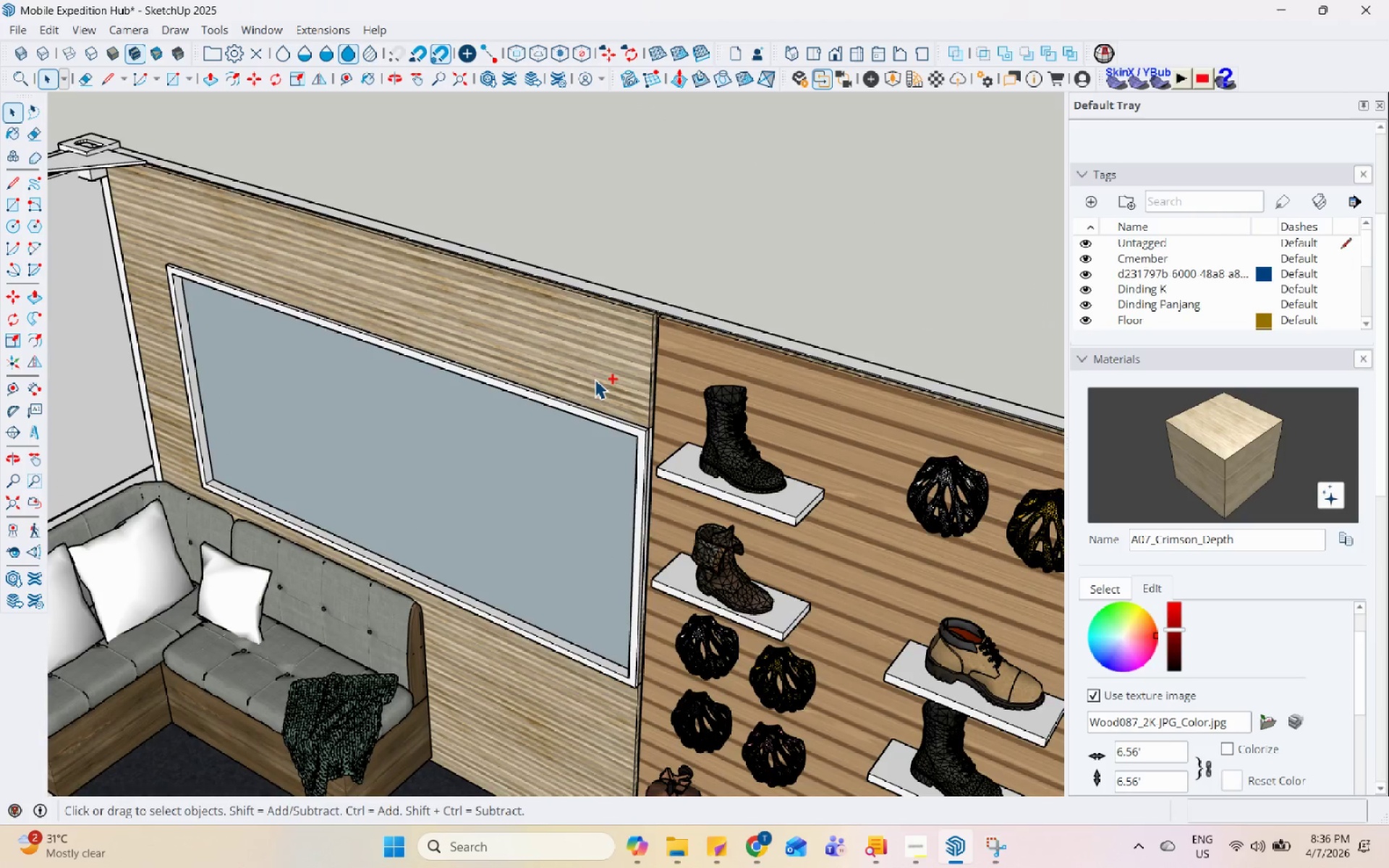 
key(Control+Z)
 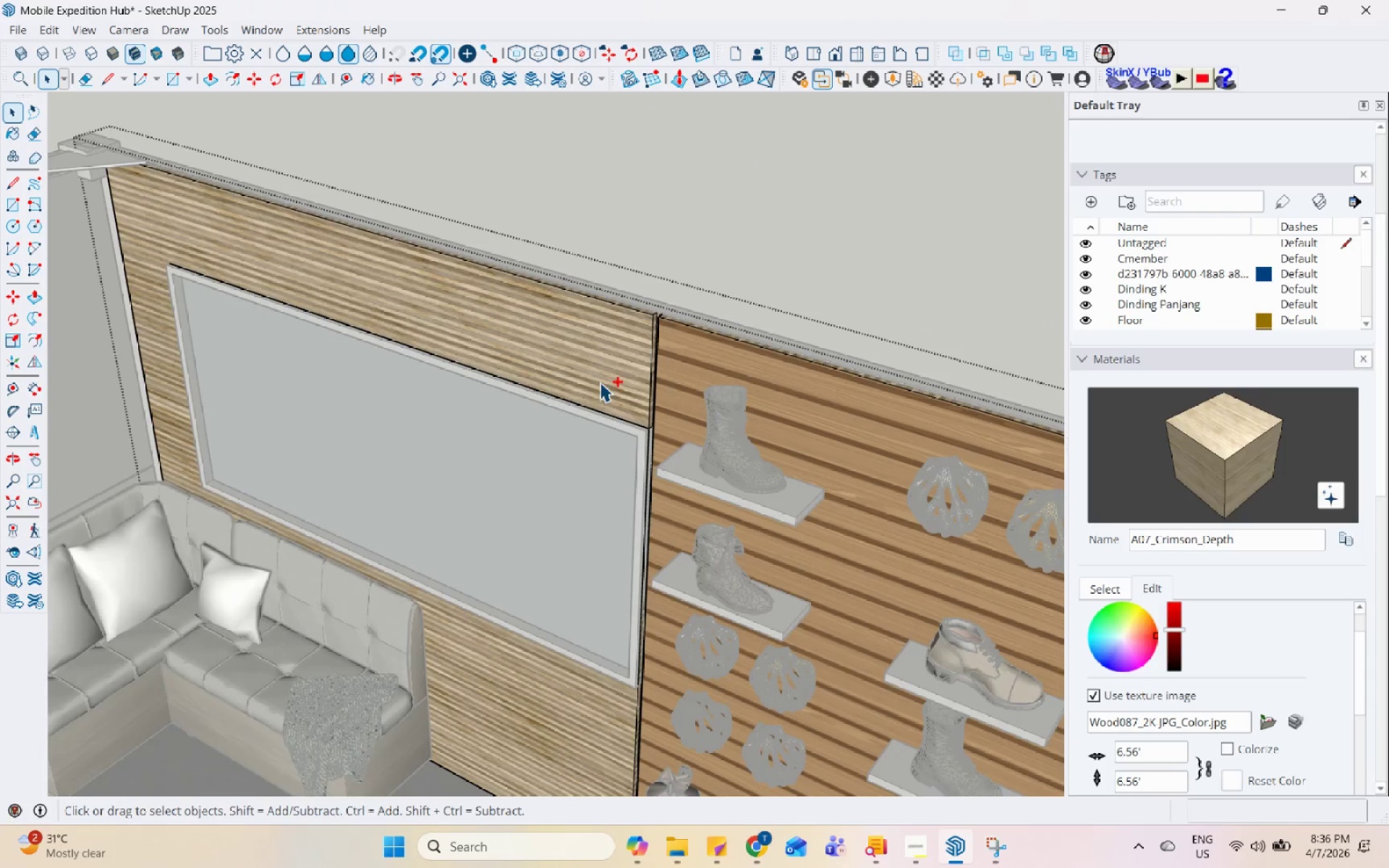 
key(Control+Z)
 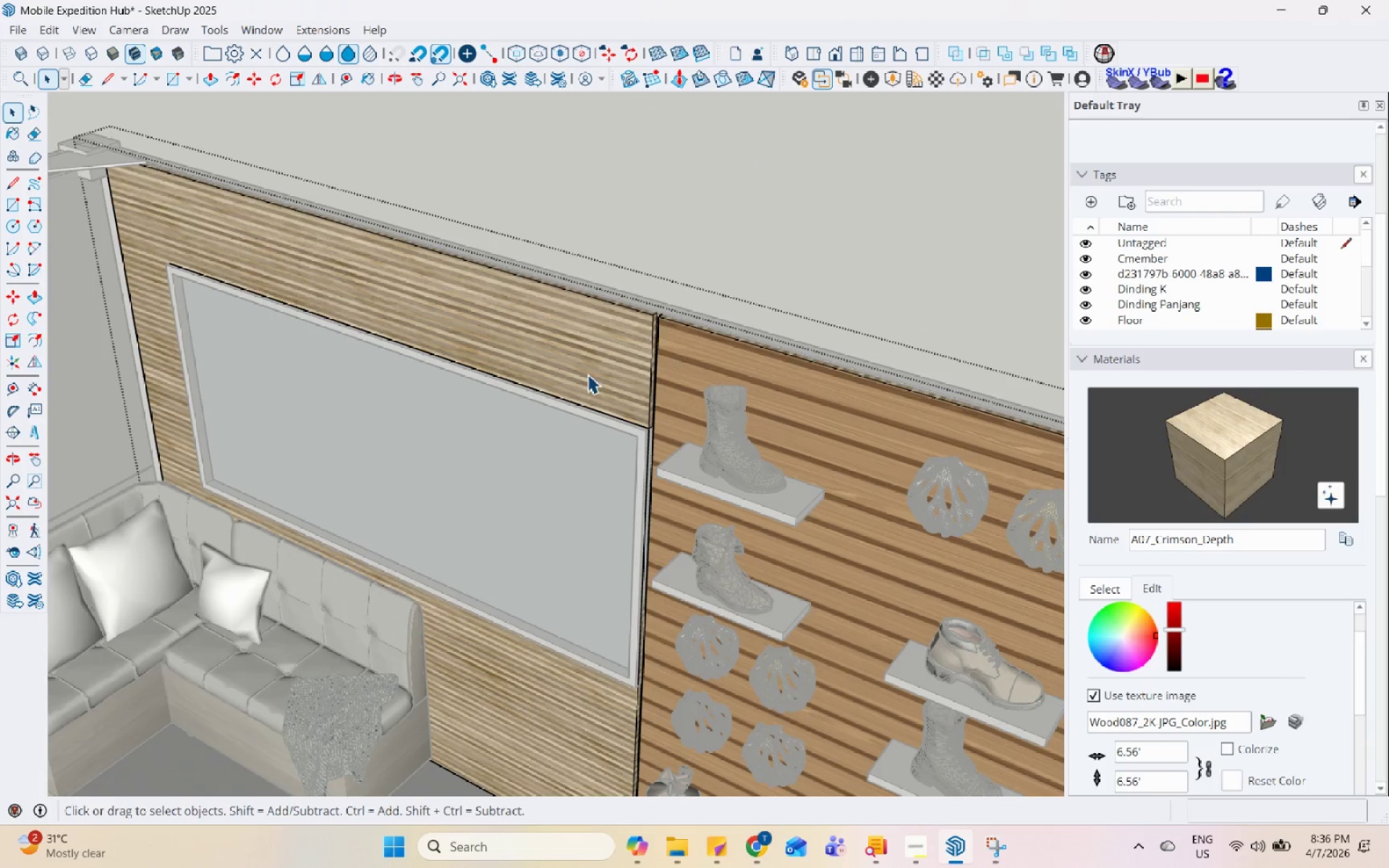 
double_click([604, 339])
 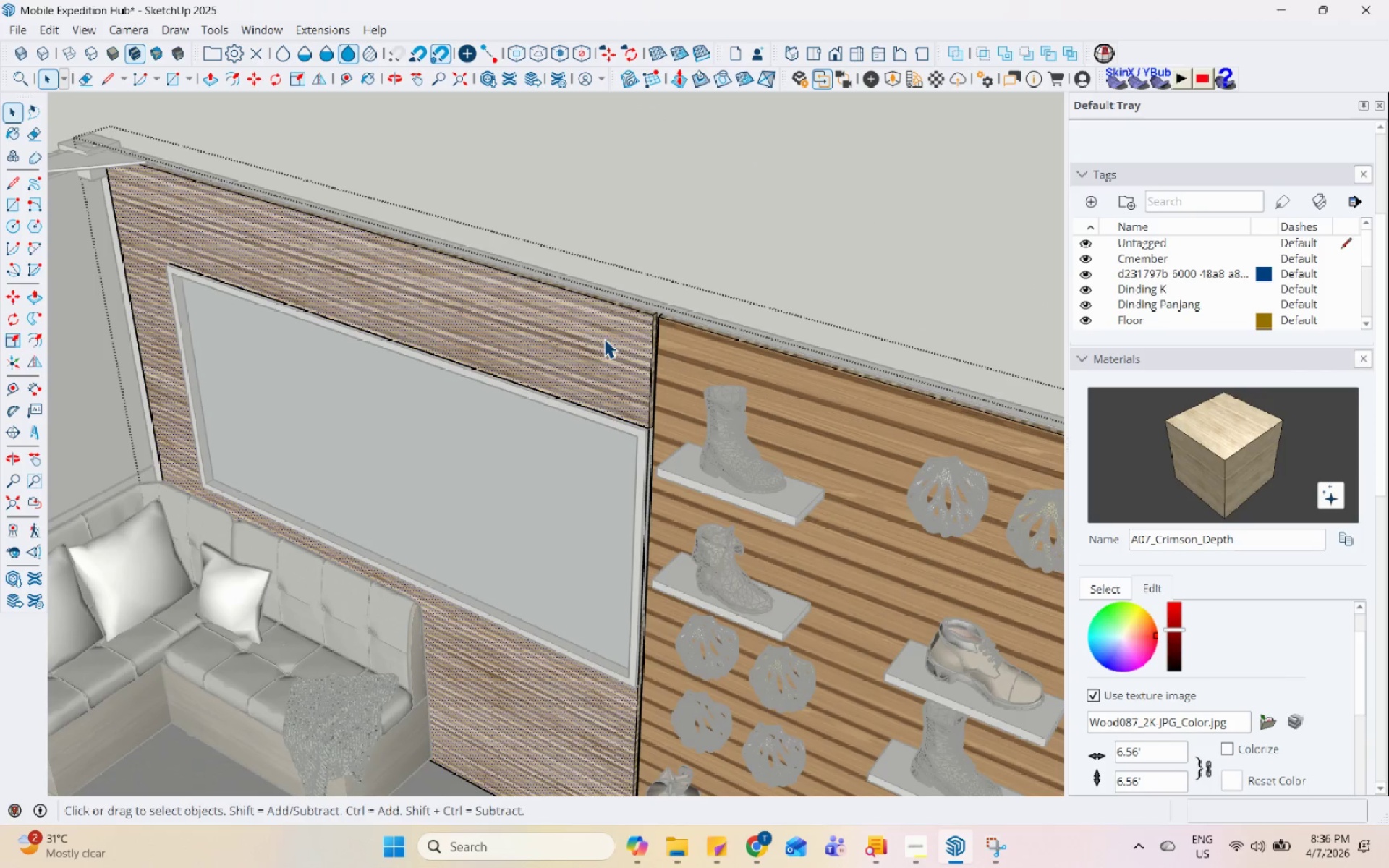 
right_click([604, 339])
 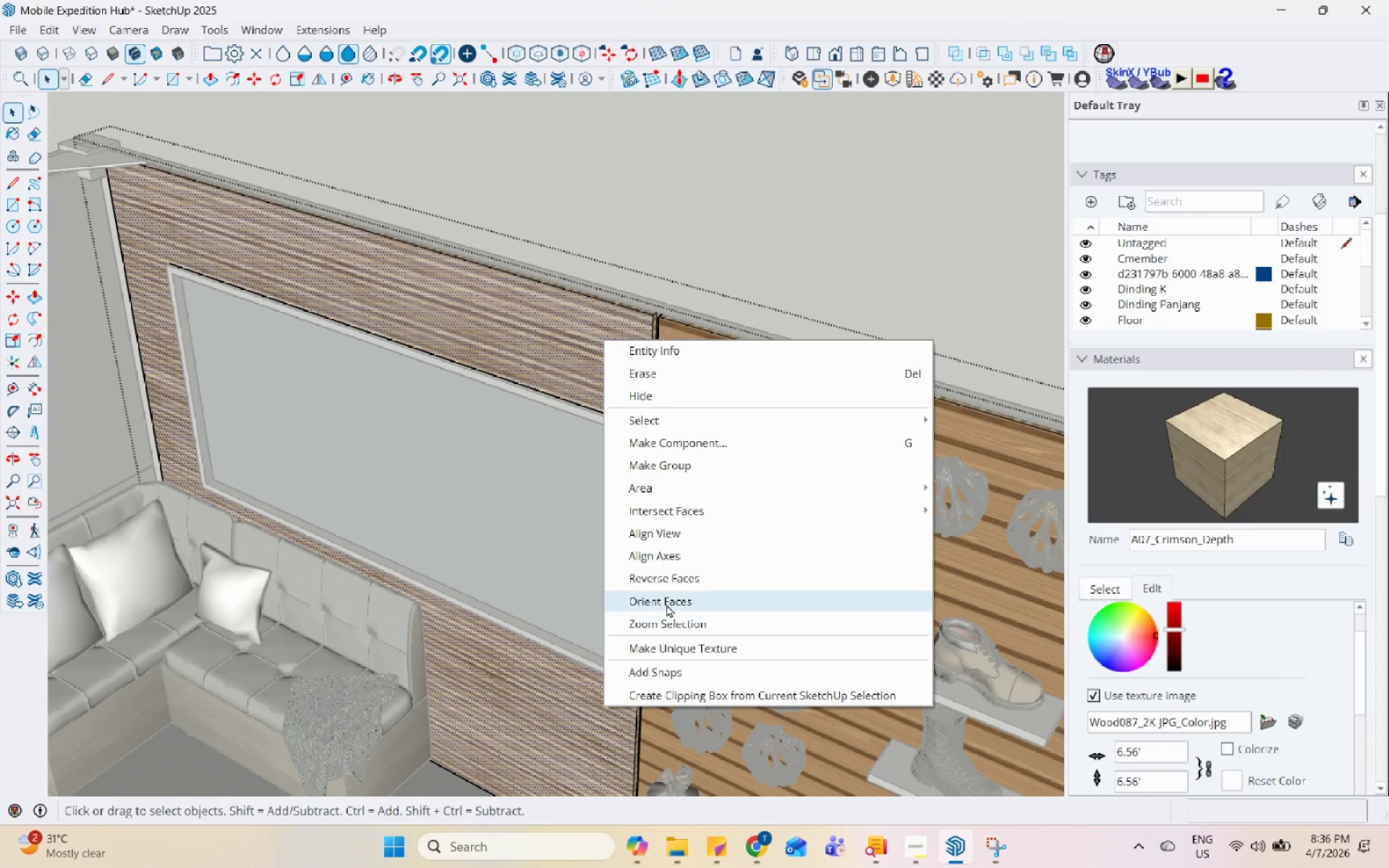 
left_click([679, 585])
 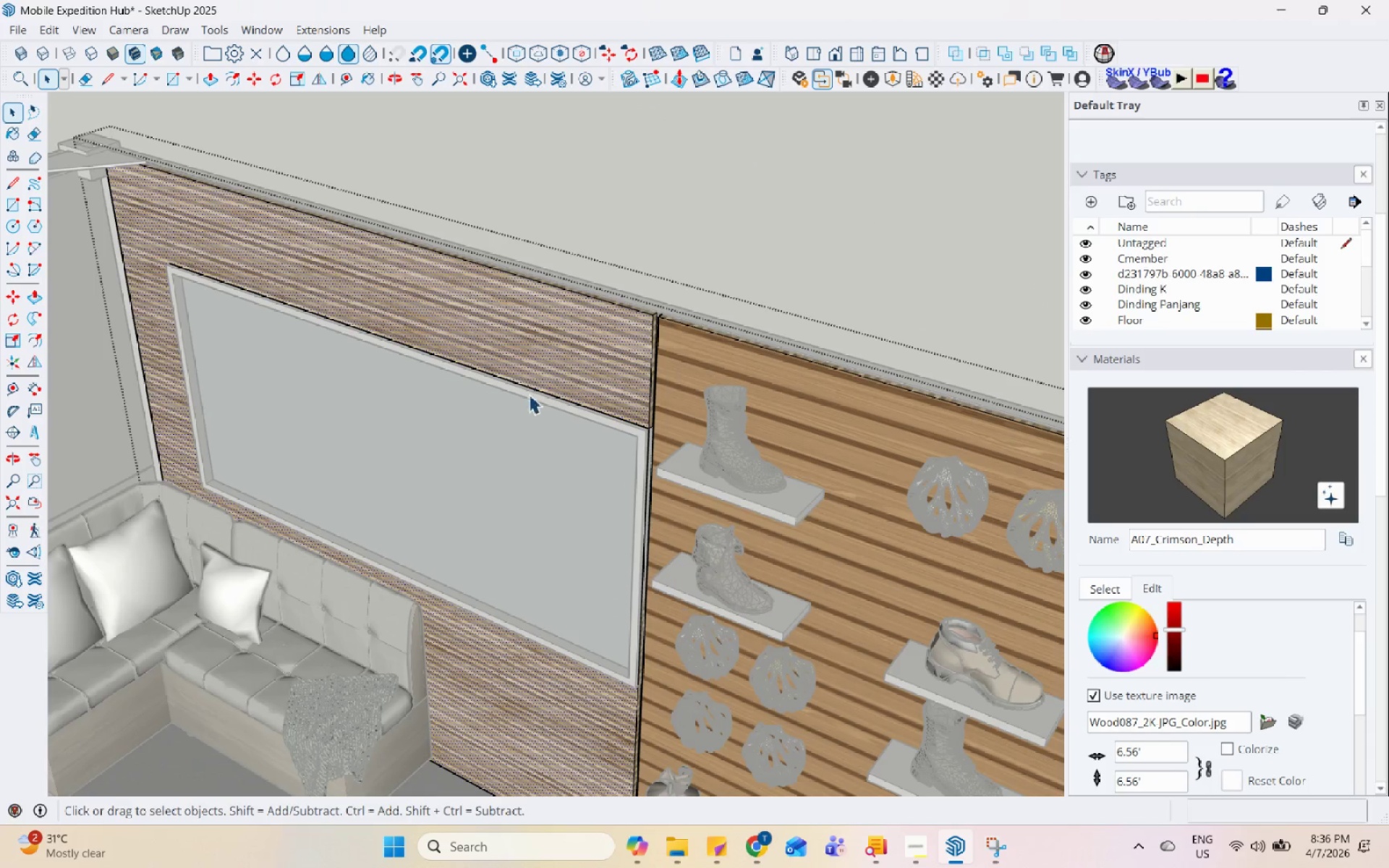 
right_click([530, 349])
 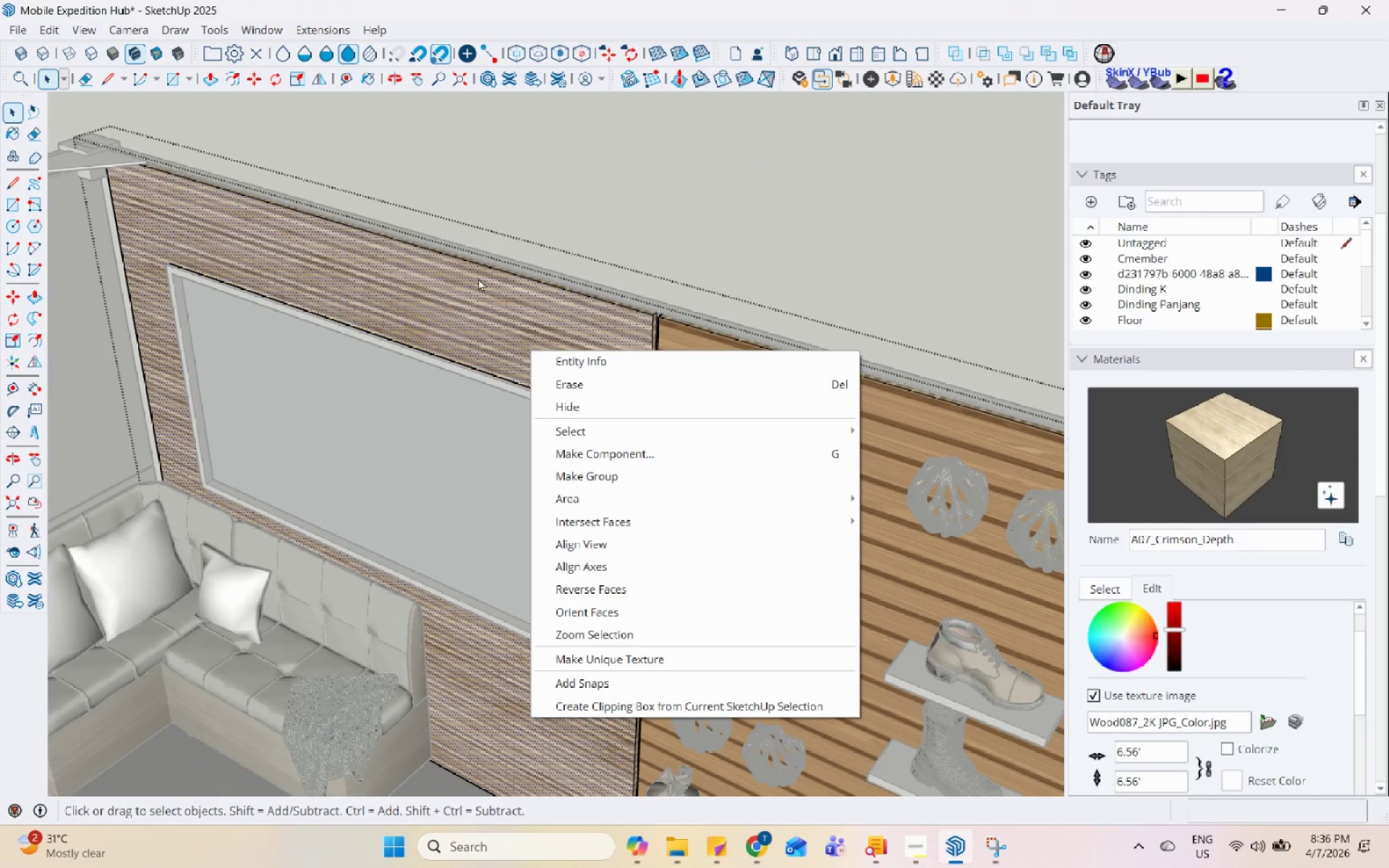 
left_click([478, 274])
 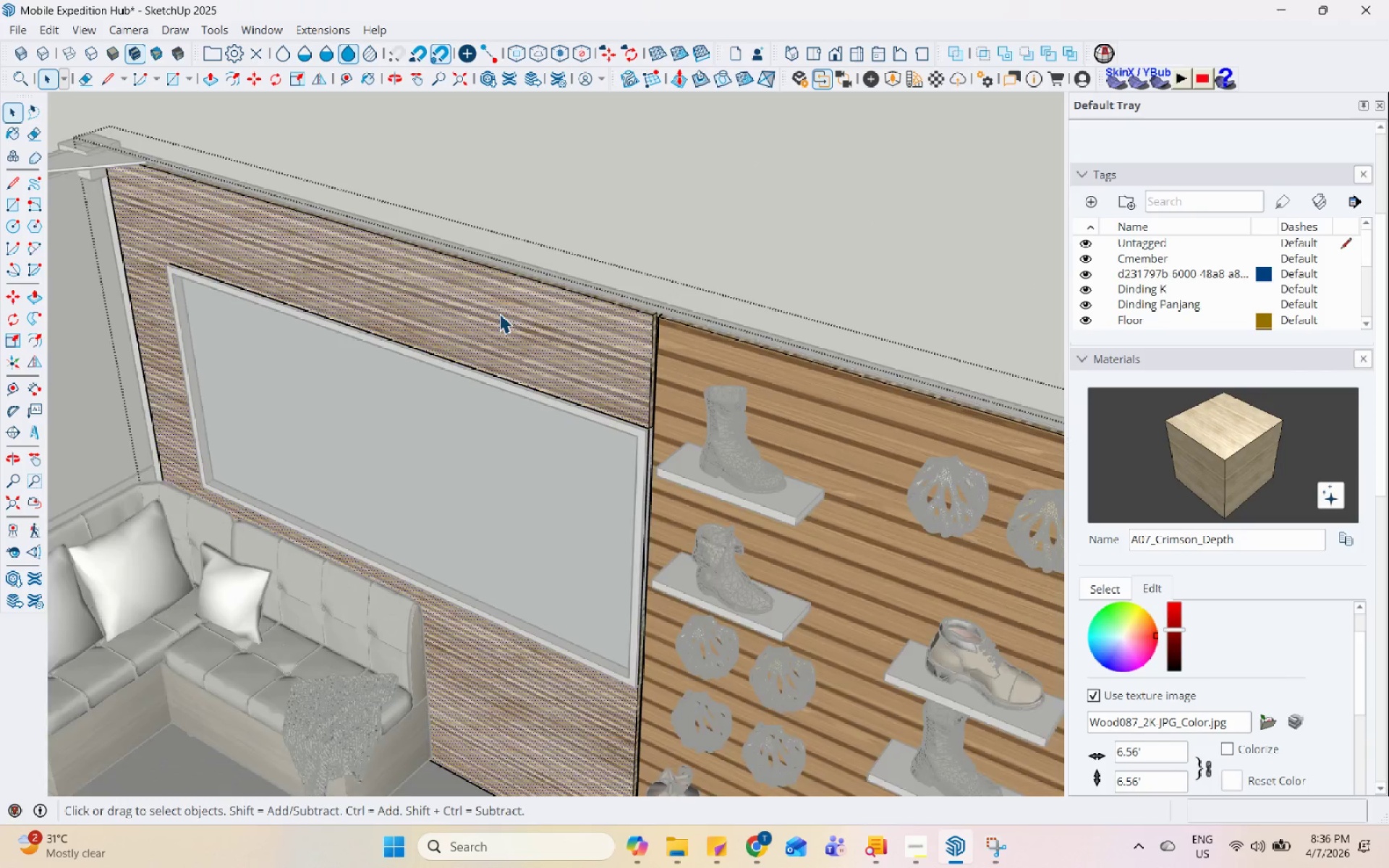 
scroll: coordinate [525, 411], scroll_direction: down, amount: 5.0
 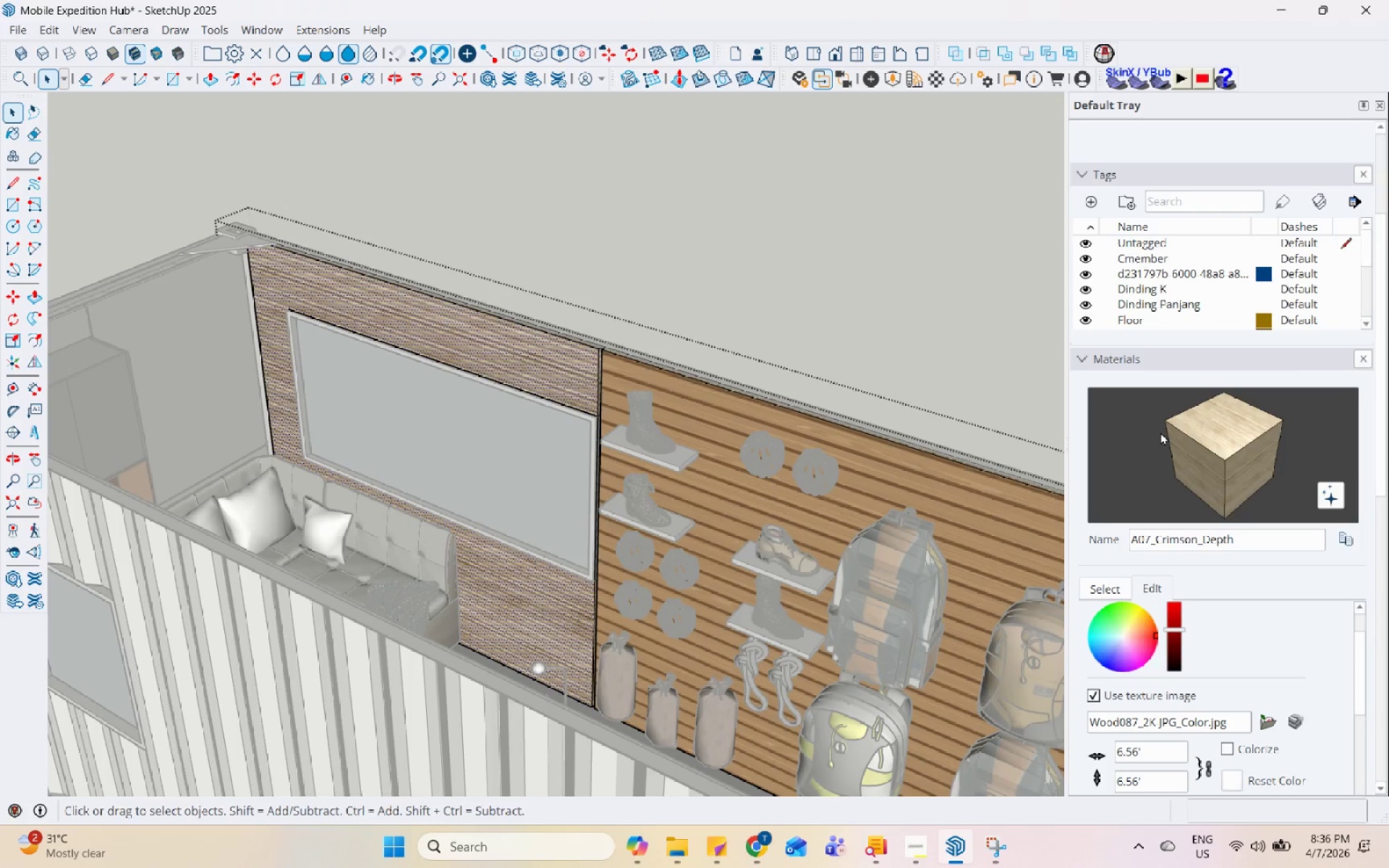 
key(Space)
 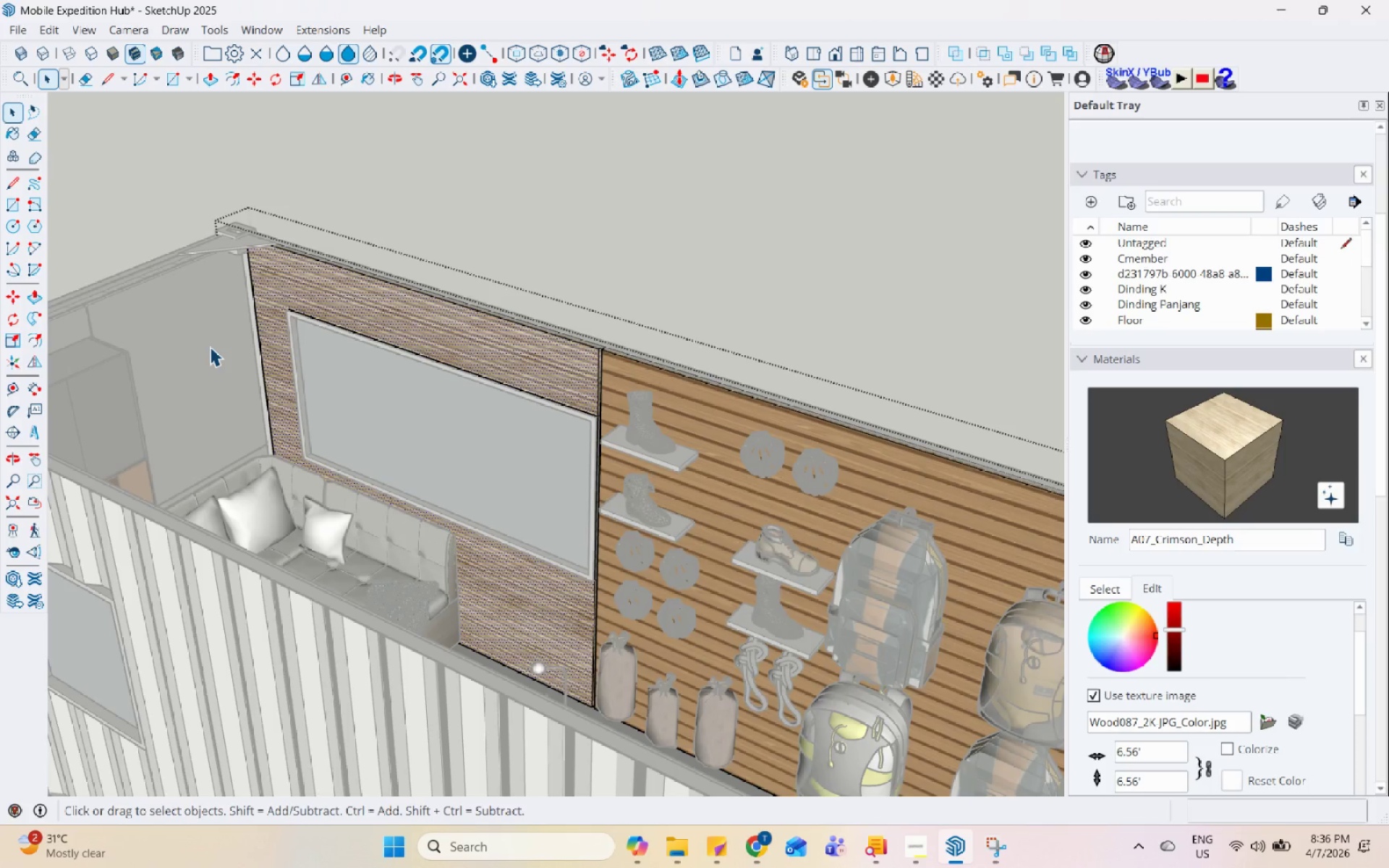 
double_click([209, 346])
 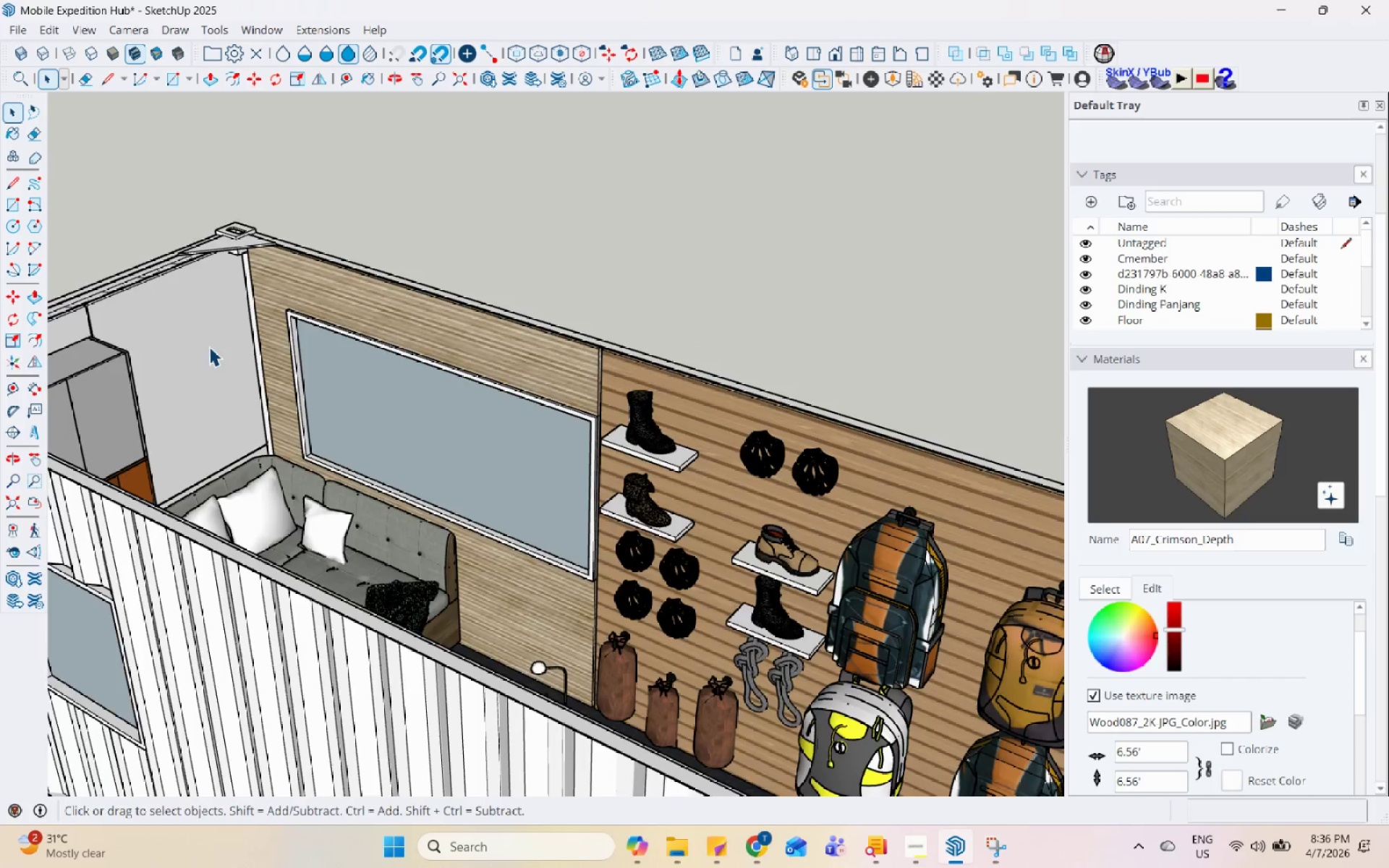 
triple_click([209, 346])
 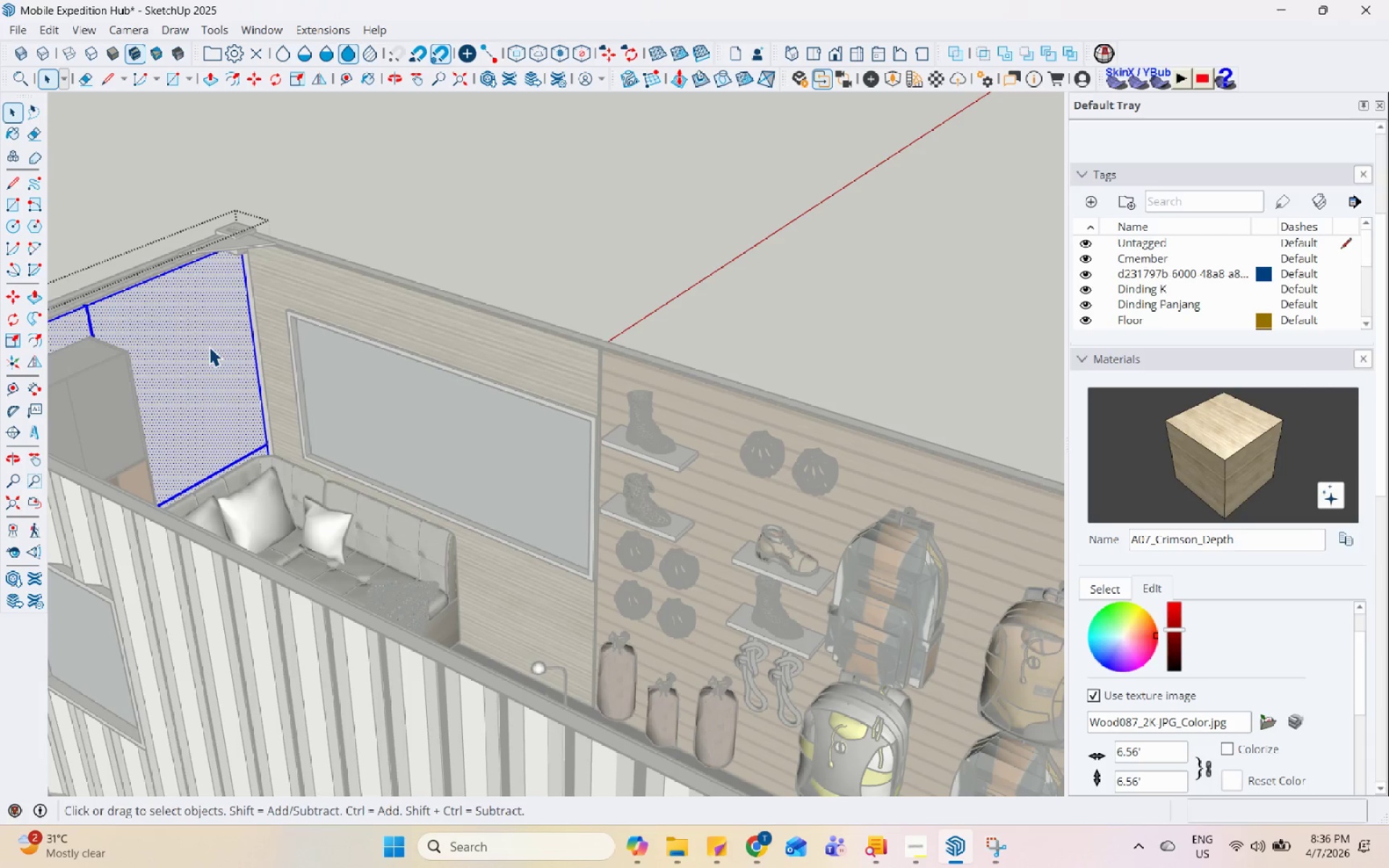 
triple_click([220, 336])
 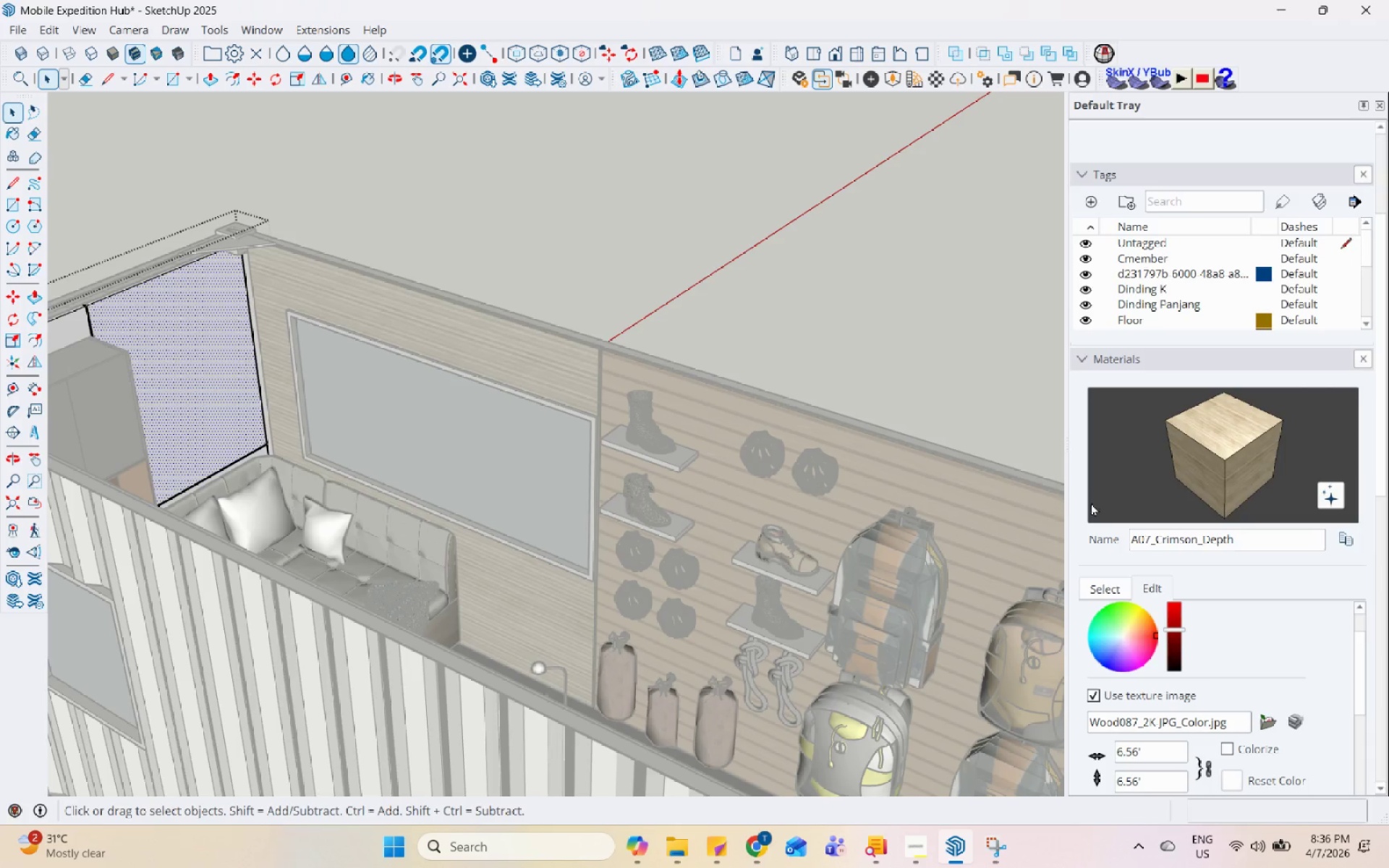 
left_click([1176, 479])
 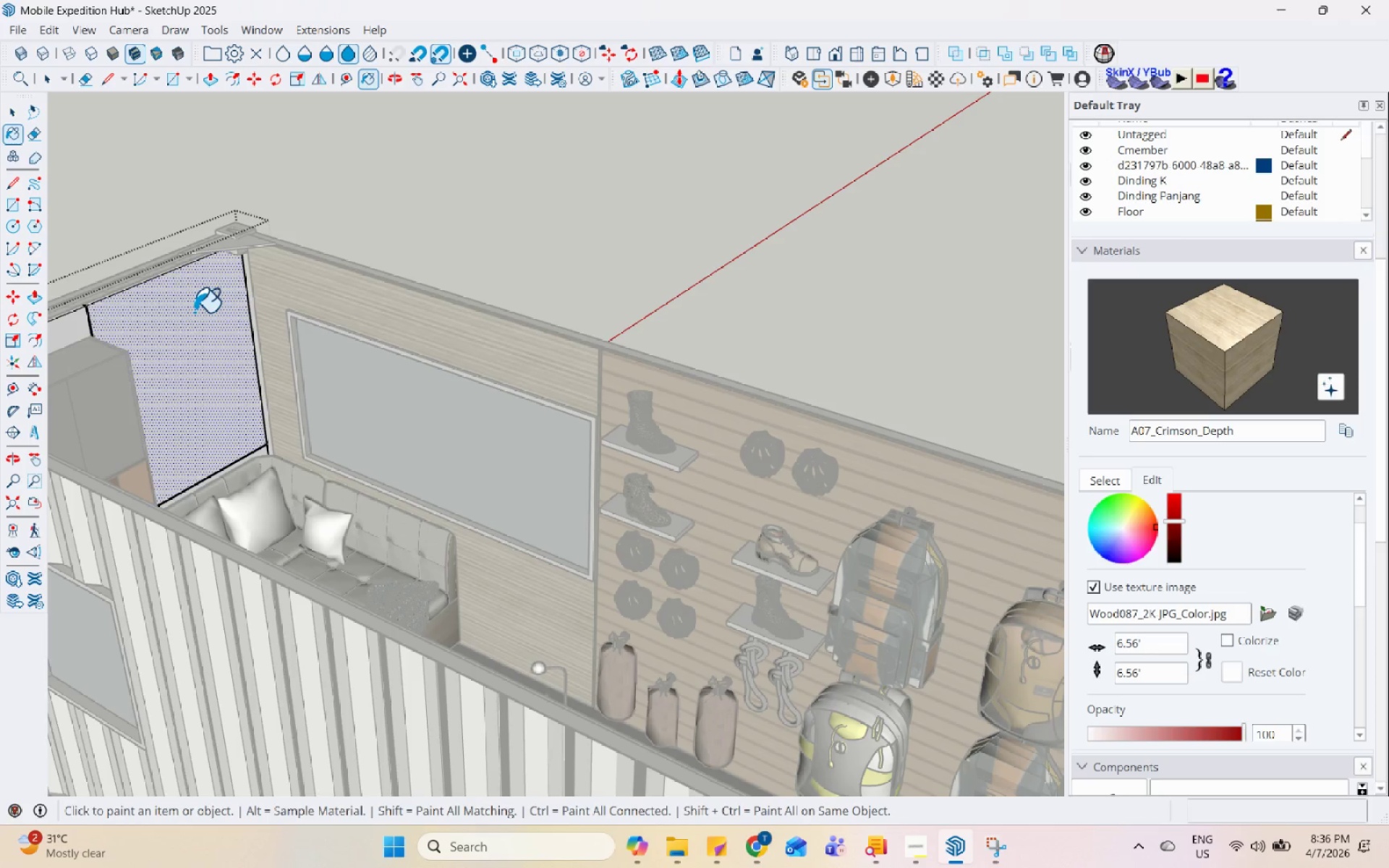 
right_click([193, 313])
 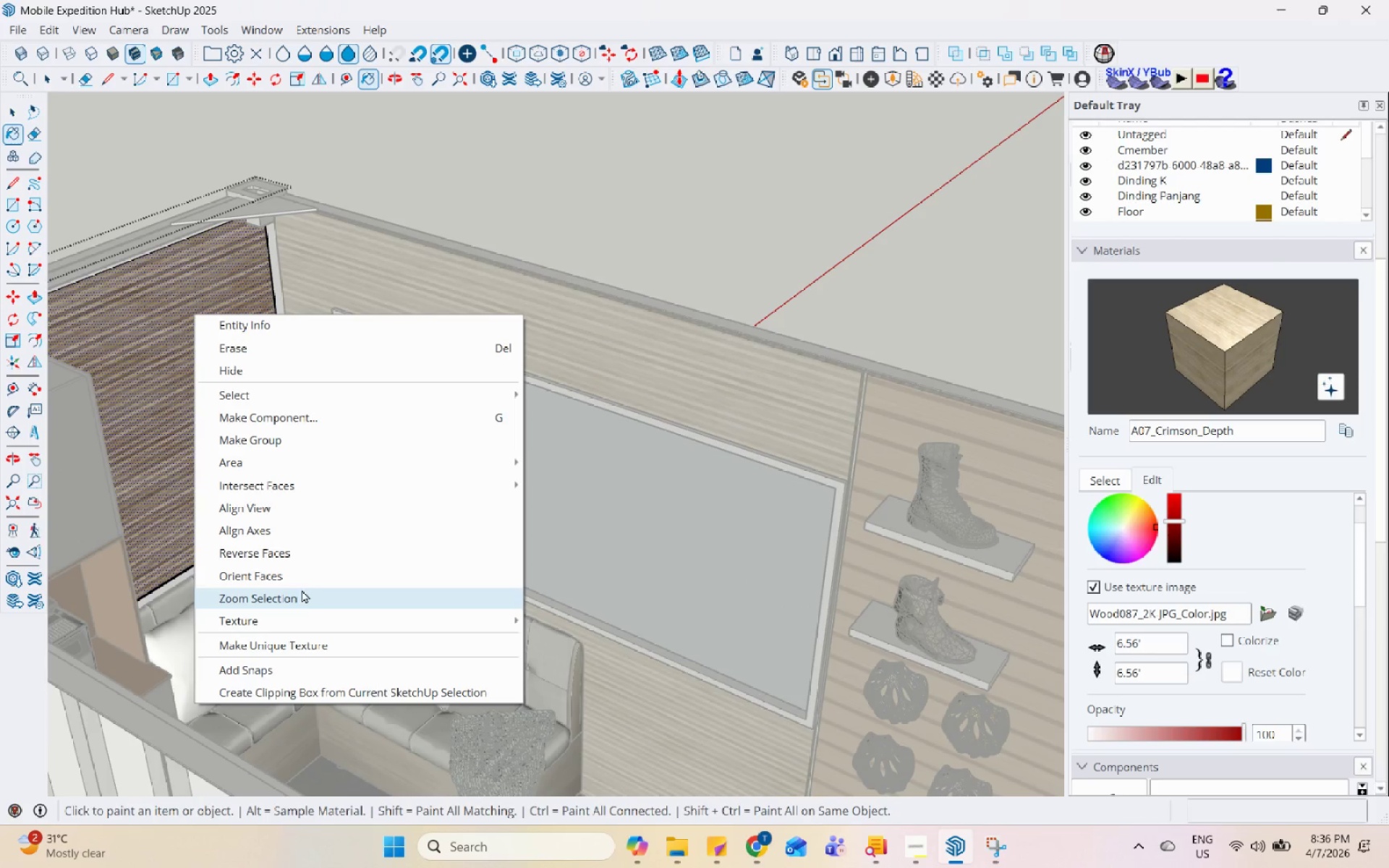 
scroll: coordinate [193, 313], scroll_direction: up, amount: 4.0
 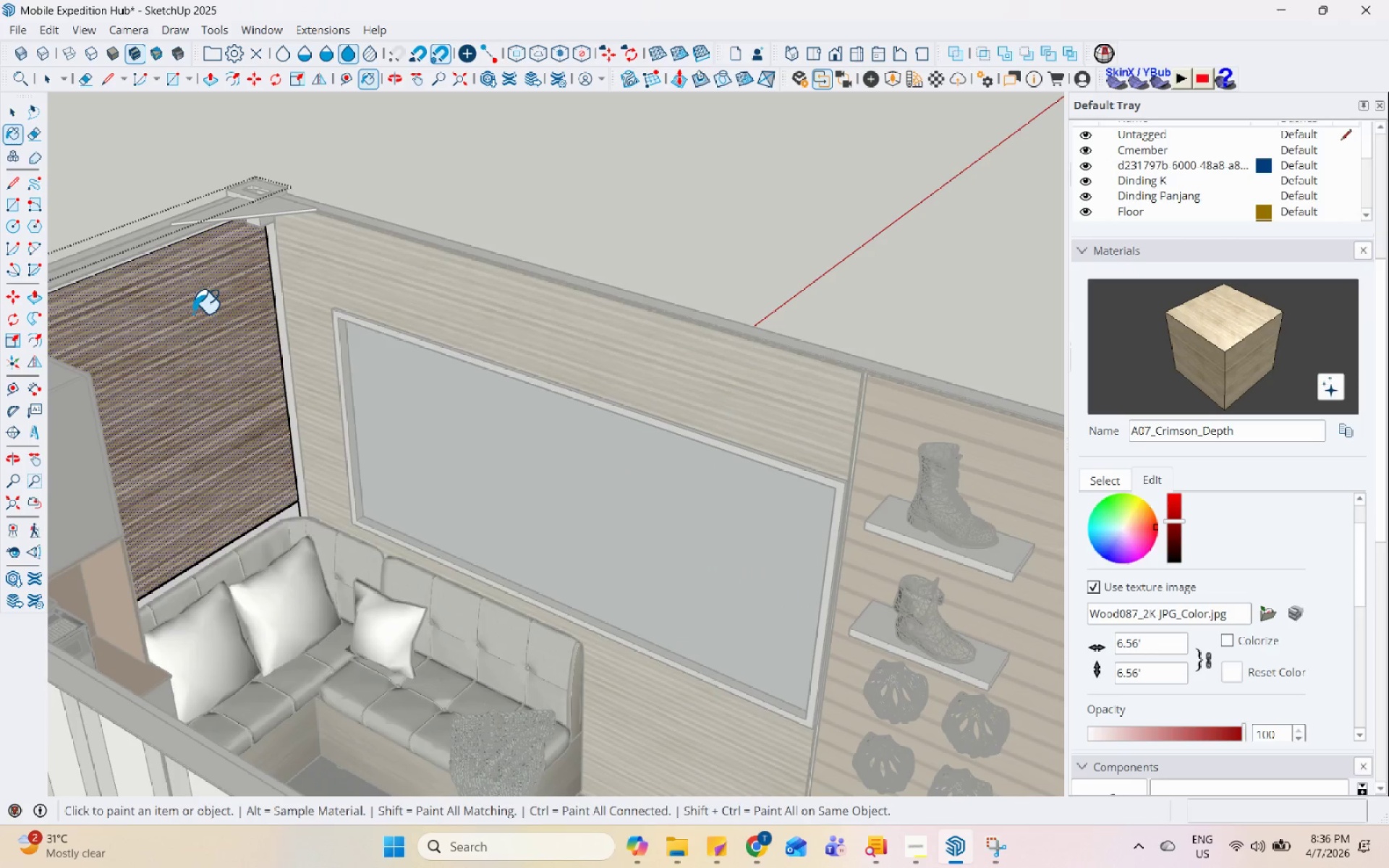 
left_click([310, 620])
 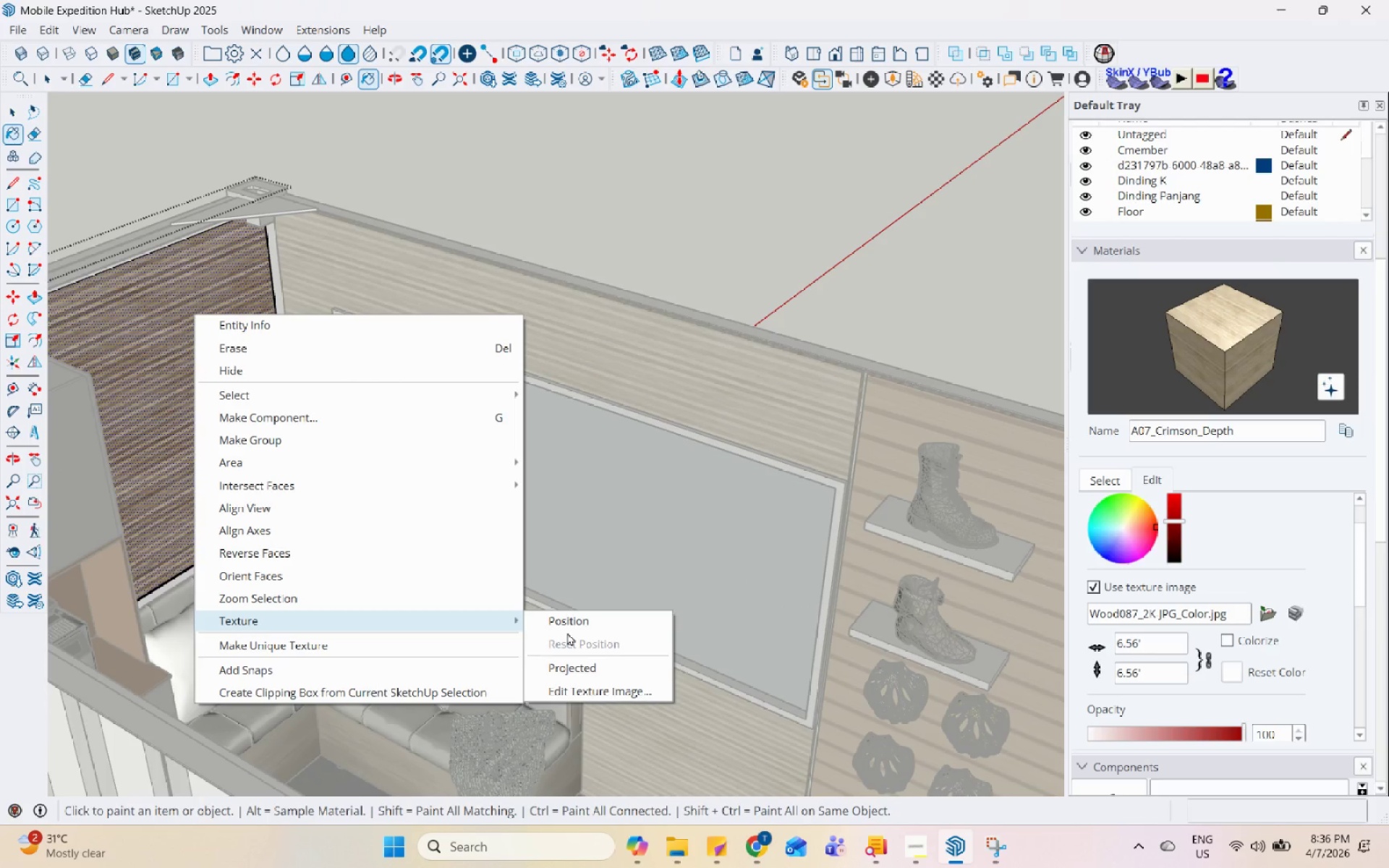 
left_click([577, 626])
 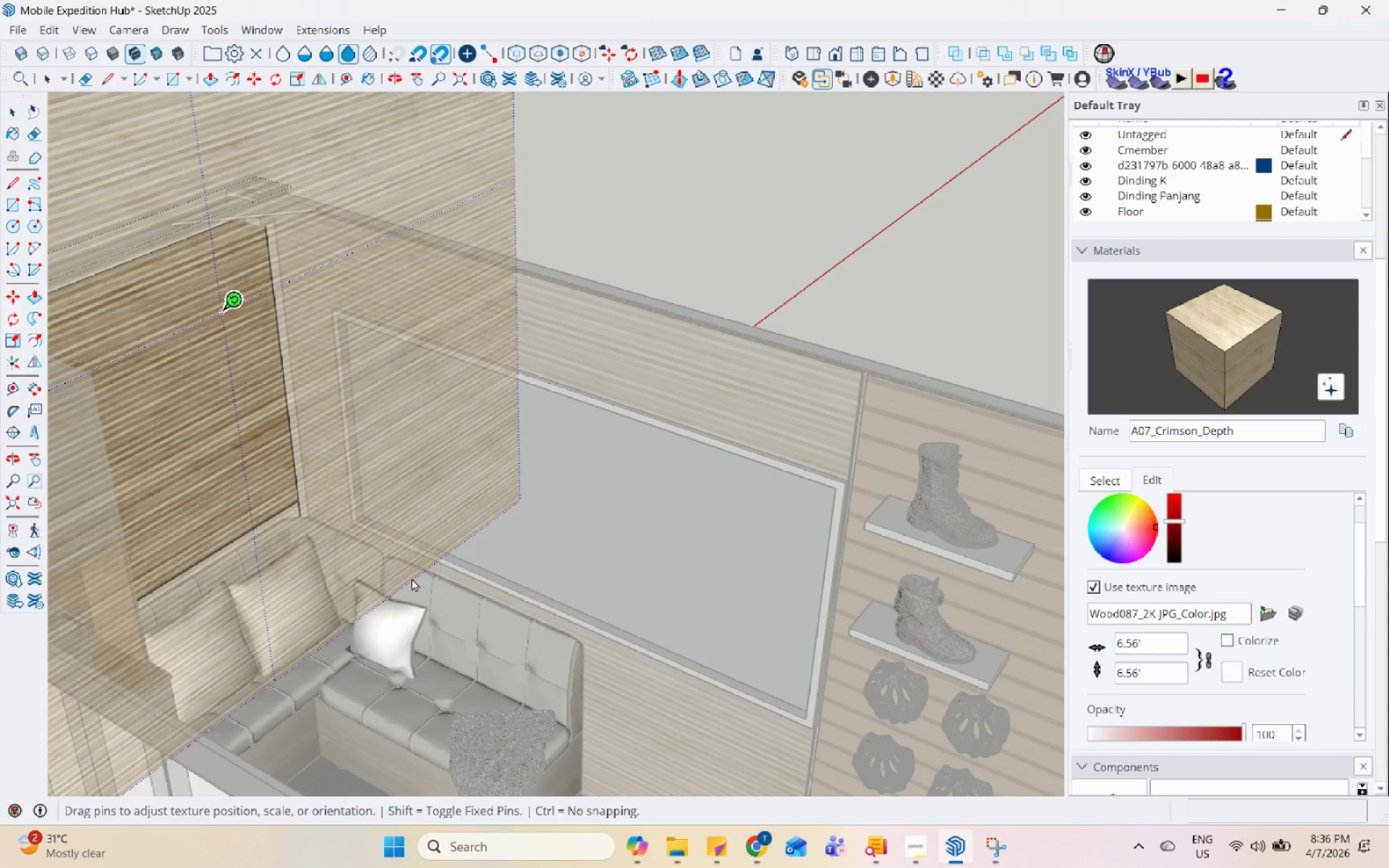 
scroll: coordinate [263, 532], scroll_direction: down, amount: 5.0
 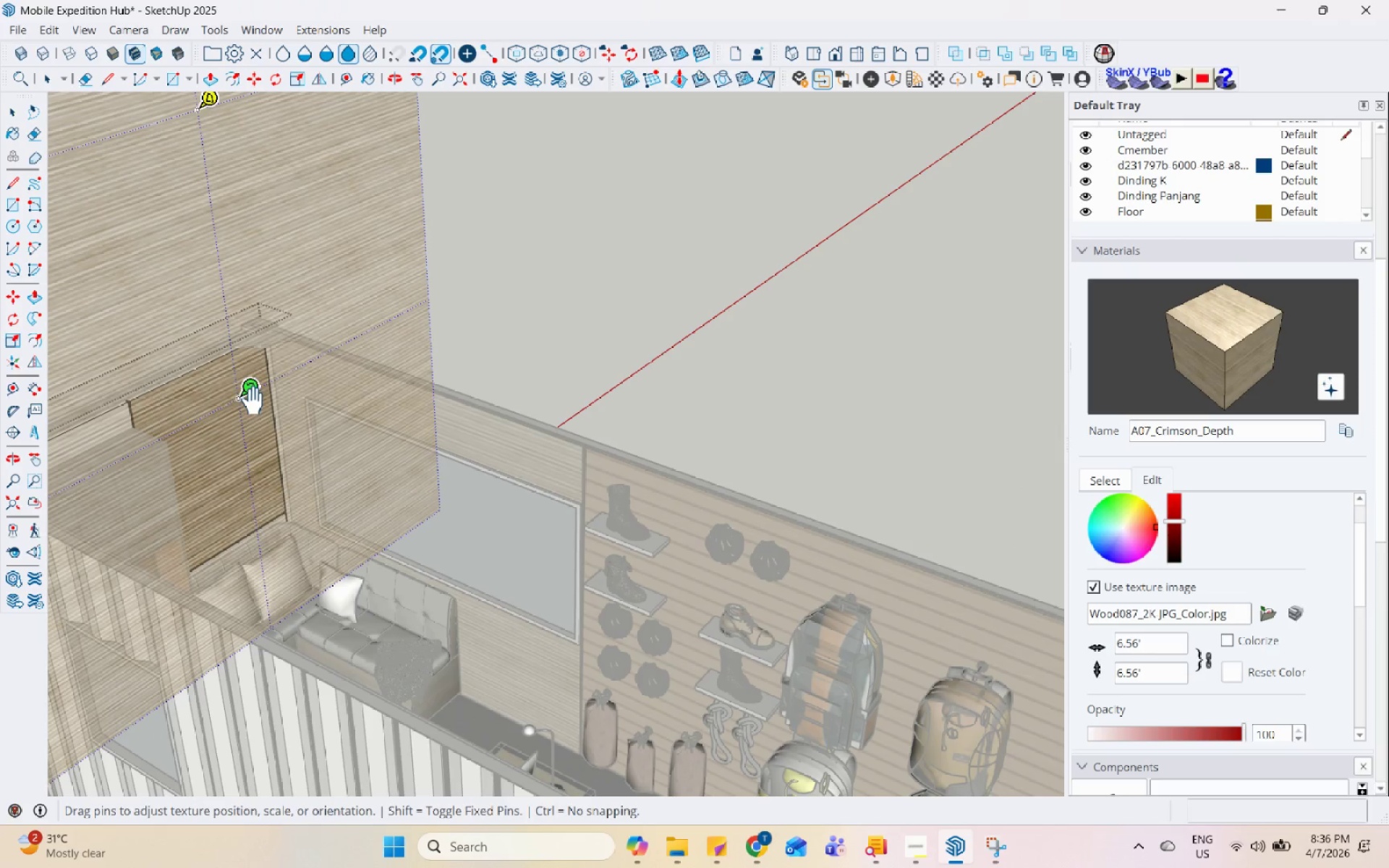 
left_click_drag(start_coordinate=[254, 396], to_coordinate=[159, 639])
 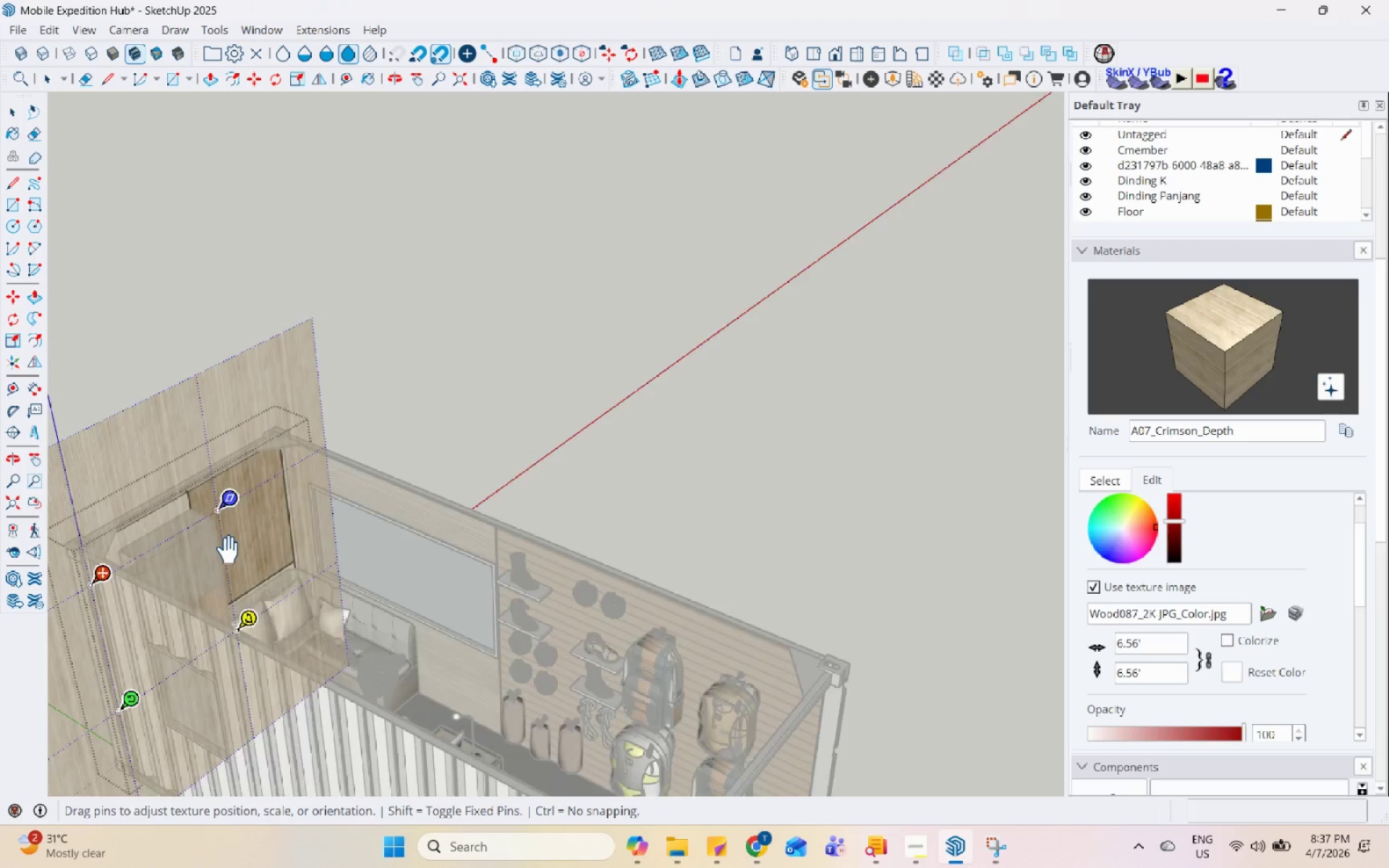 
scroll: coordinate [217, 592], scroll_direction: down, amount: 10.0
 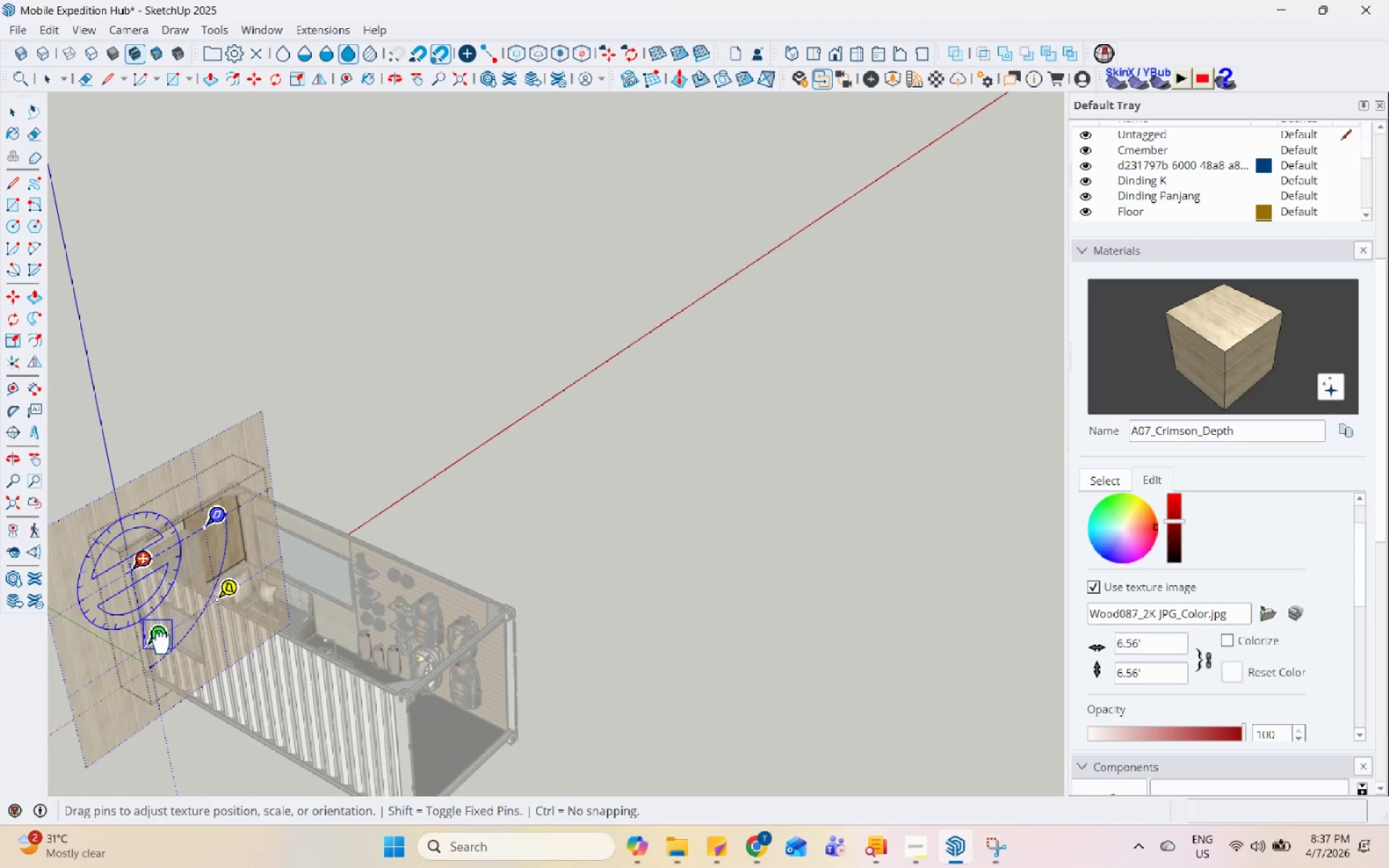 
left_click([496, 307])
 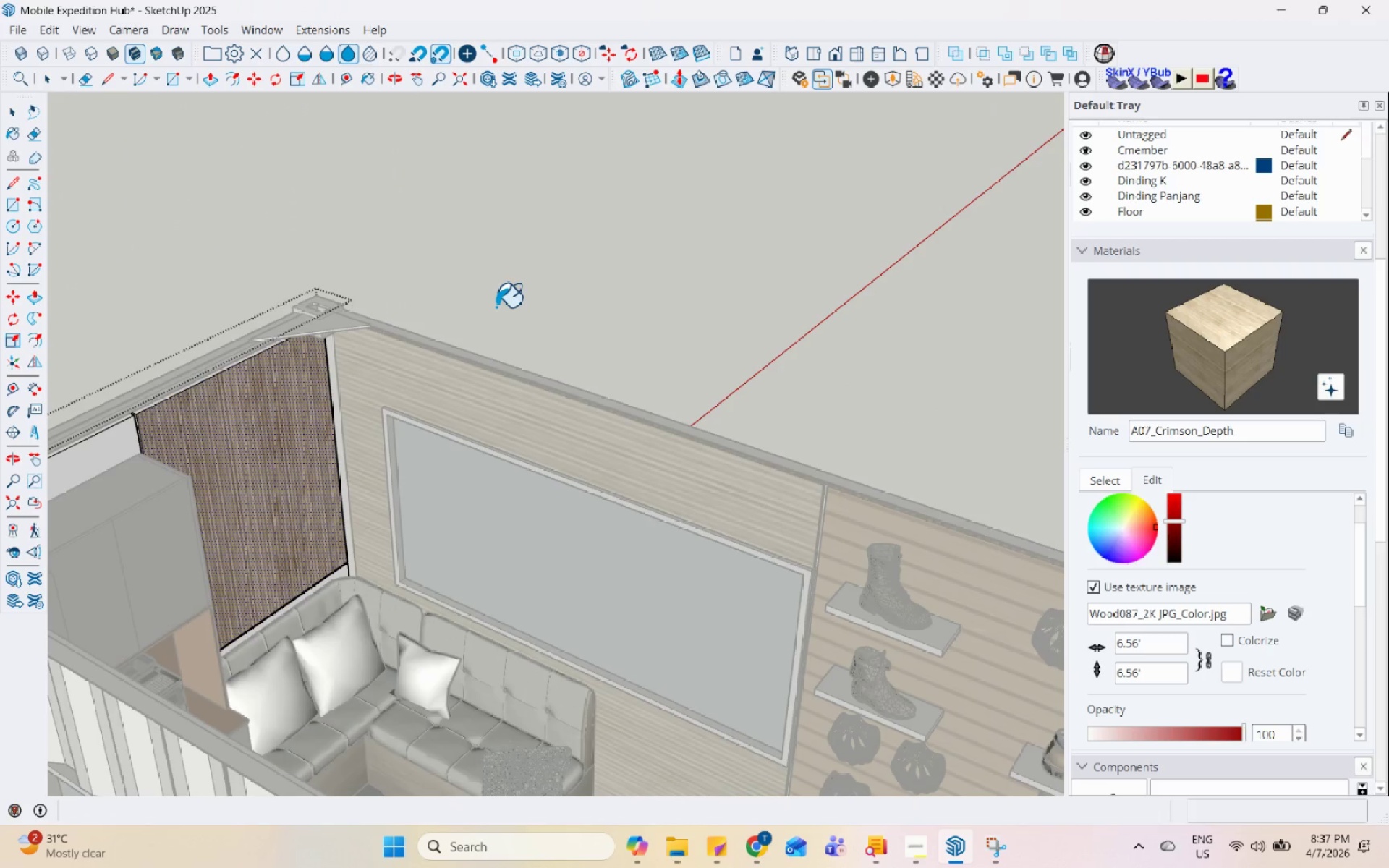 
scroll: coordinate [298, 490], scroll_direction: up, amount: 11.0
 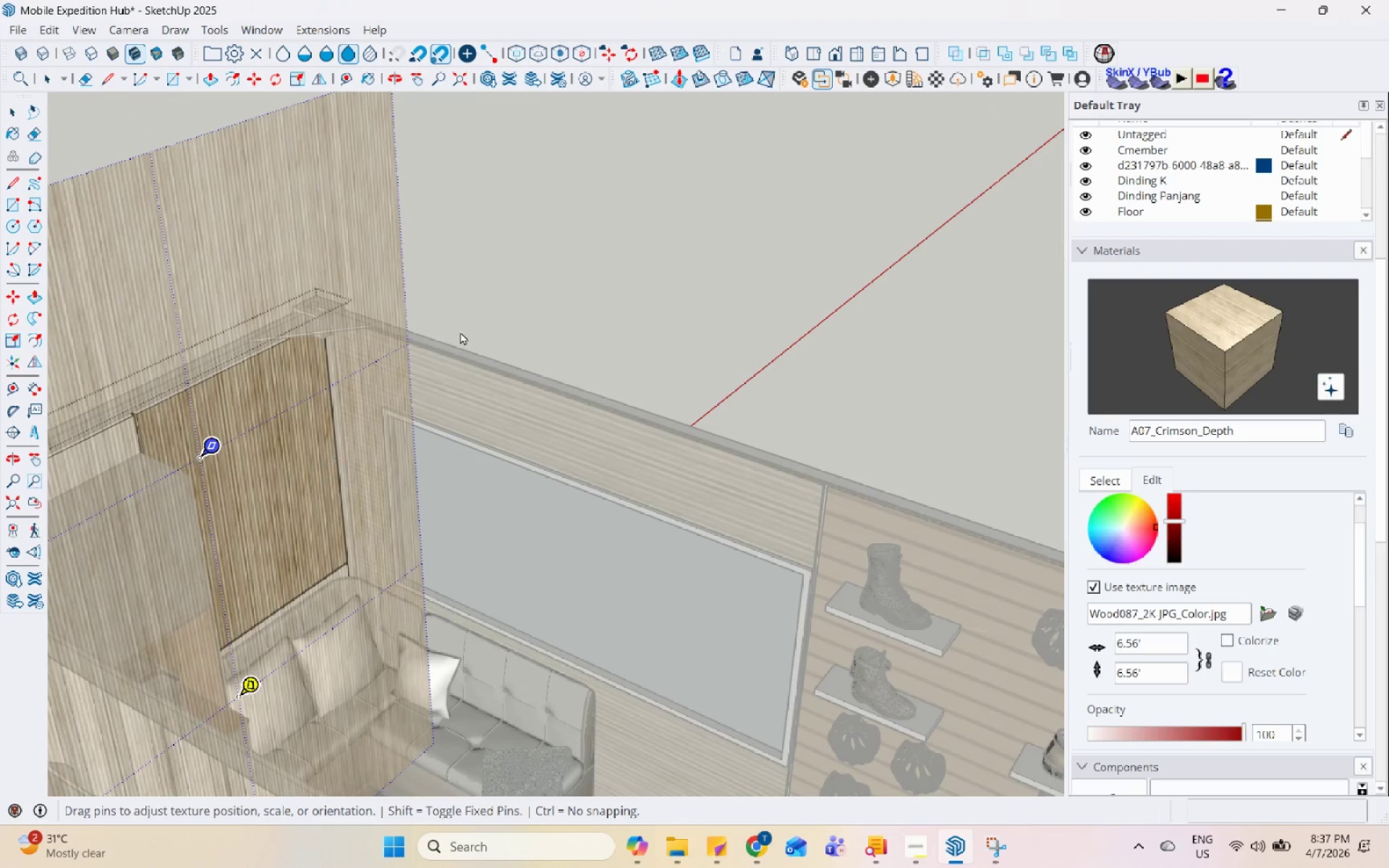 
key(Escape)
 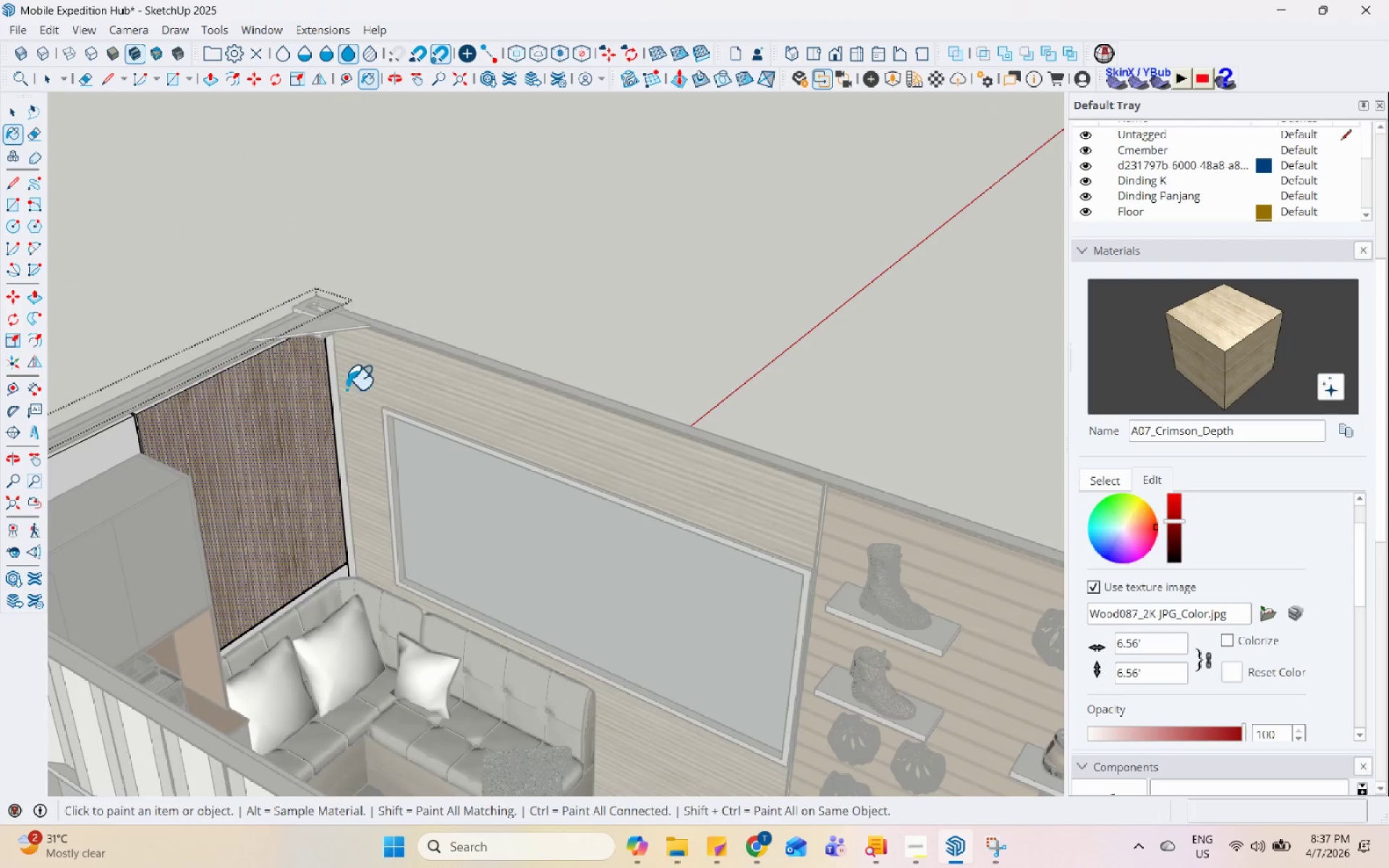 
key(Space)
 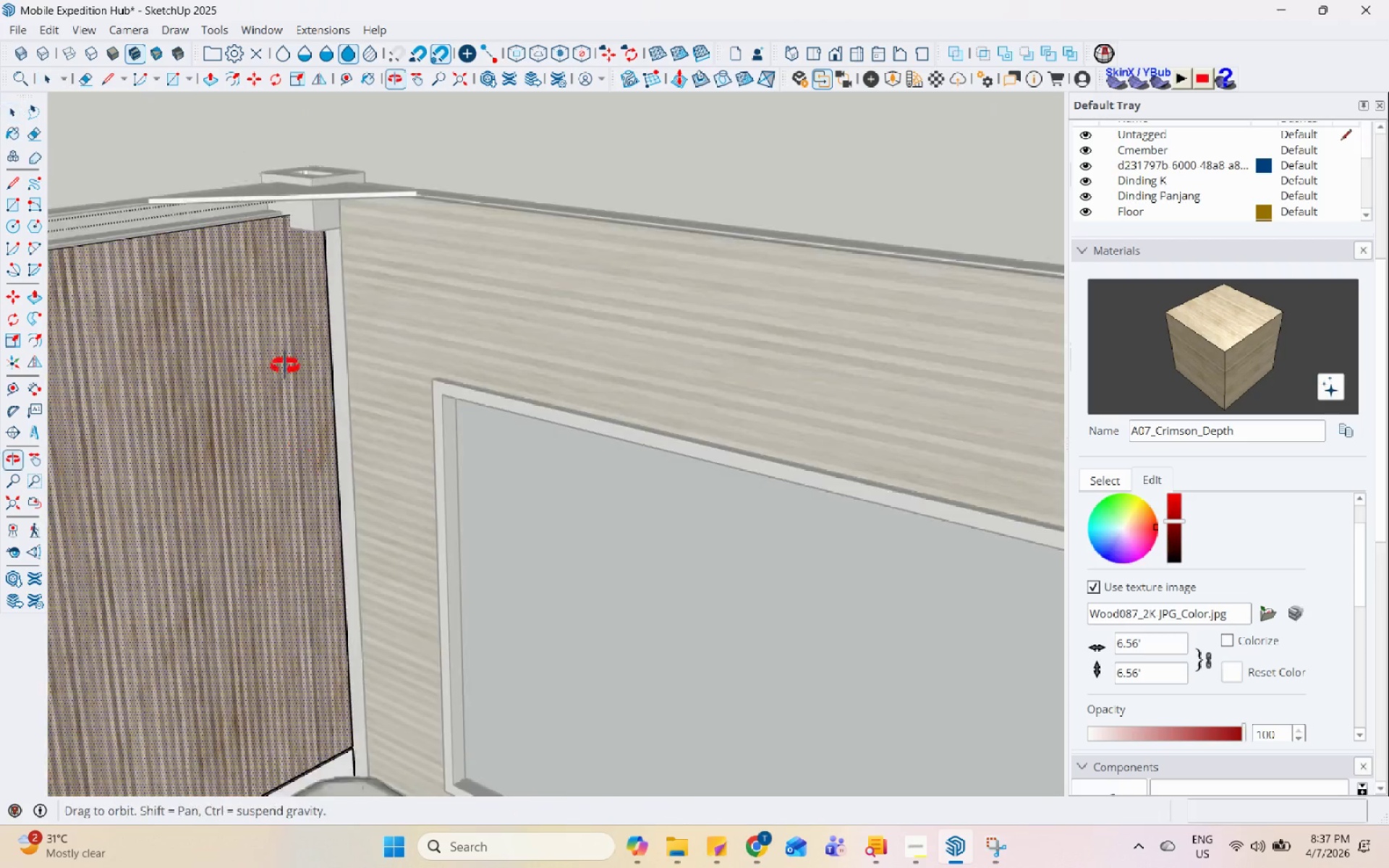 
scroll: coordinate [327, 434], scroll_direction: up, amount: 7.0
 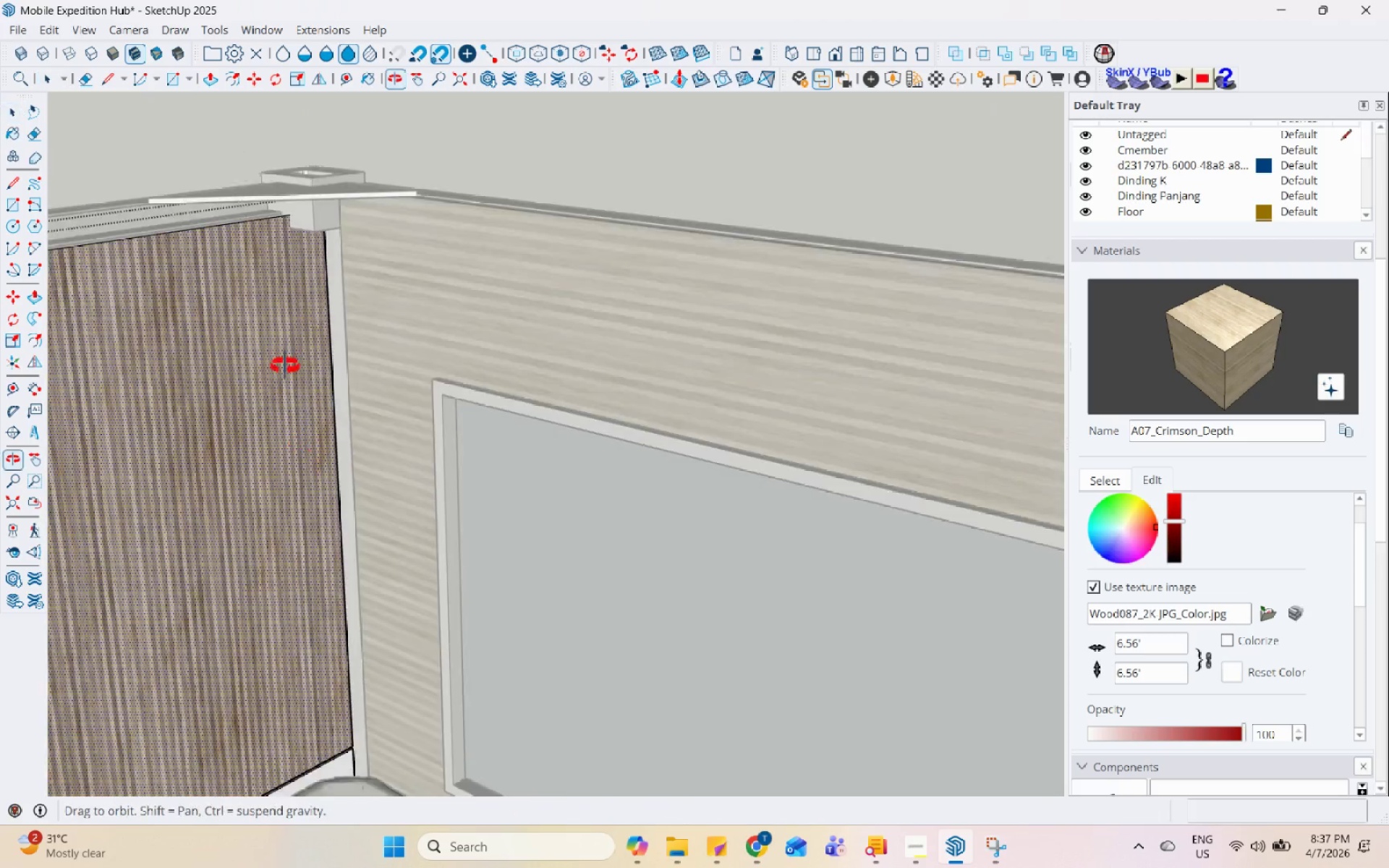 
key(Escape)
 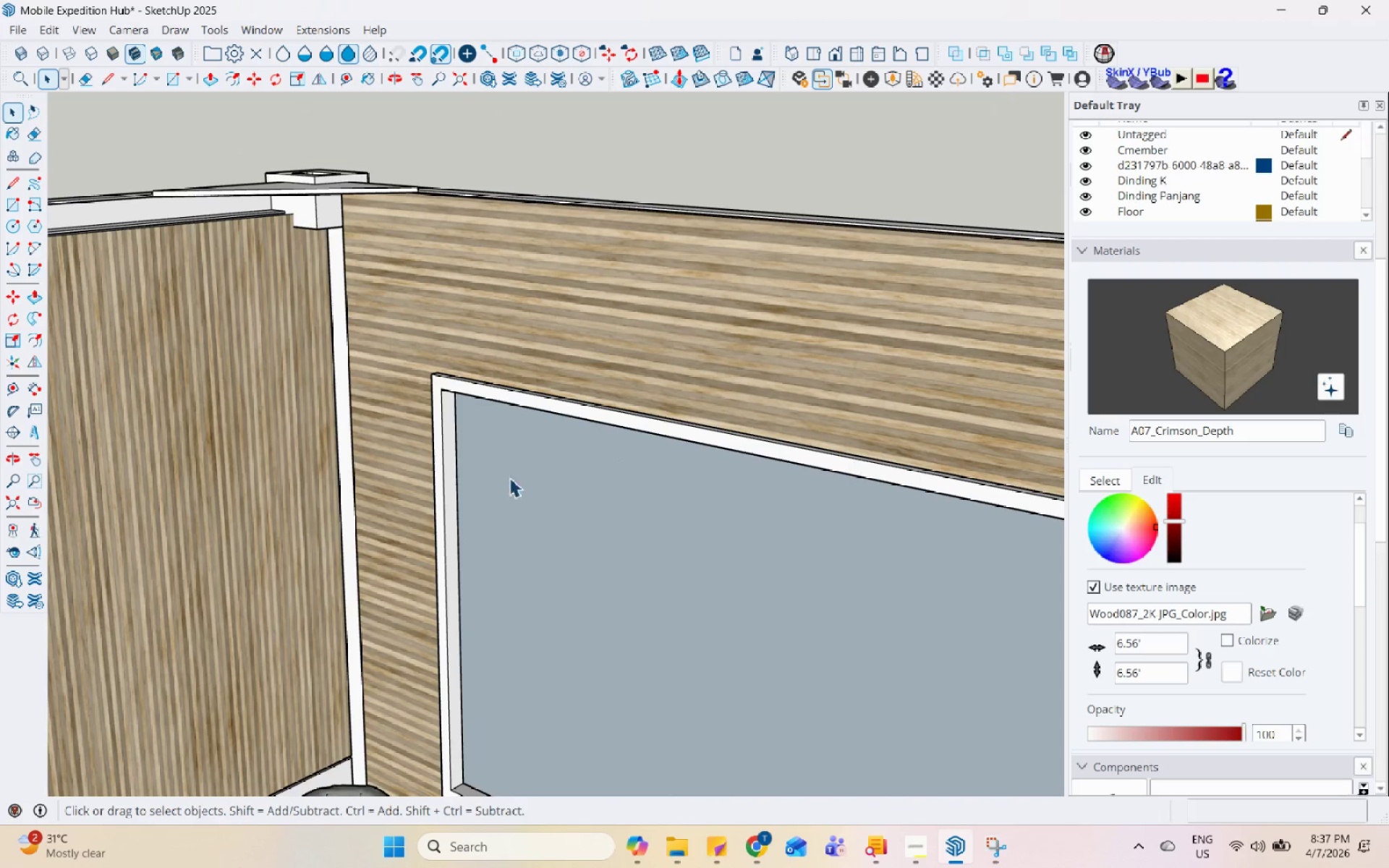 
scroll: coordinate [295, 513], scroll_direction: down, amount: 2.0
 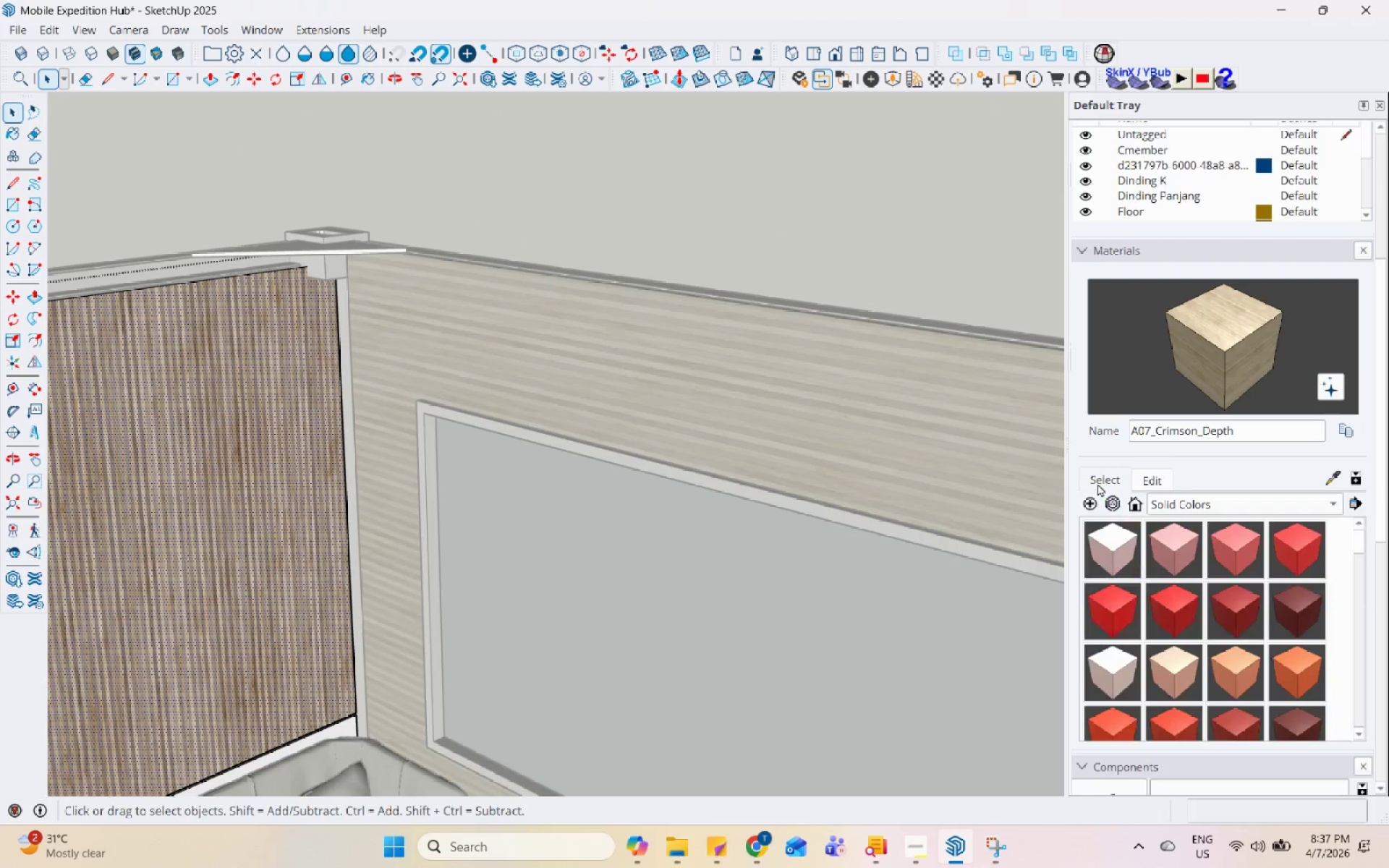 
left_click([1333, 478])
 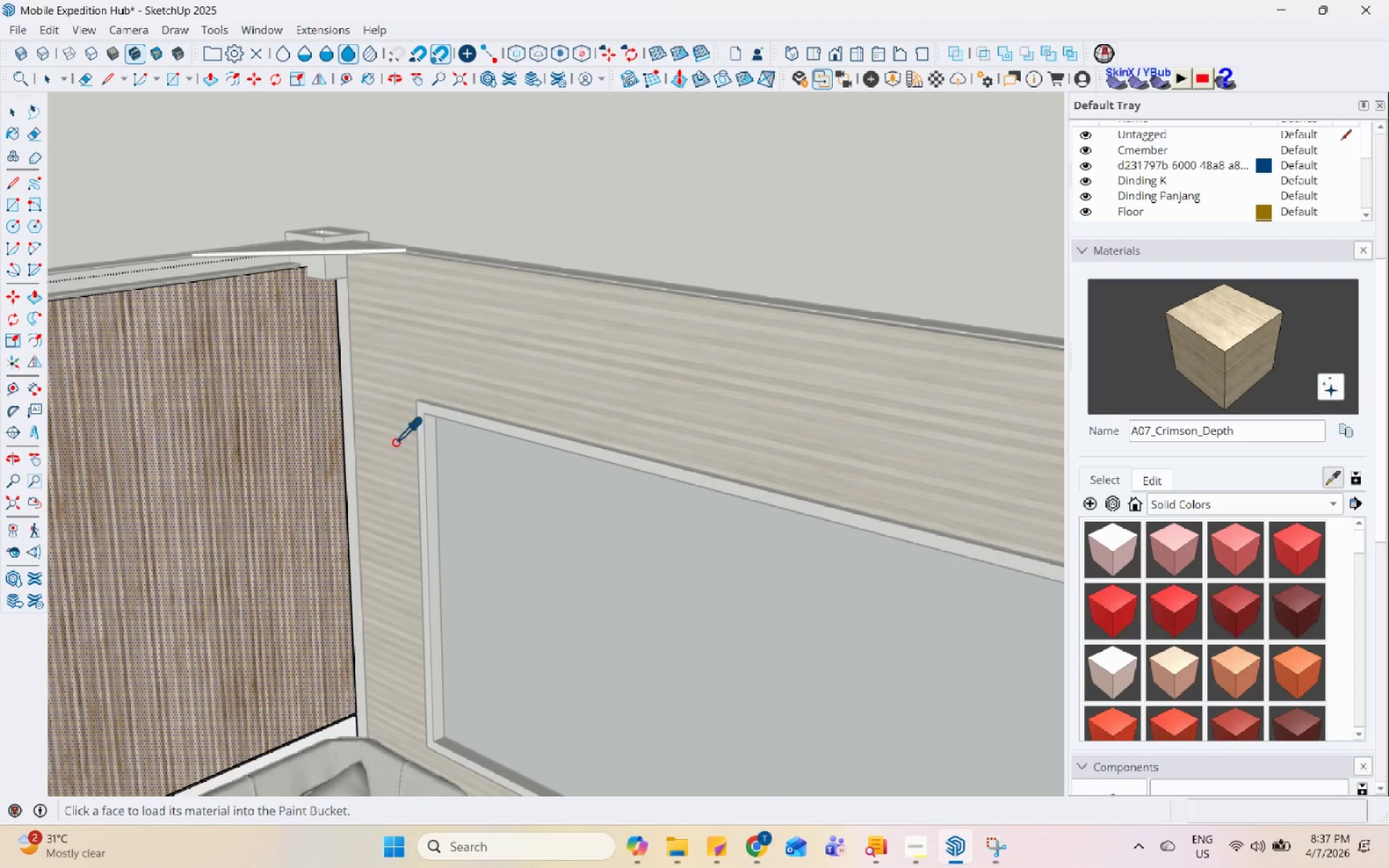 
left_click([271, 442])
 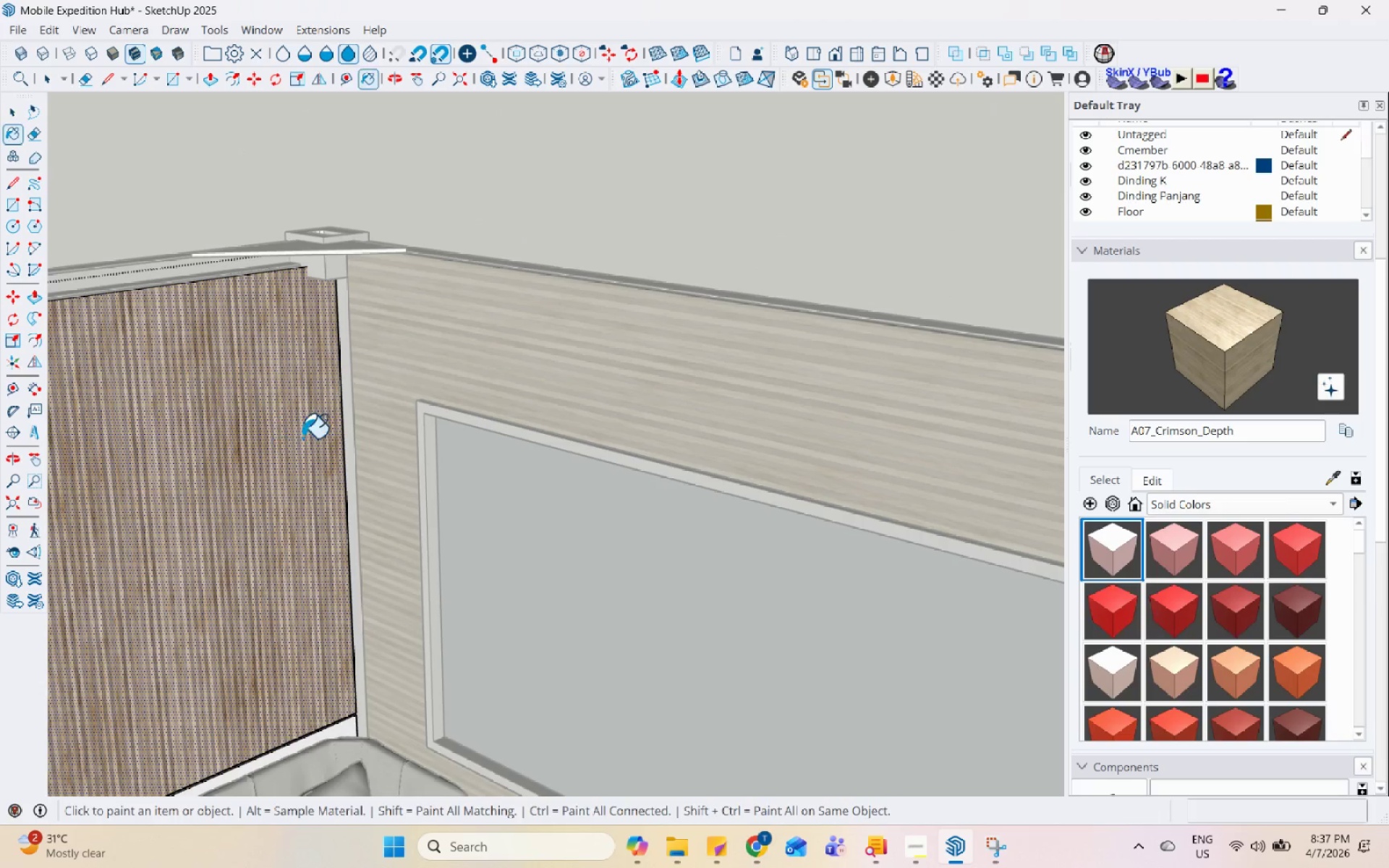 
key(Space)
 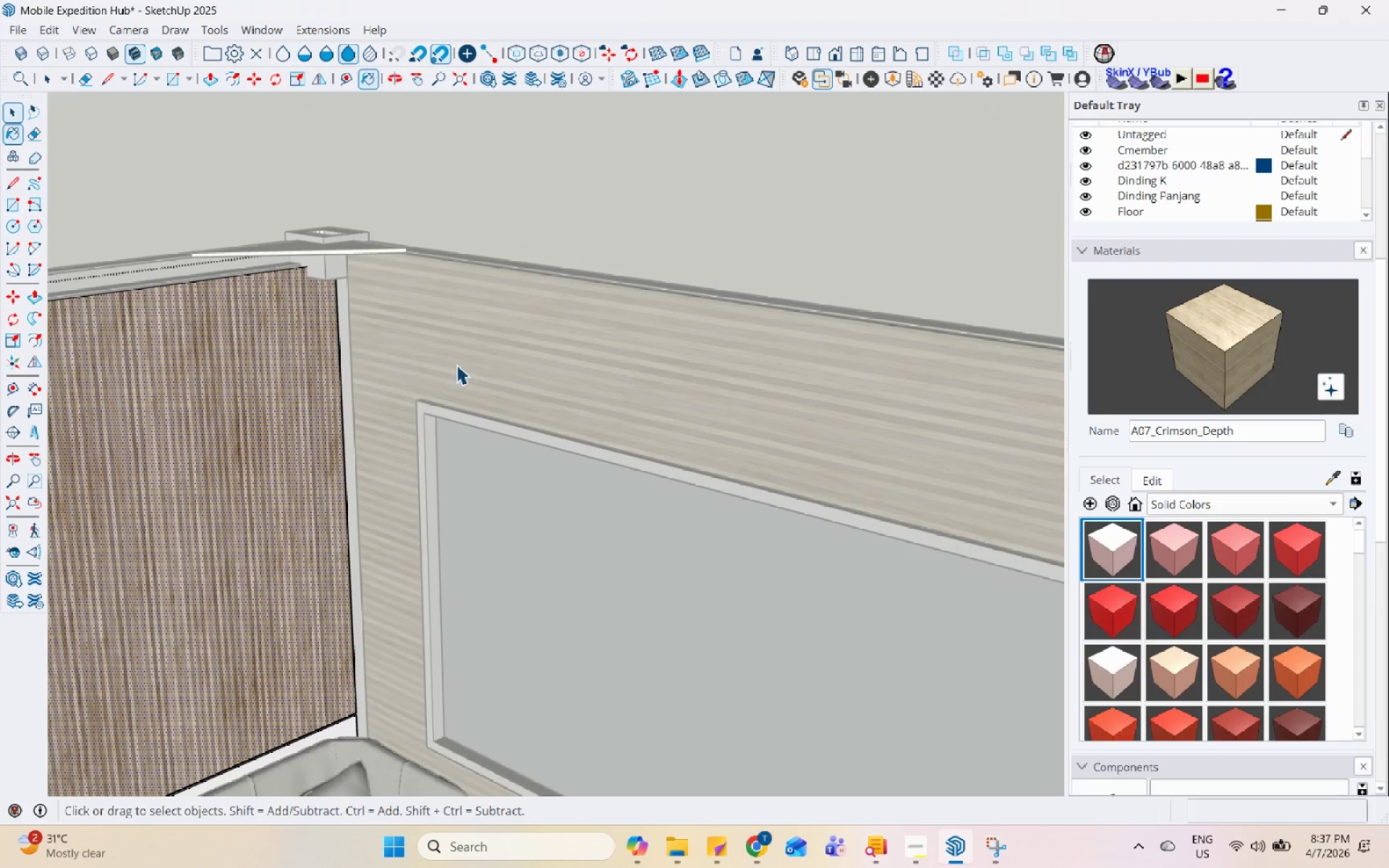 
double_click([467, 359])
 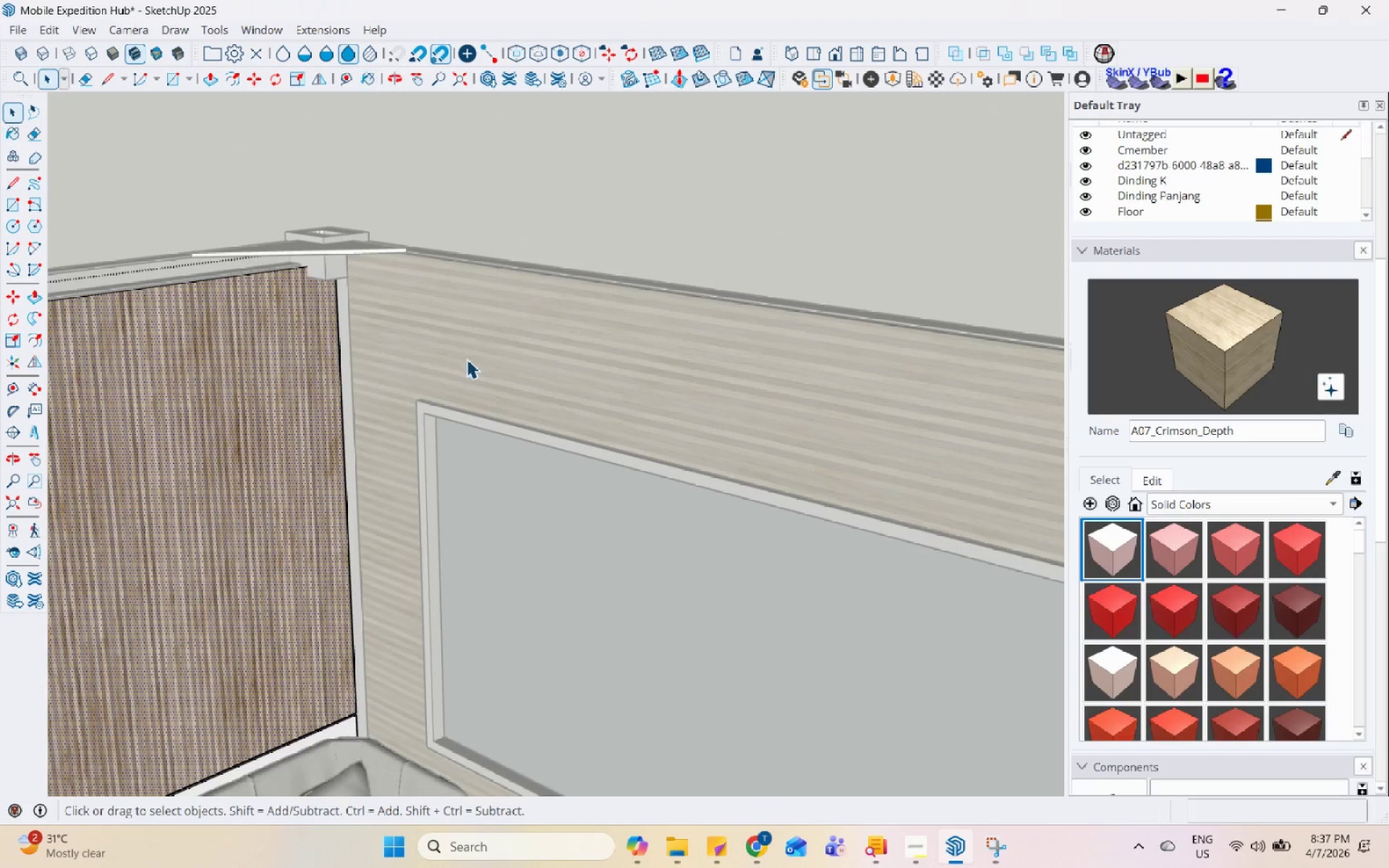 
triple_click([467, 359])
 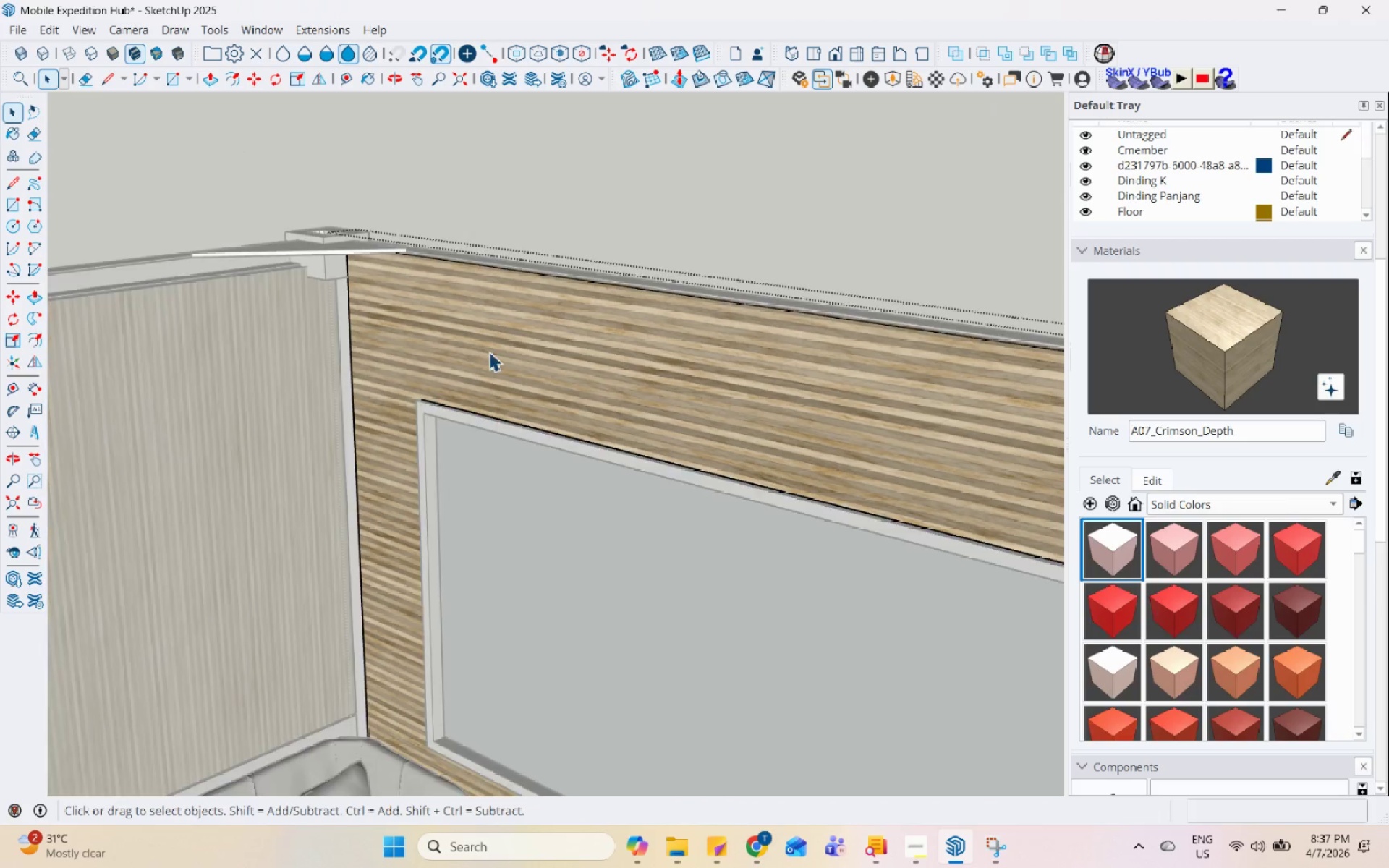 
triple_click([493, 352])
 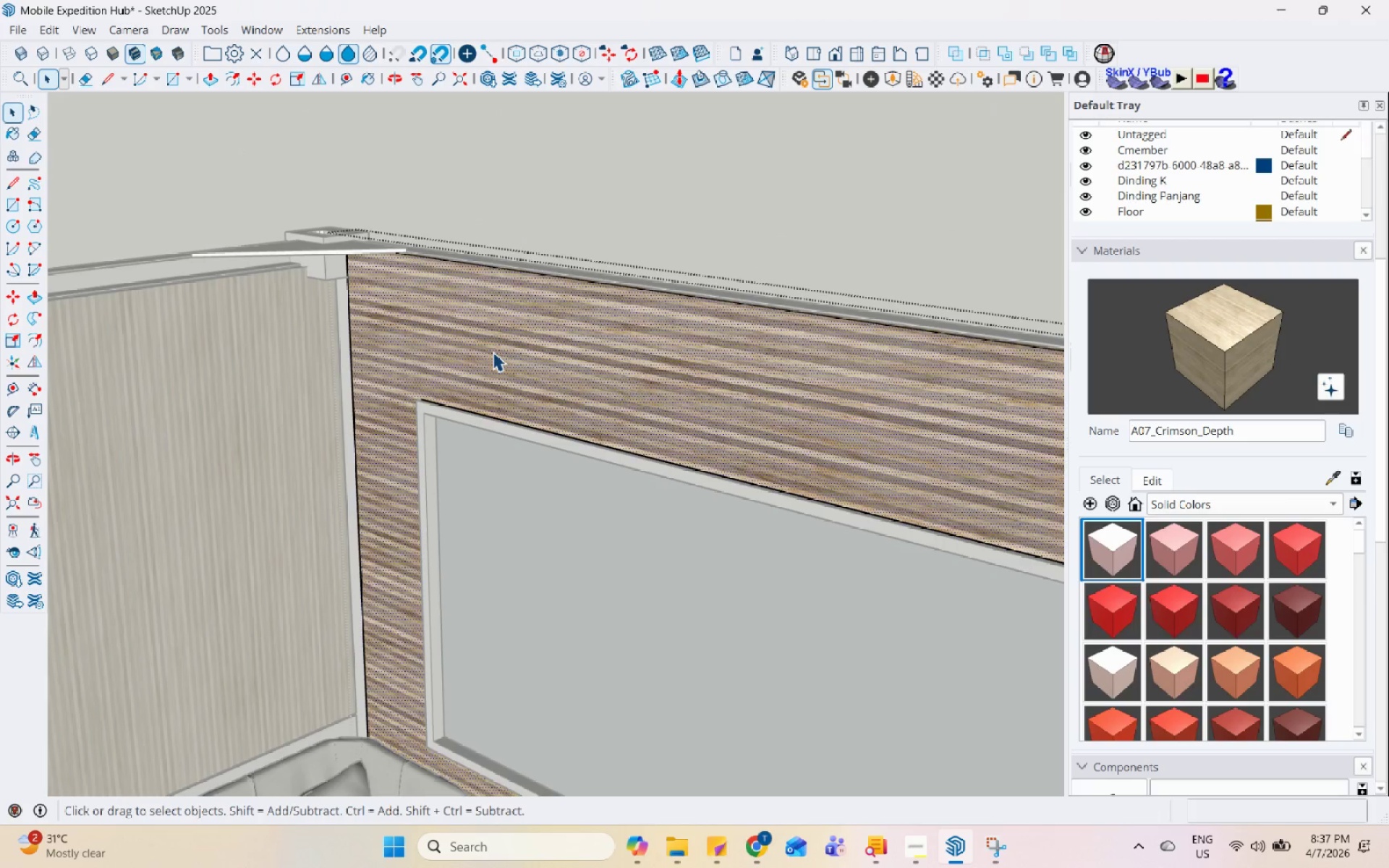 
triple_click([495, 352])
 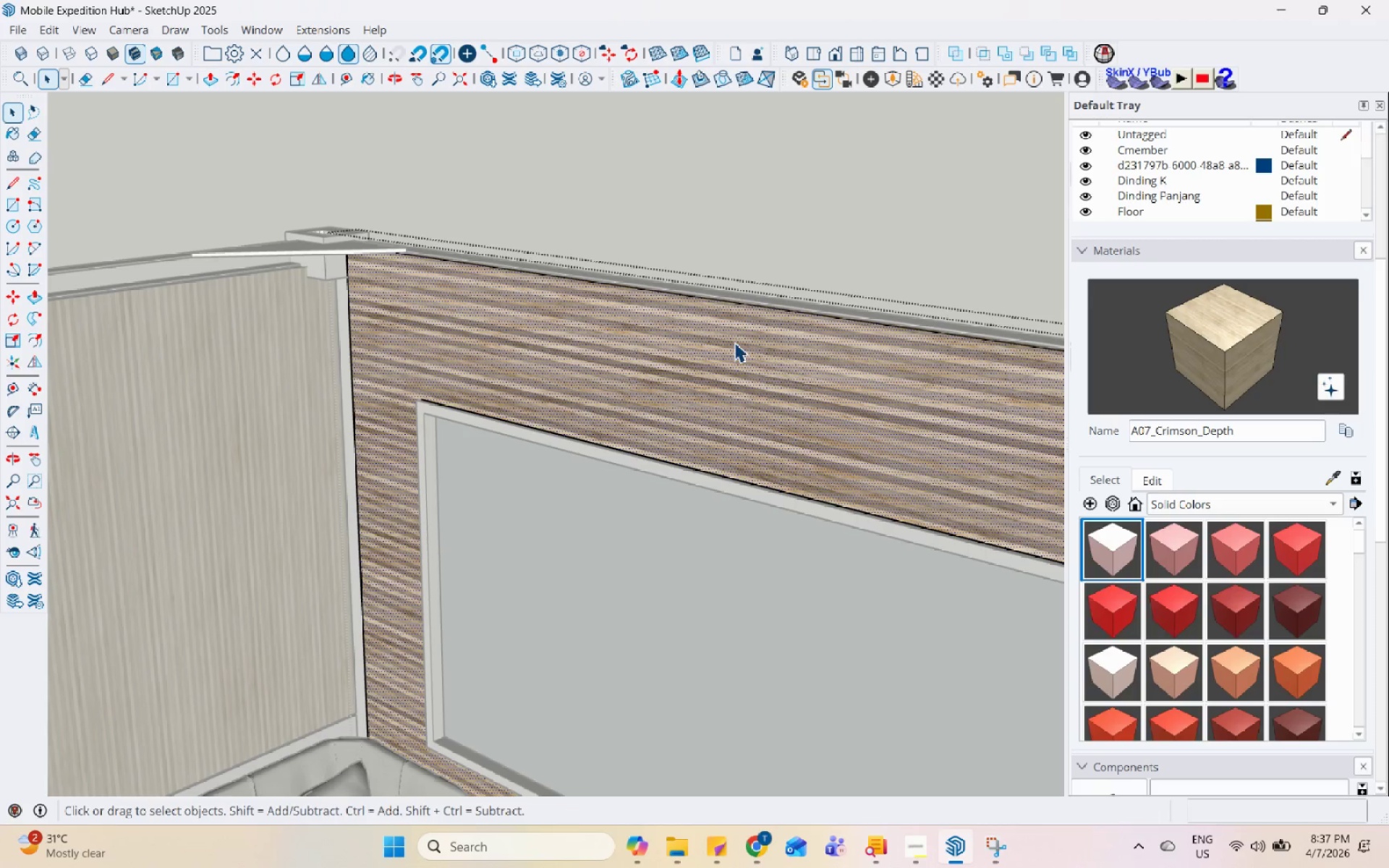 
double_click([1239, 344])
 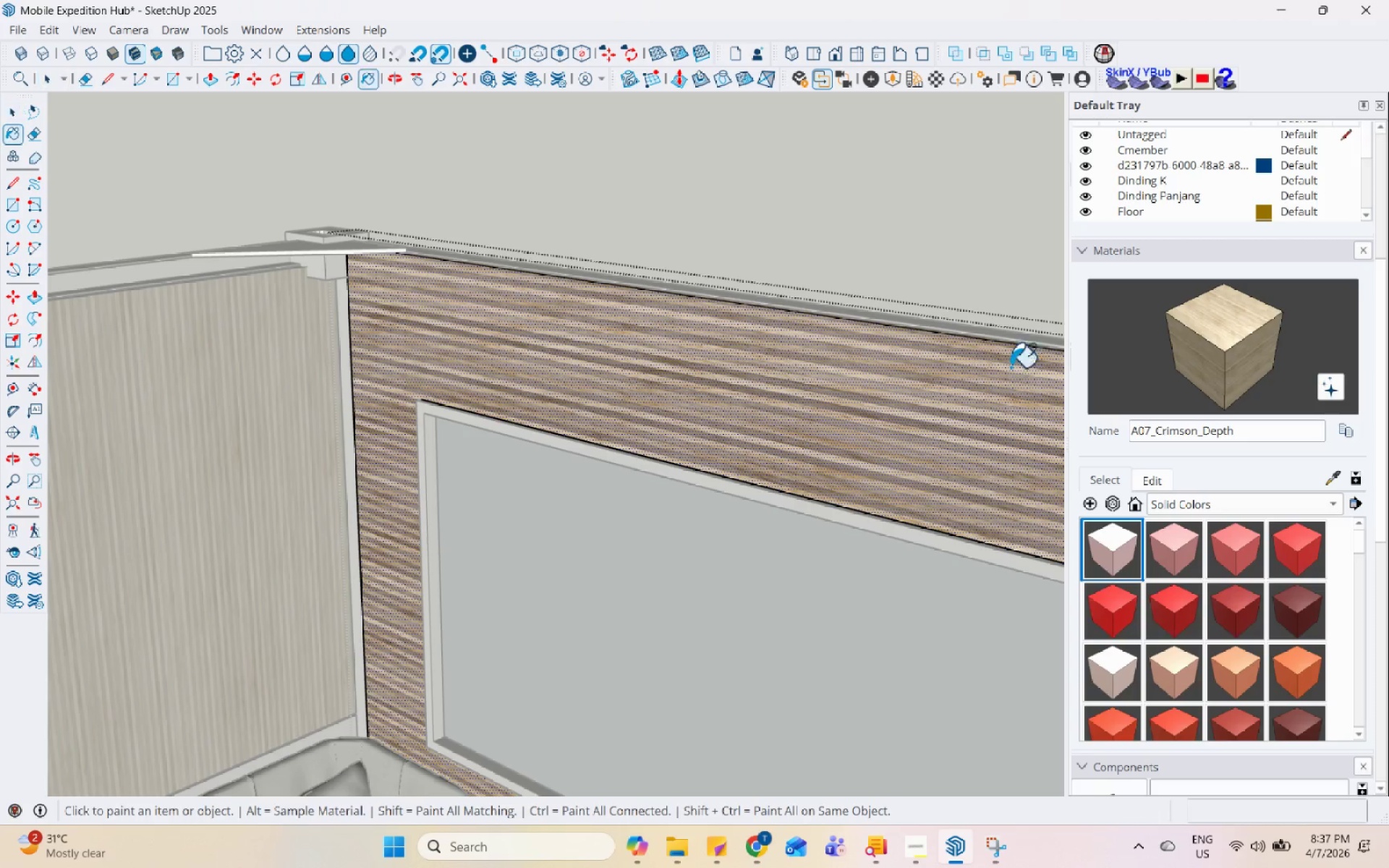 
triple_click([945, 367])
 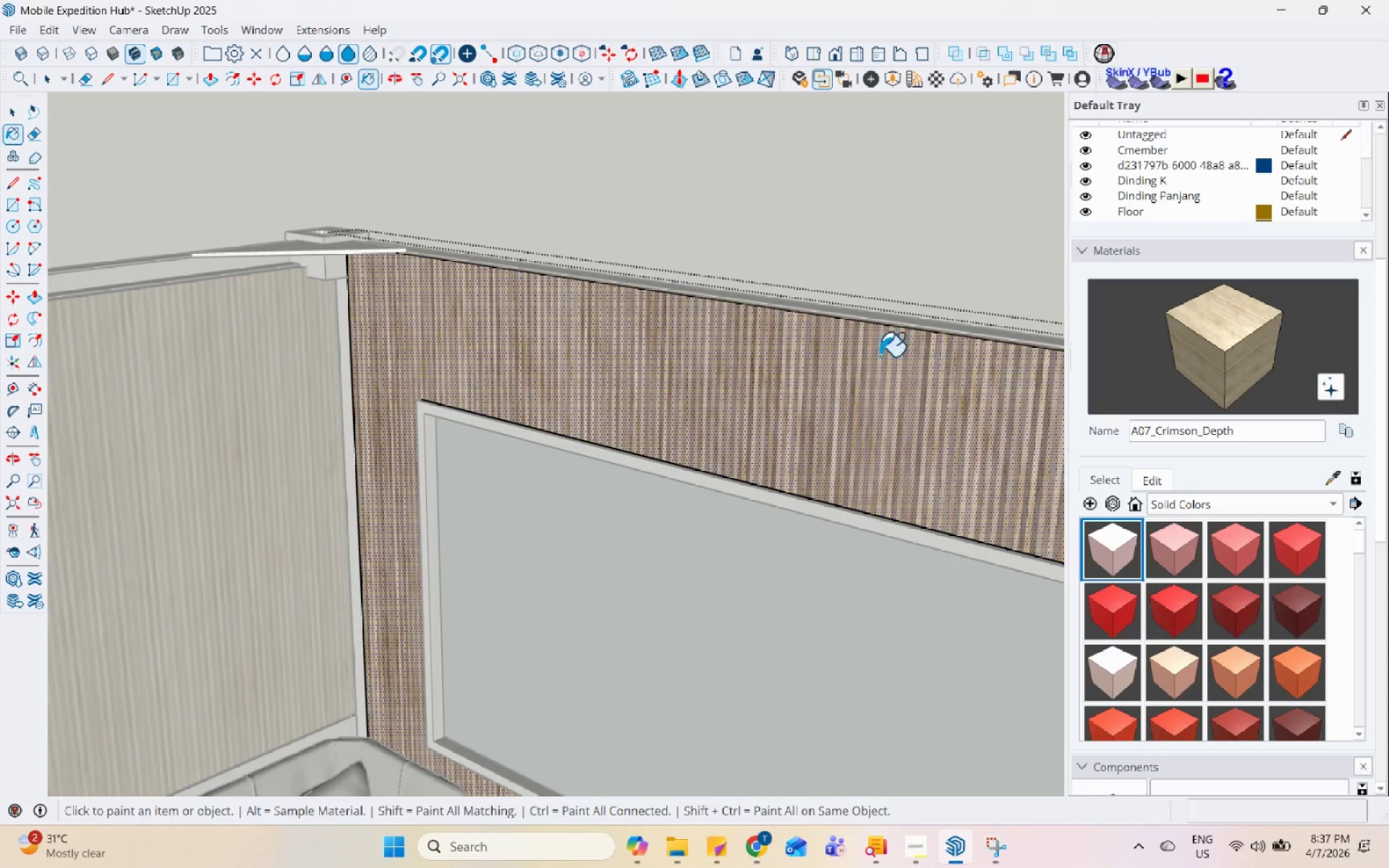 
key(Space)
 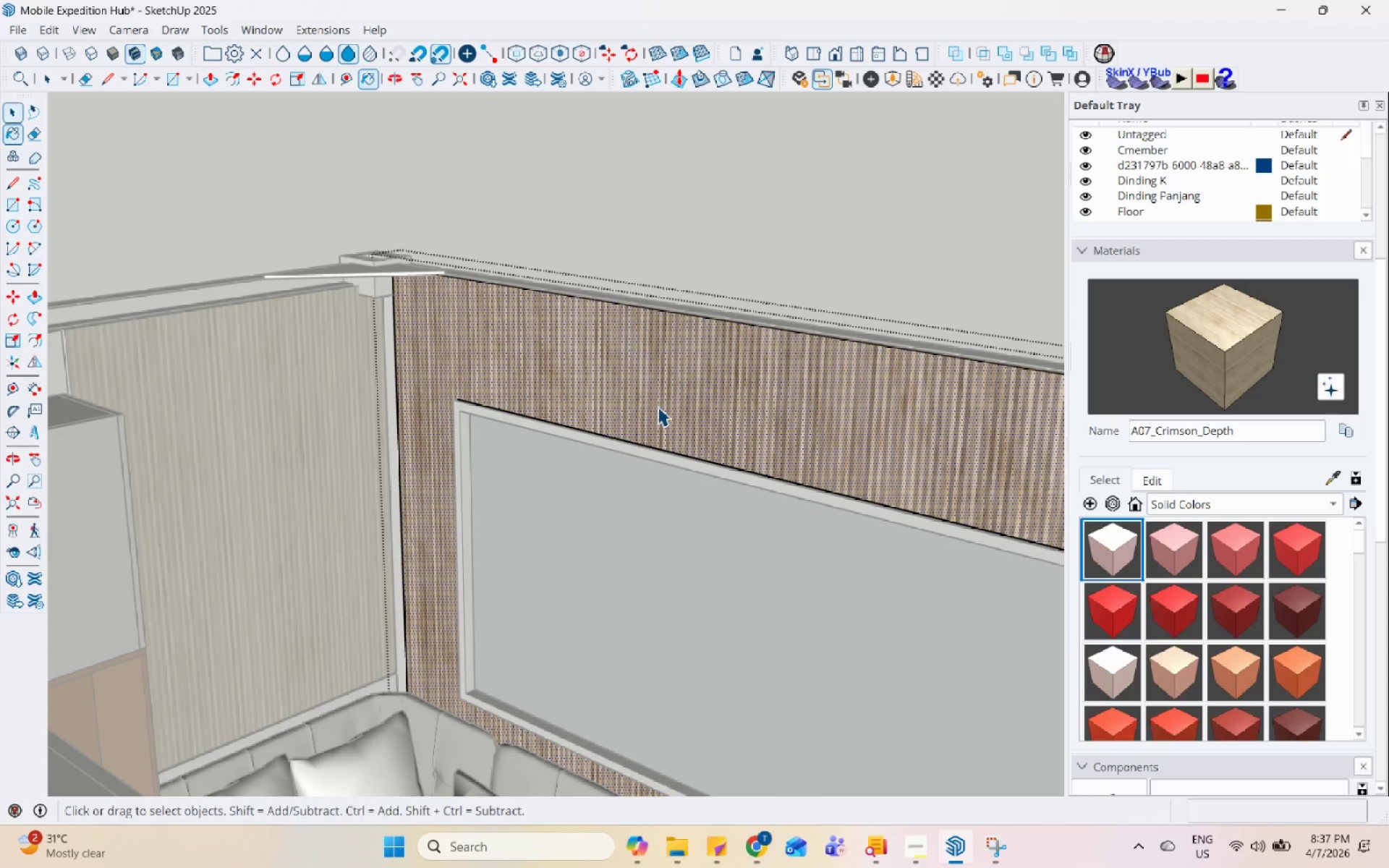 
key(Escape)
 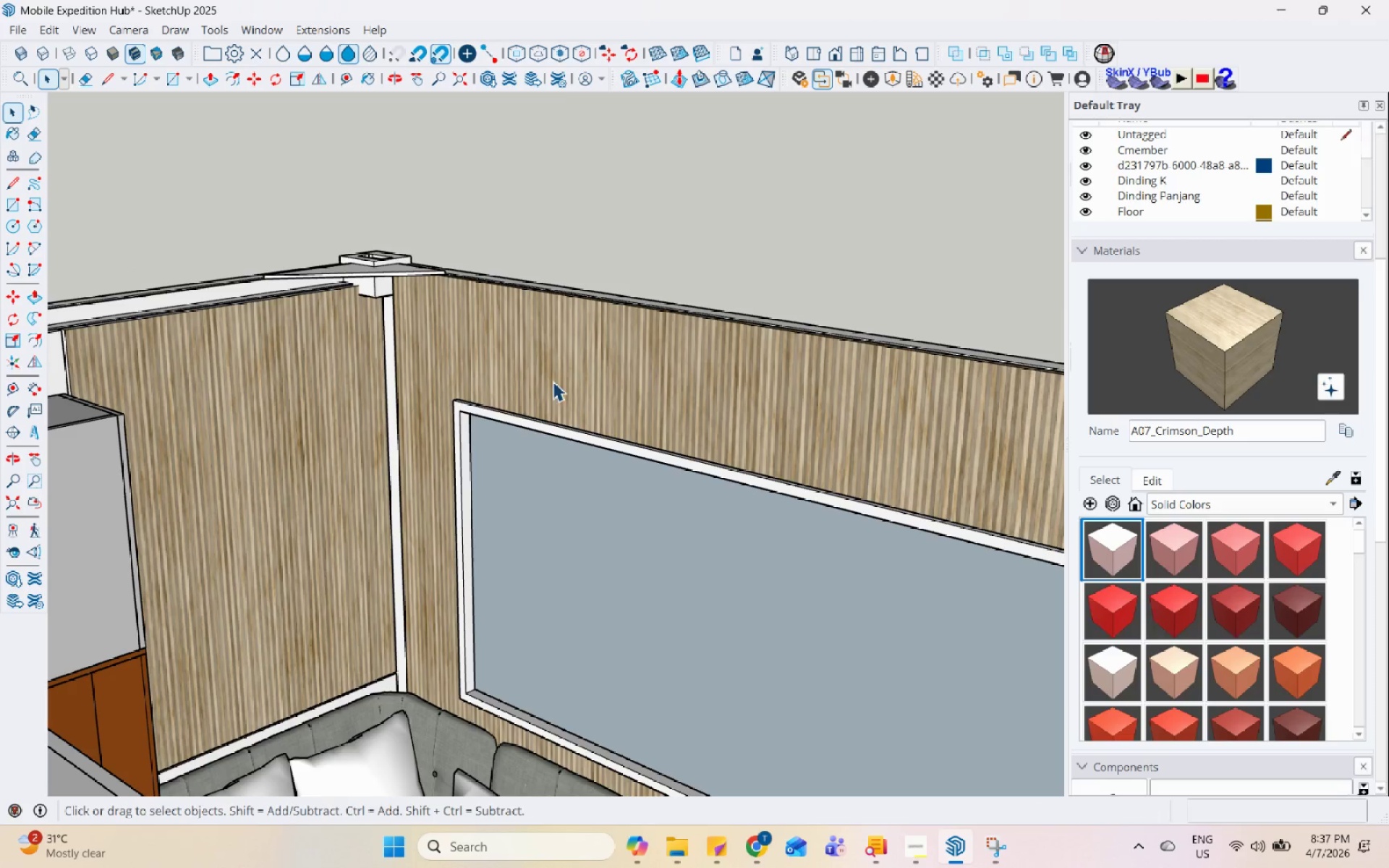 
scroll: coordinate [662, 399], scroll_direction: down, amount: 2.0
 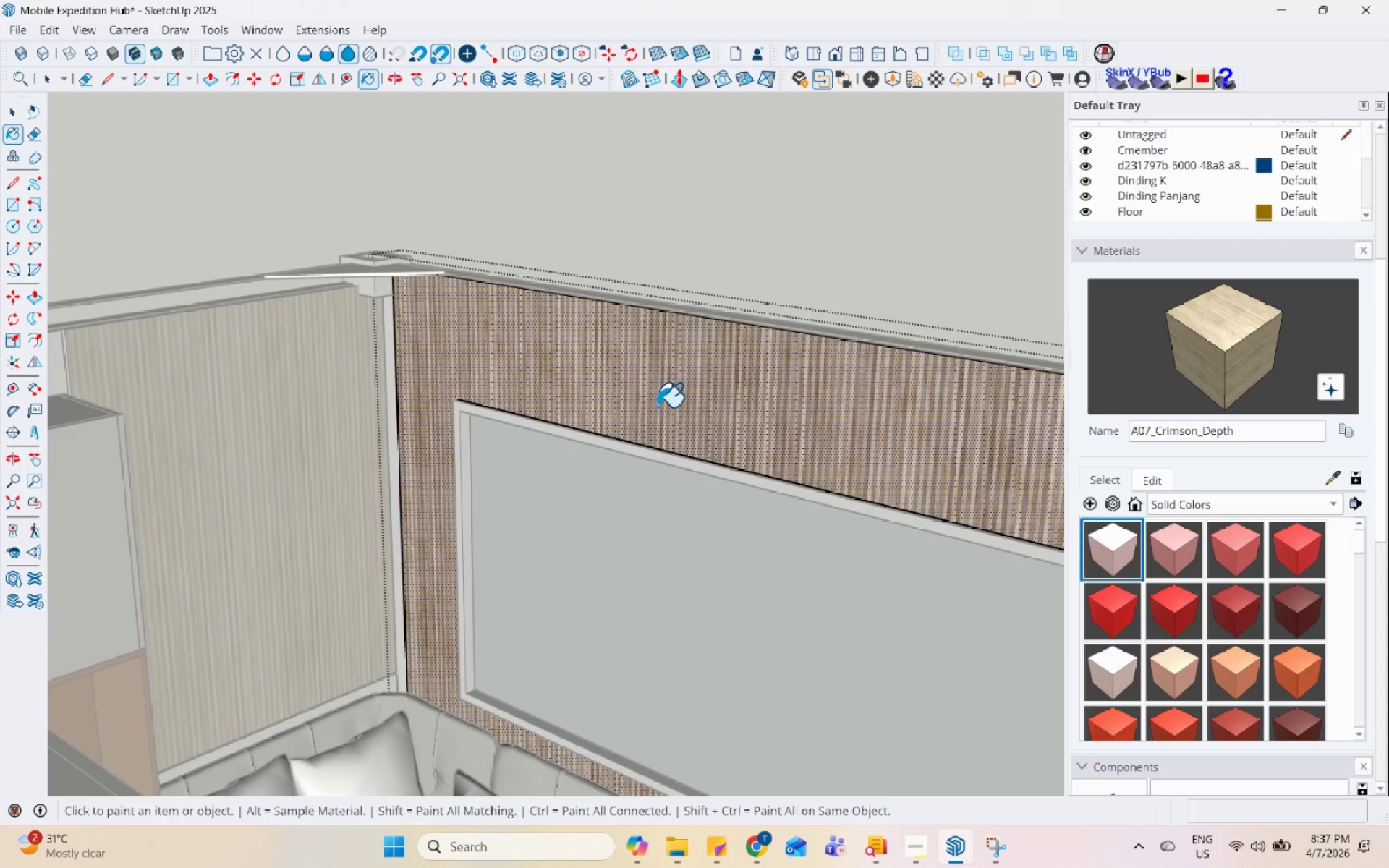 
key(Escape)
 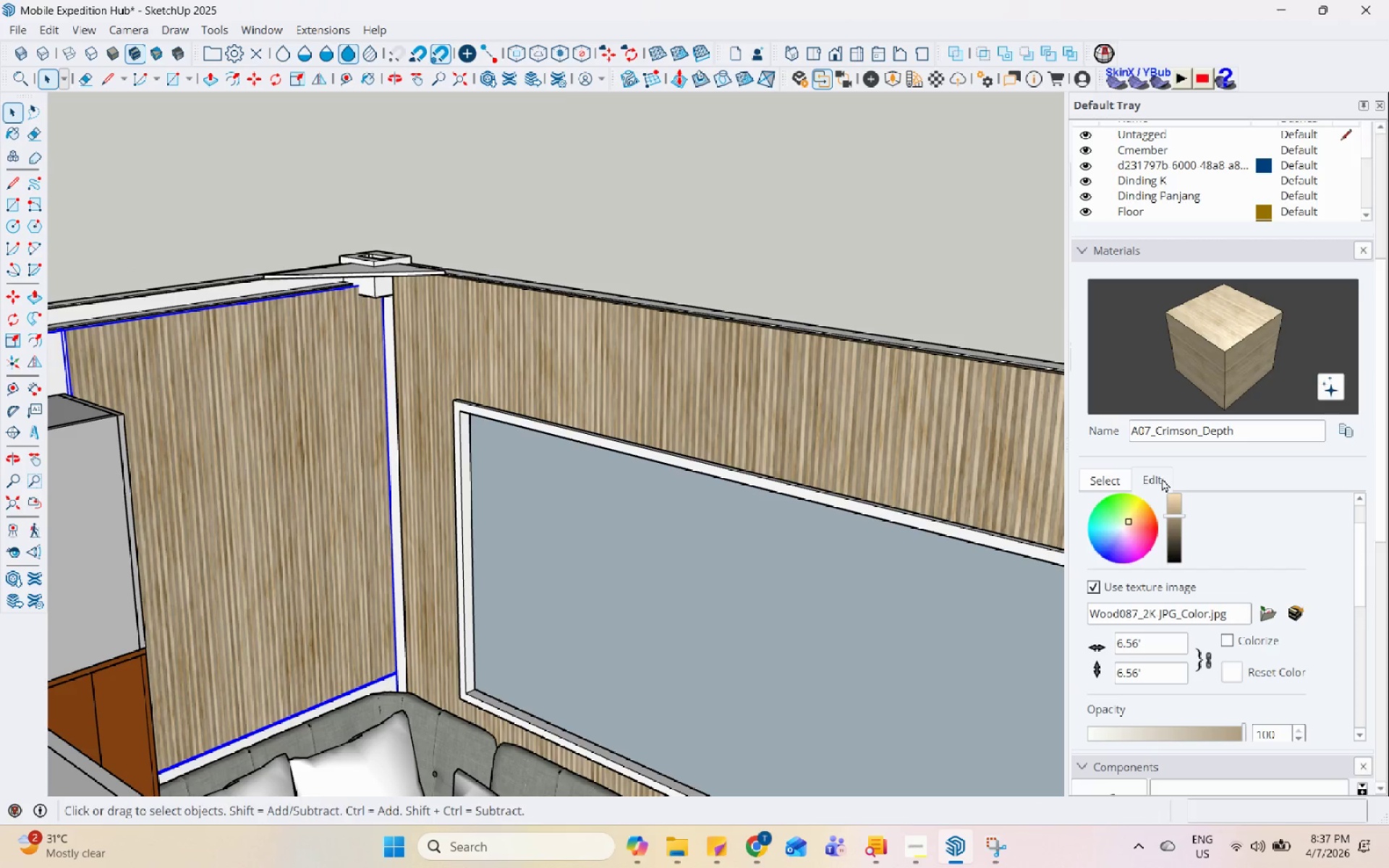 
left_click_drag(start_coordinate=[1173, 642], to_coordinate=[962, 641])
 